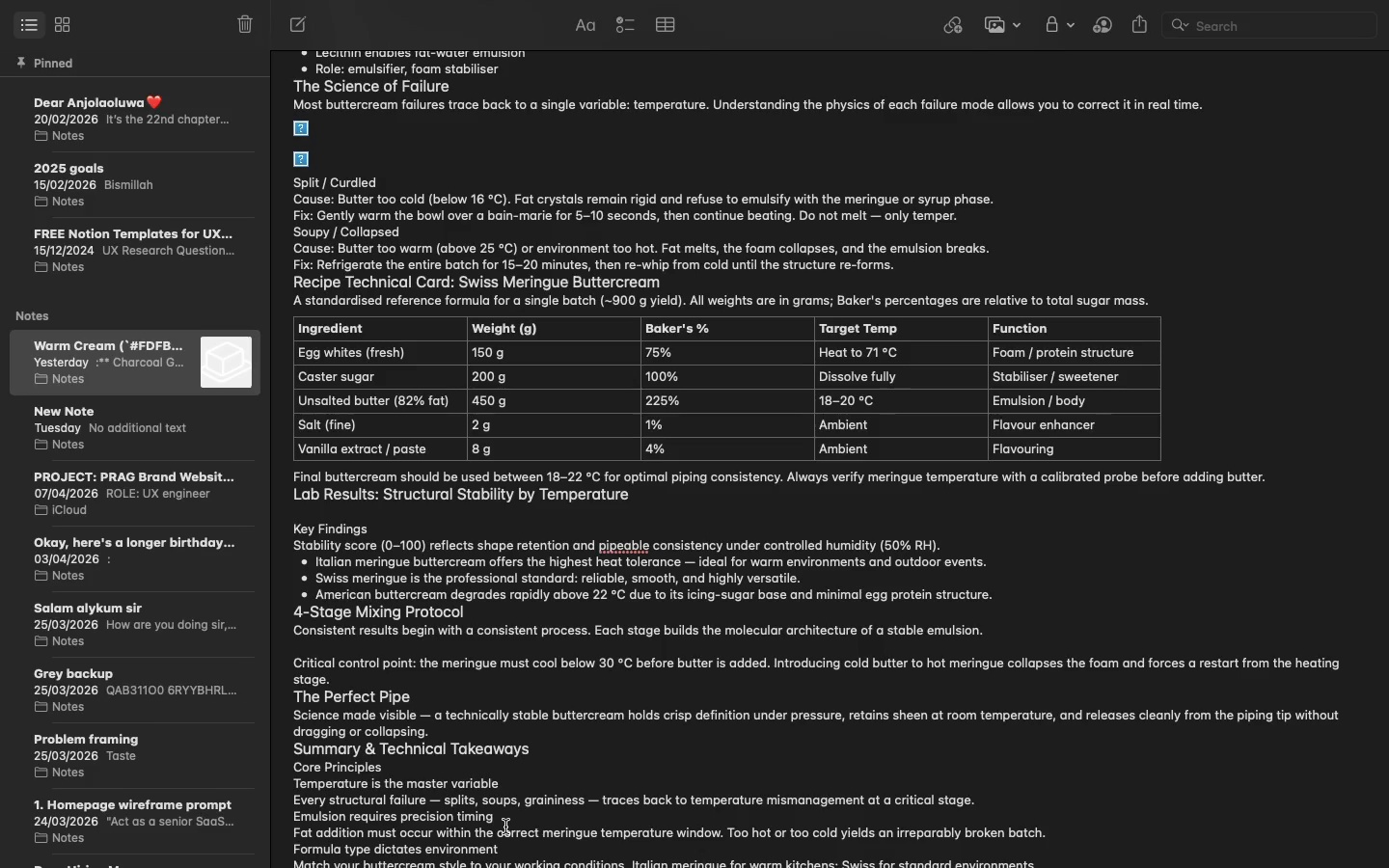 
triple_click([984, 802])
 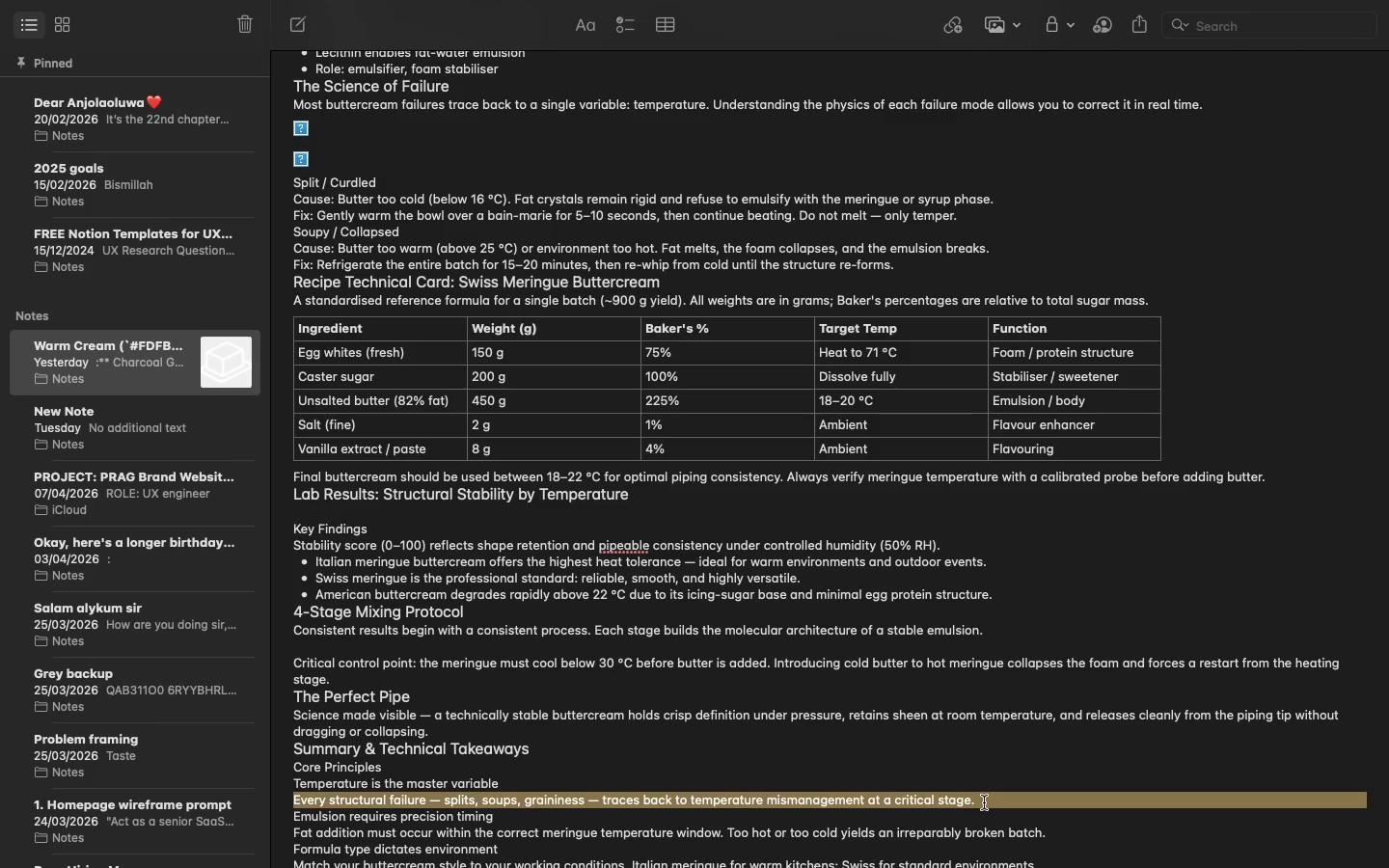 
key(Meta+C)
 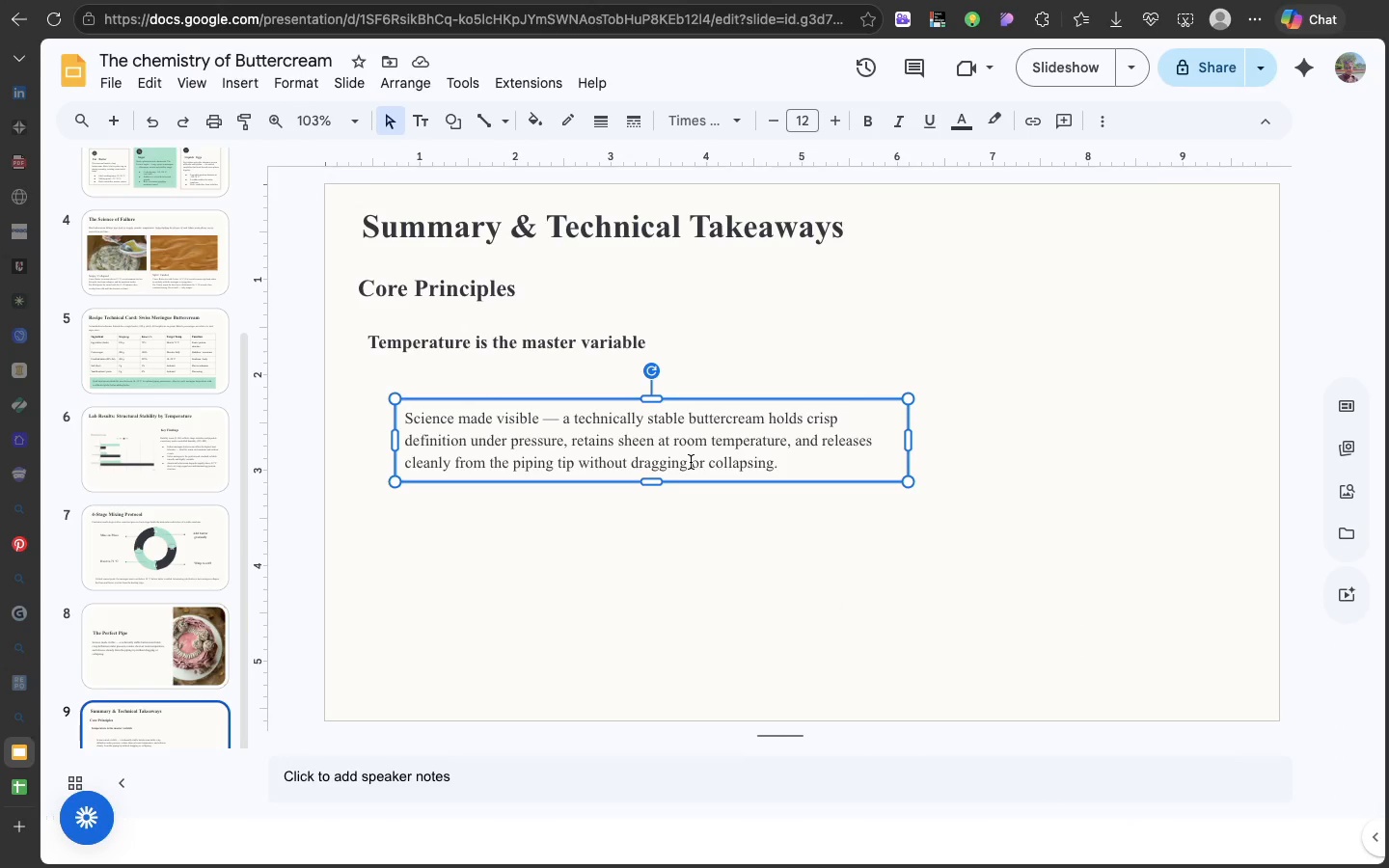 
double_click([691, 462])
 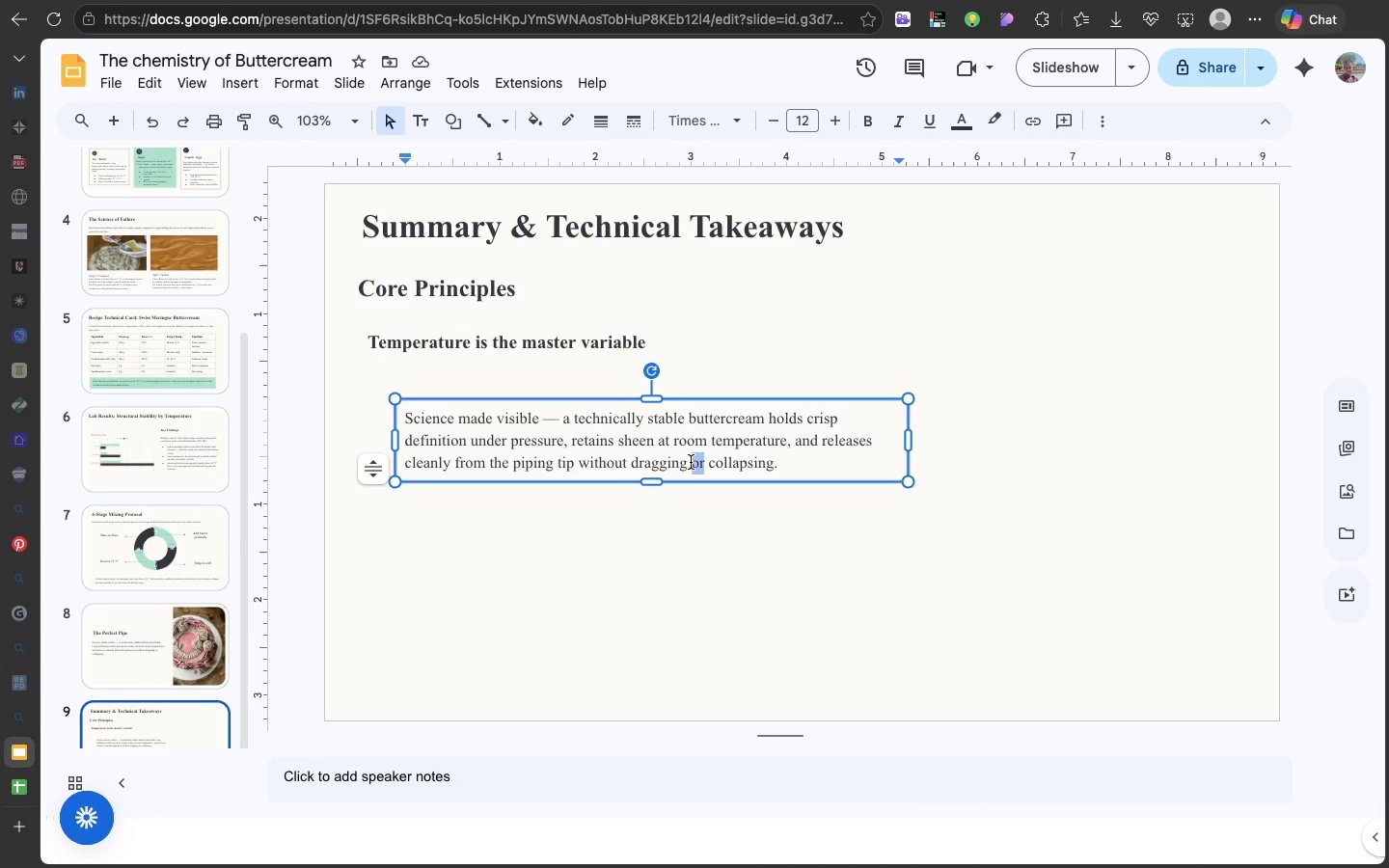 
triple_click([691, 462])
 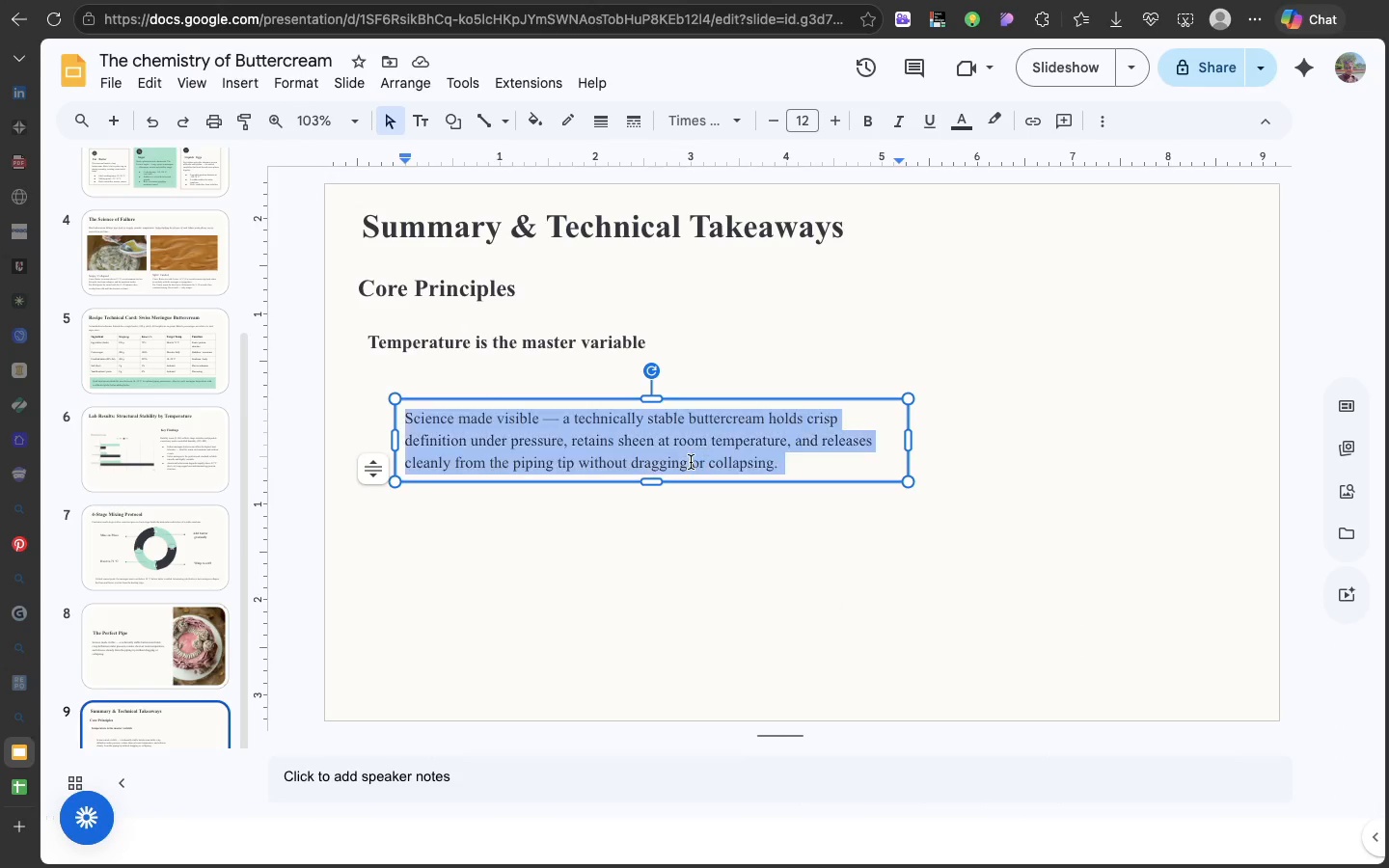 
triple_click([691, 462])
 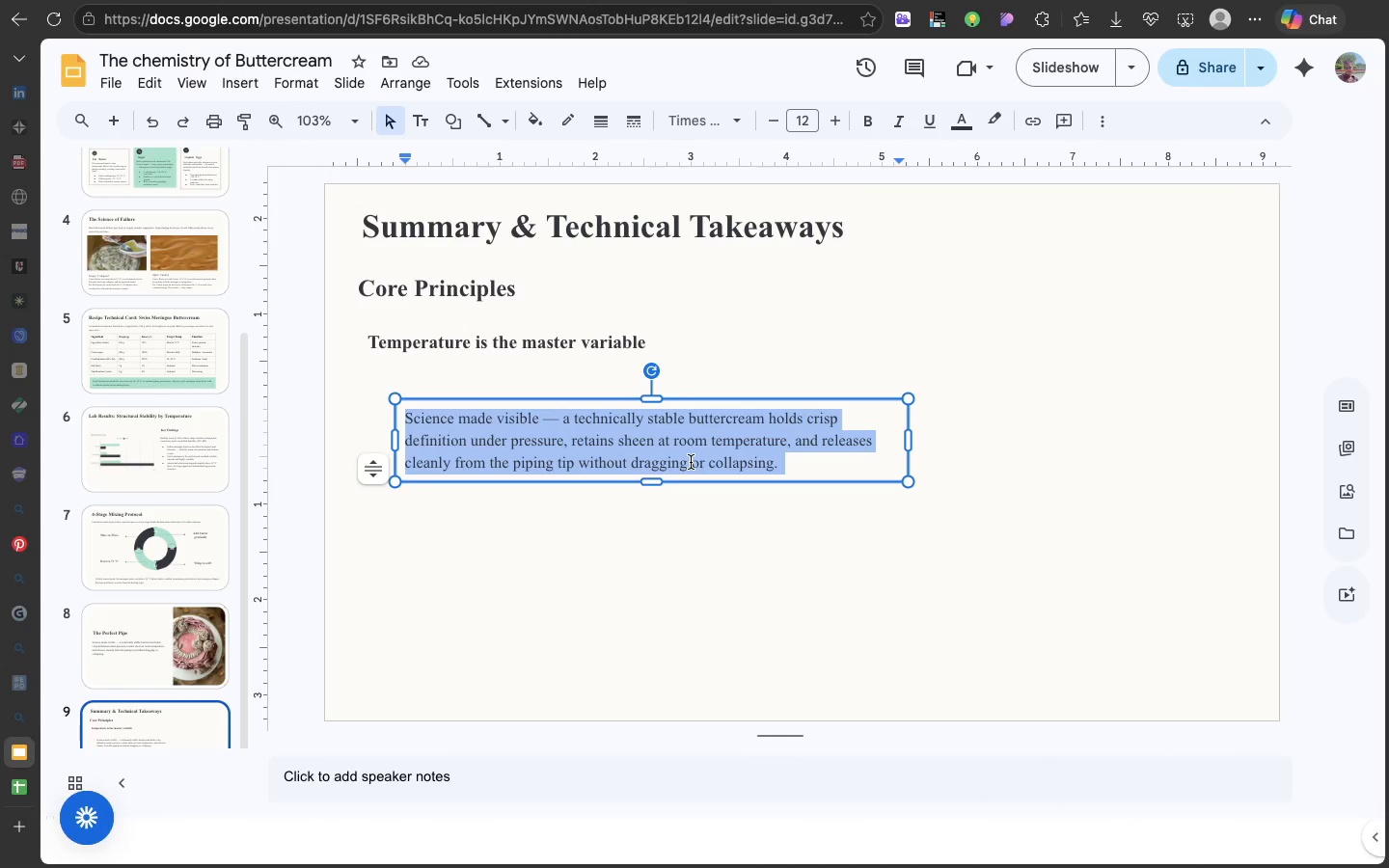 
triple_click([691, 462])
 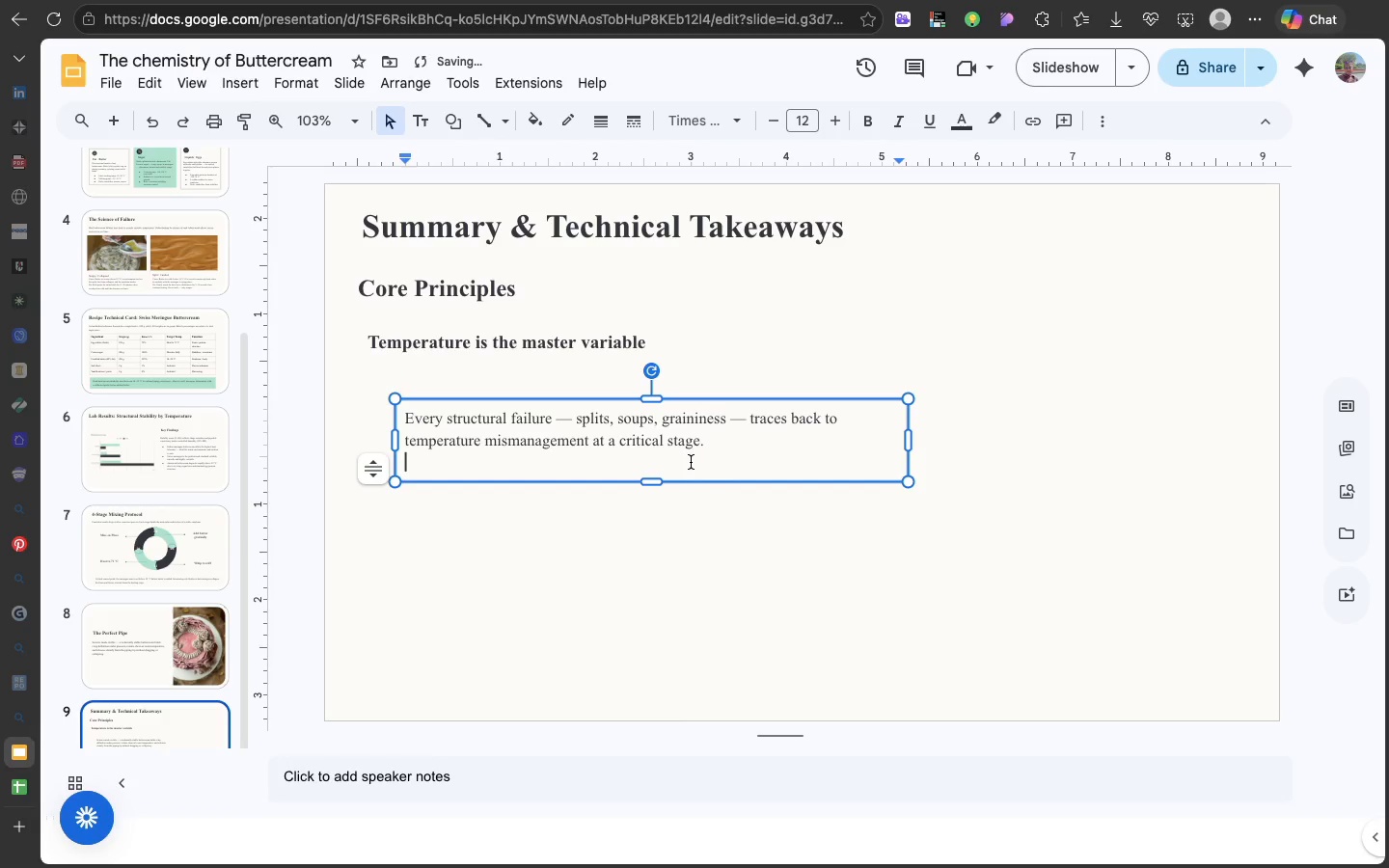 
key(Meta+V)
 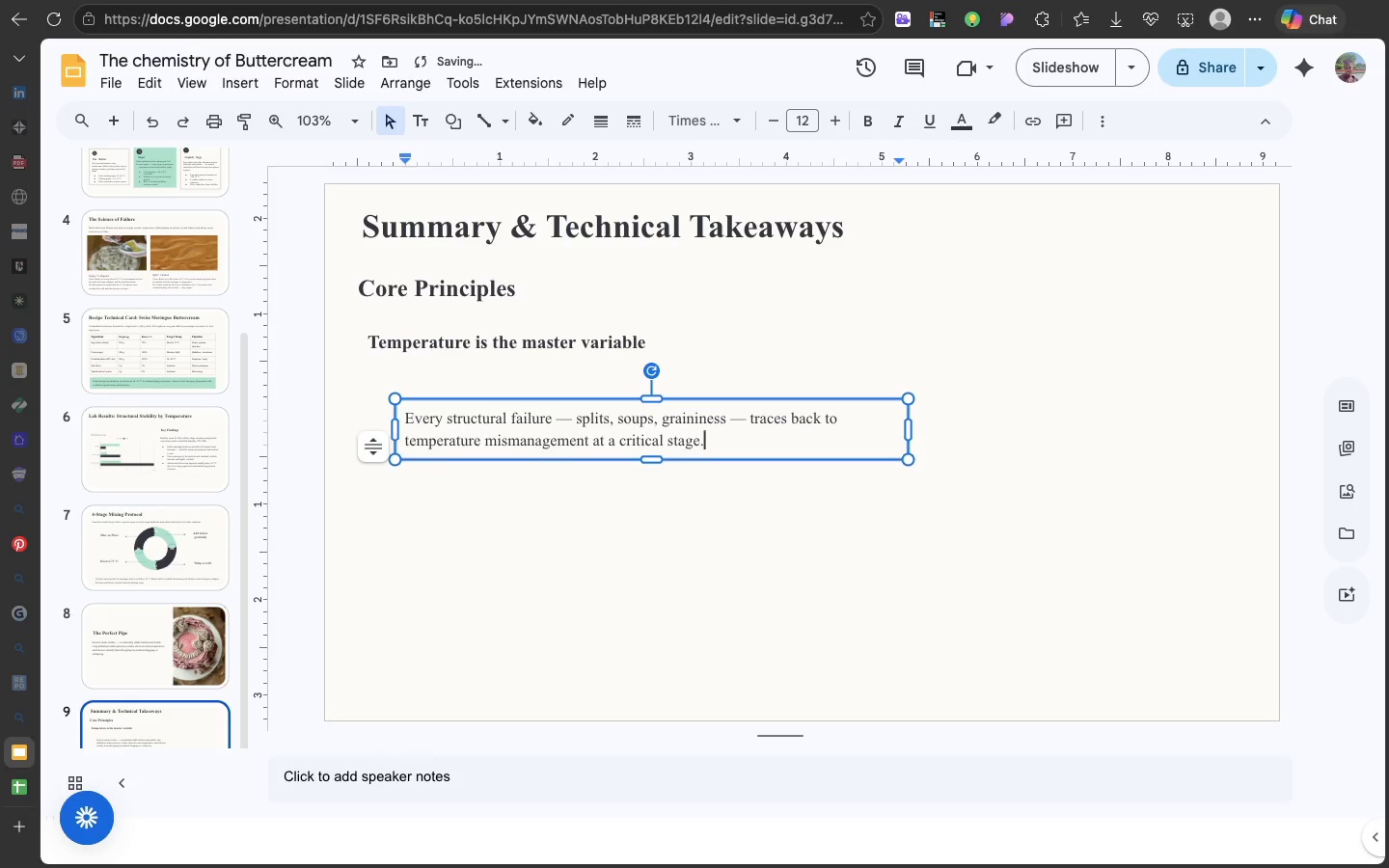 
key(Backspace)
 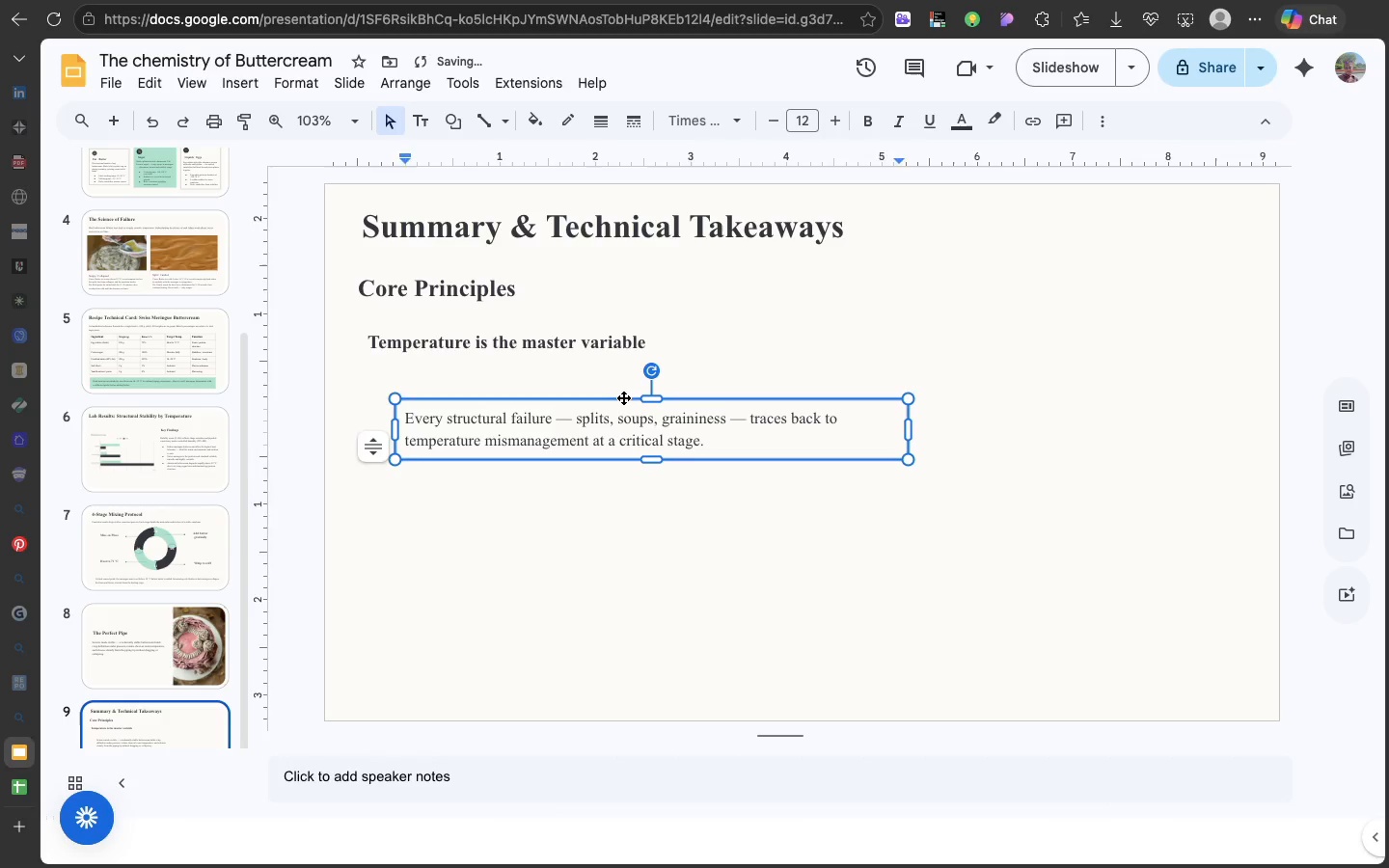 
left_click_drag(start_coordinate=[623, 397], to_coordinate=[598, 367])
 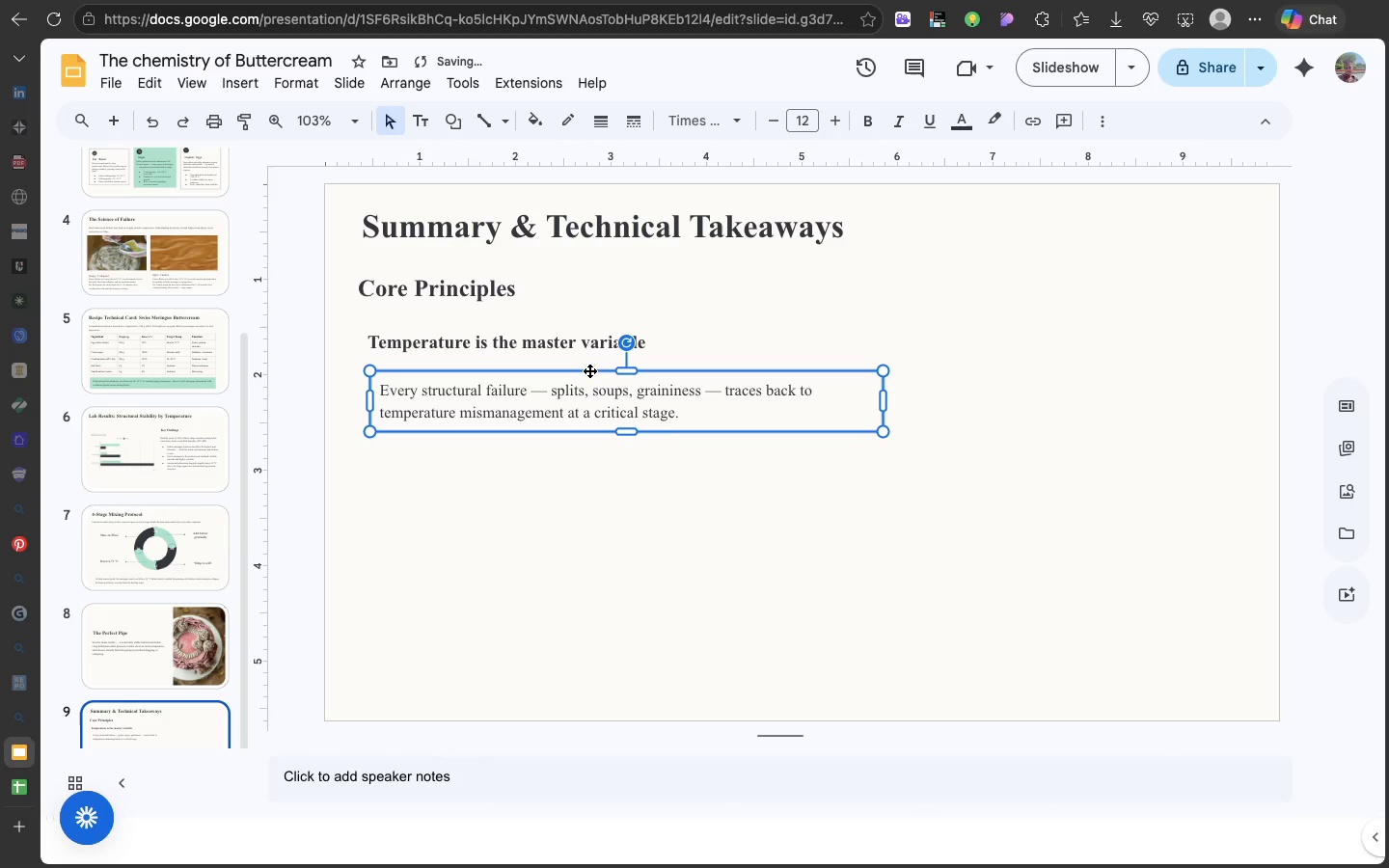 
left_click_drag(start_coordinate=[588, 370], to_coordinate=[584, 370])
 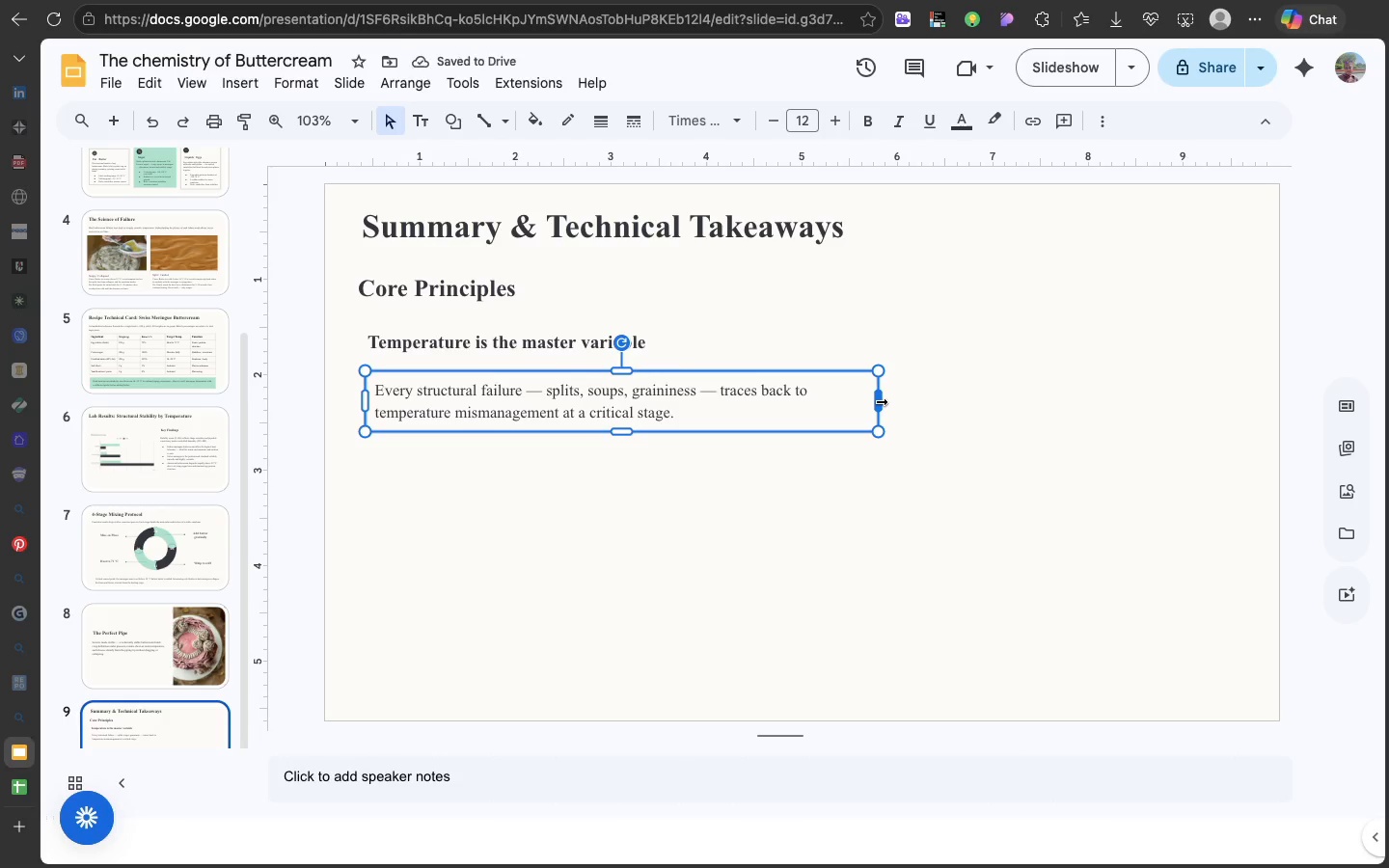 
left_click_drag(start_coordinate=[880, 401], to_coordinate=[833, 404])
 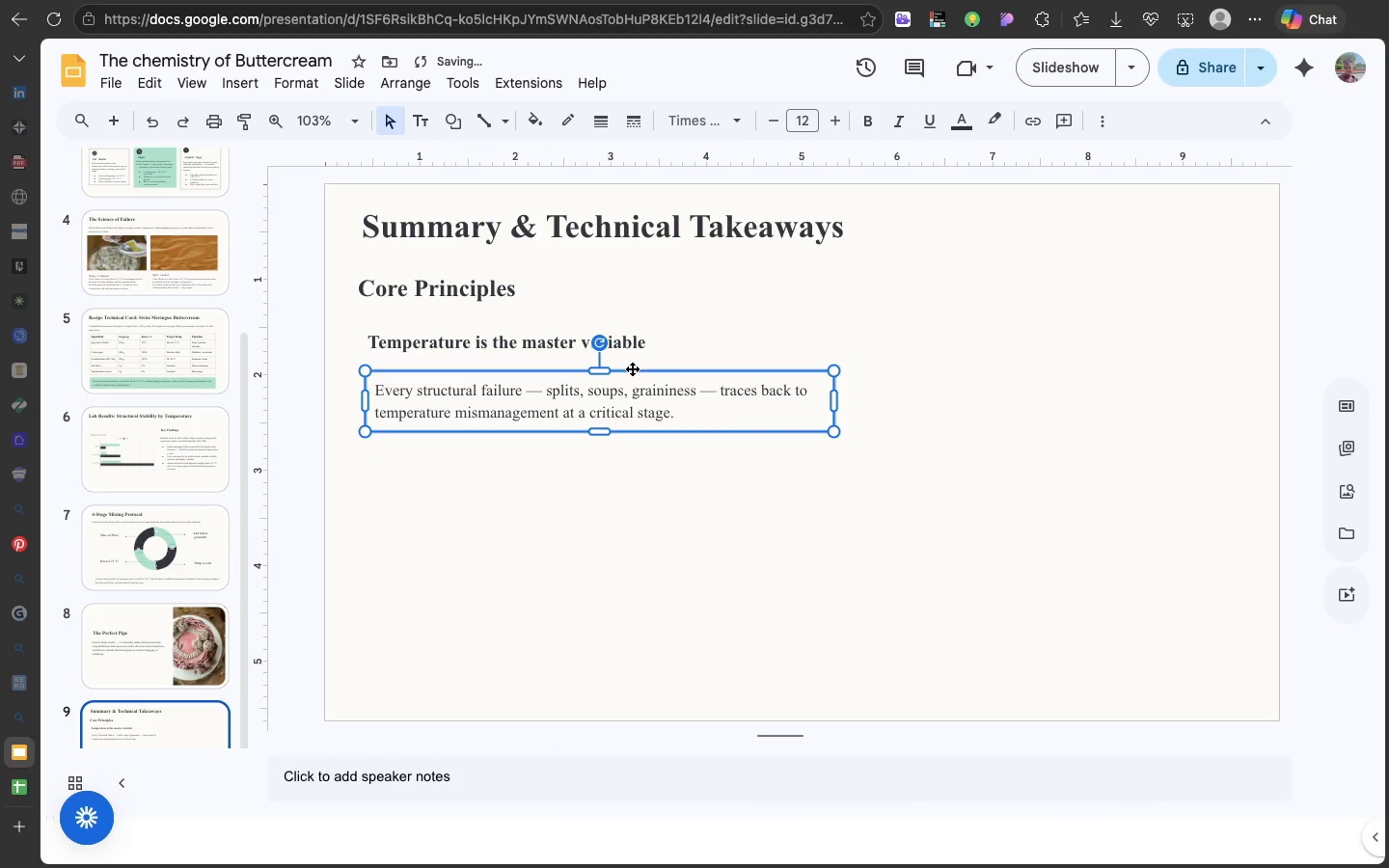 
left_click_drag(start_coordinate=[632, 368], to_coordinate=[633, 361])
 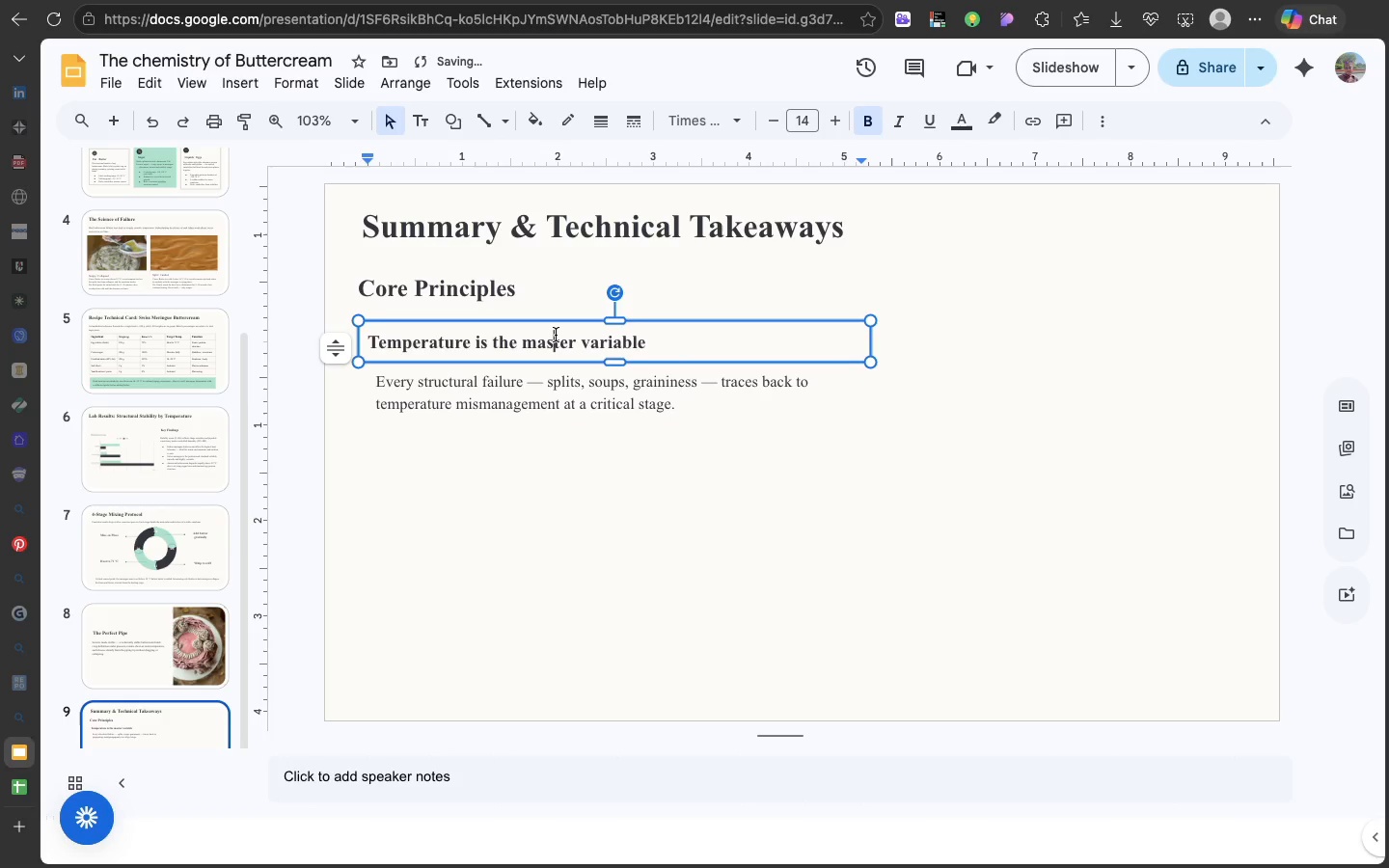 
left_click([556, 335])
 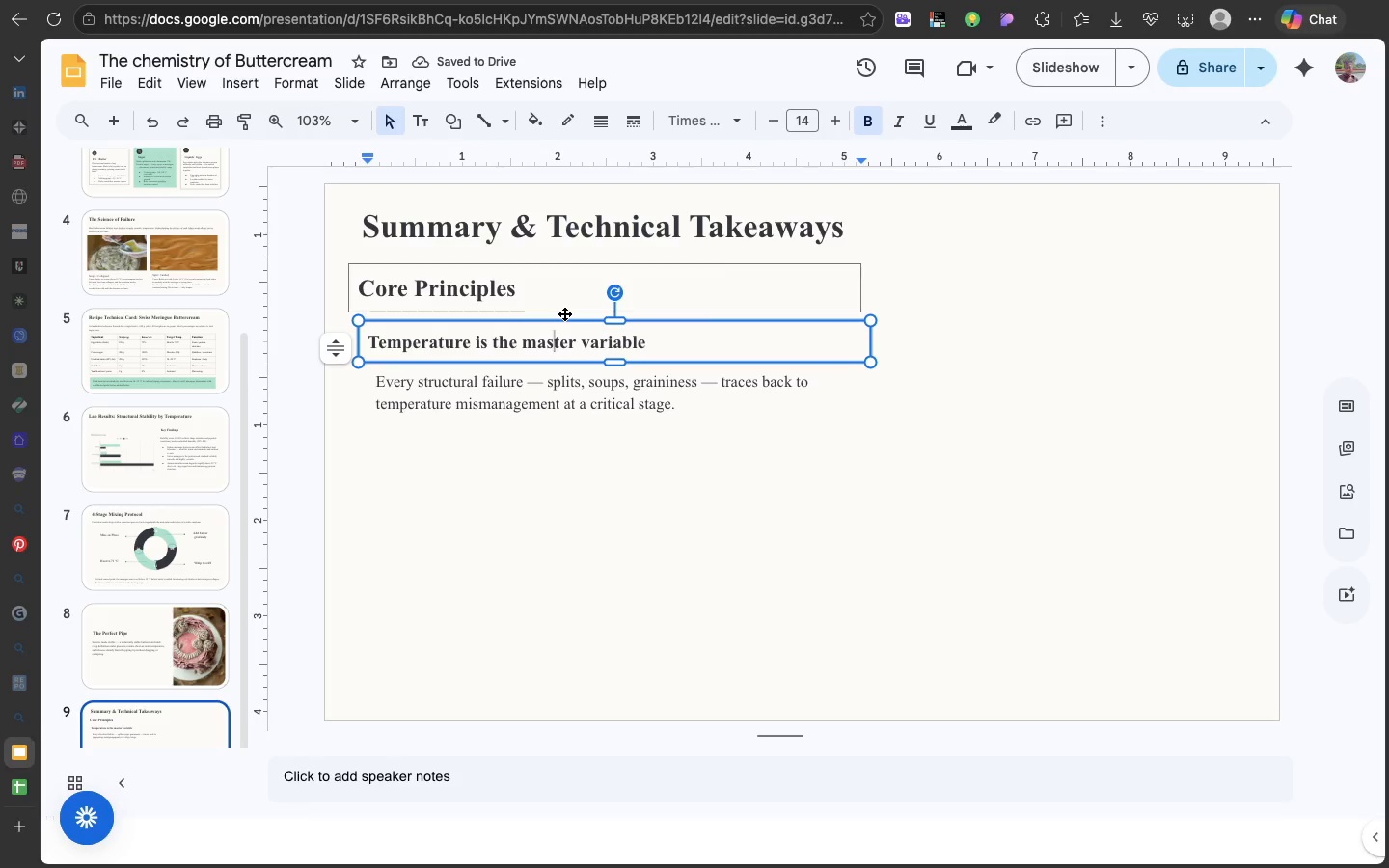 
left_click_drag(start_coordinate=[561, 319], to_coordinate=[571, 319])
 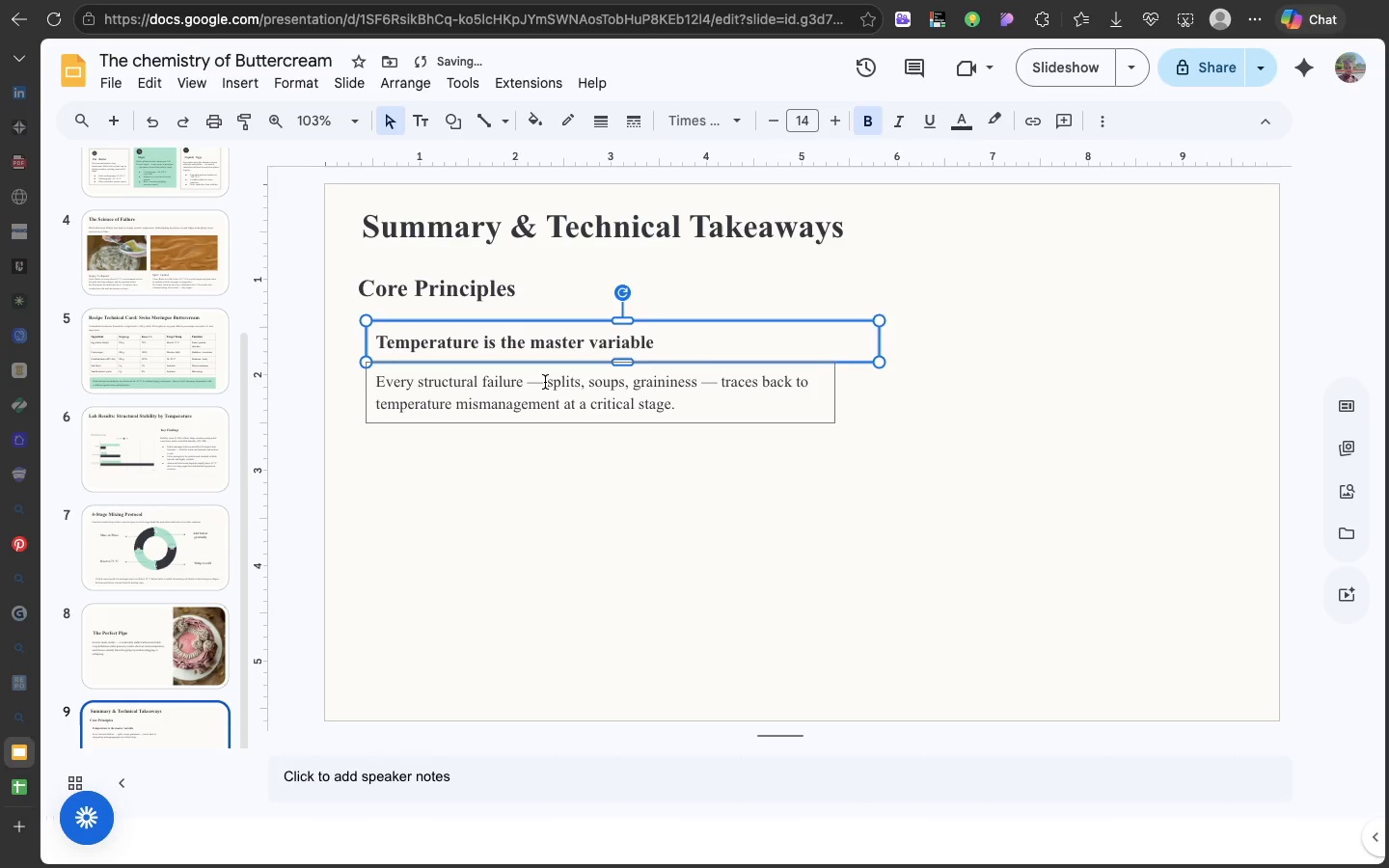 
left_click([545, 382])
 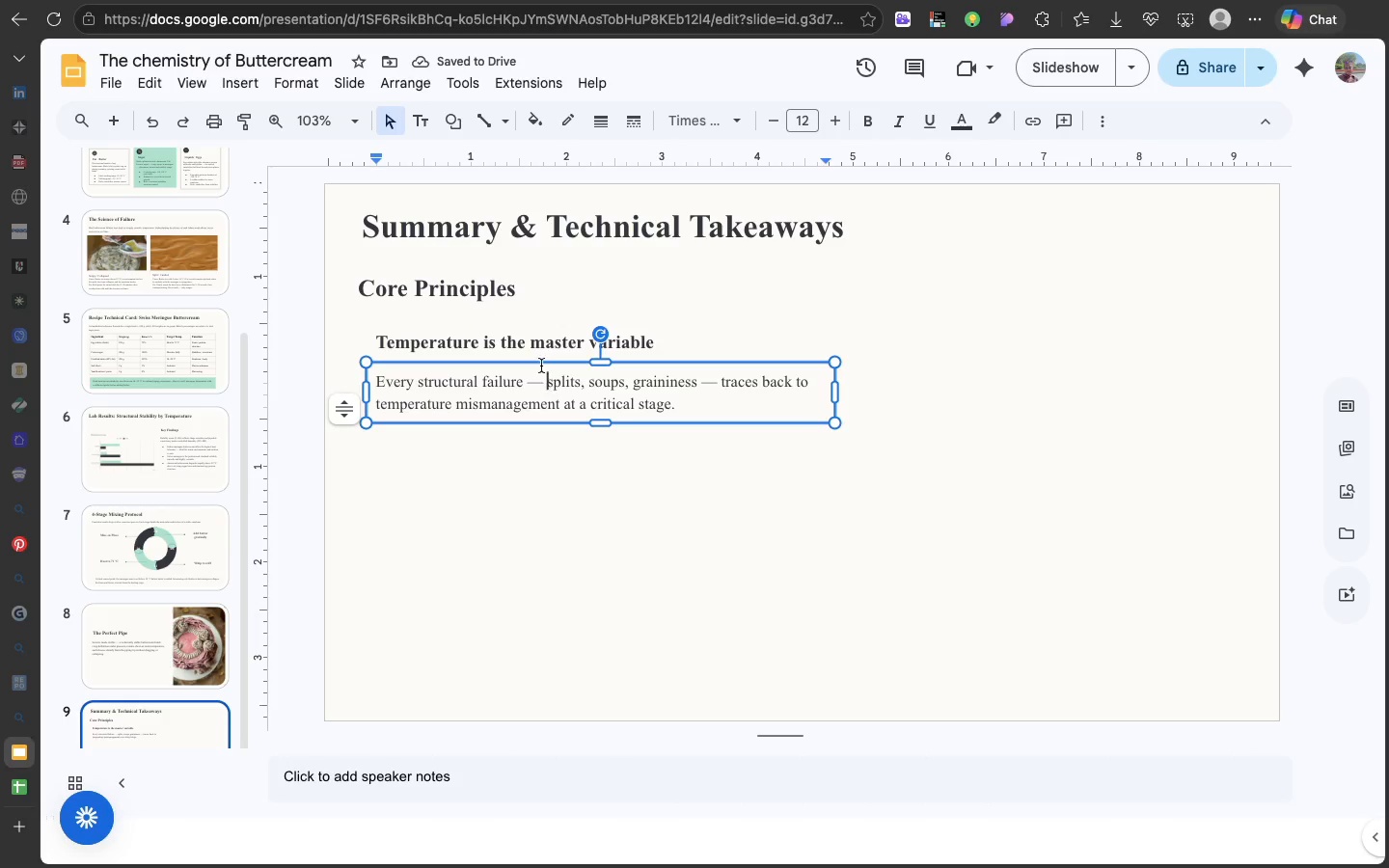 
hold_key(key=ShiftLeft, duration=1.92)
left_click([525, 320])
 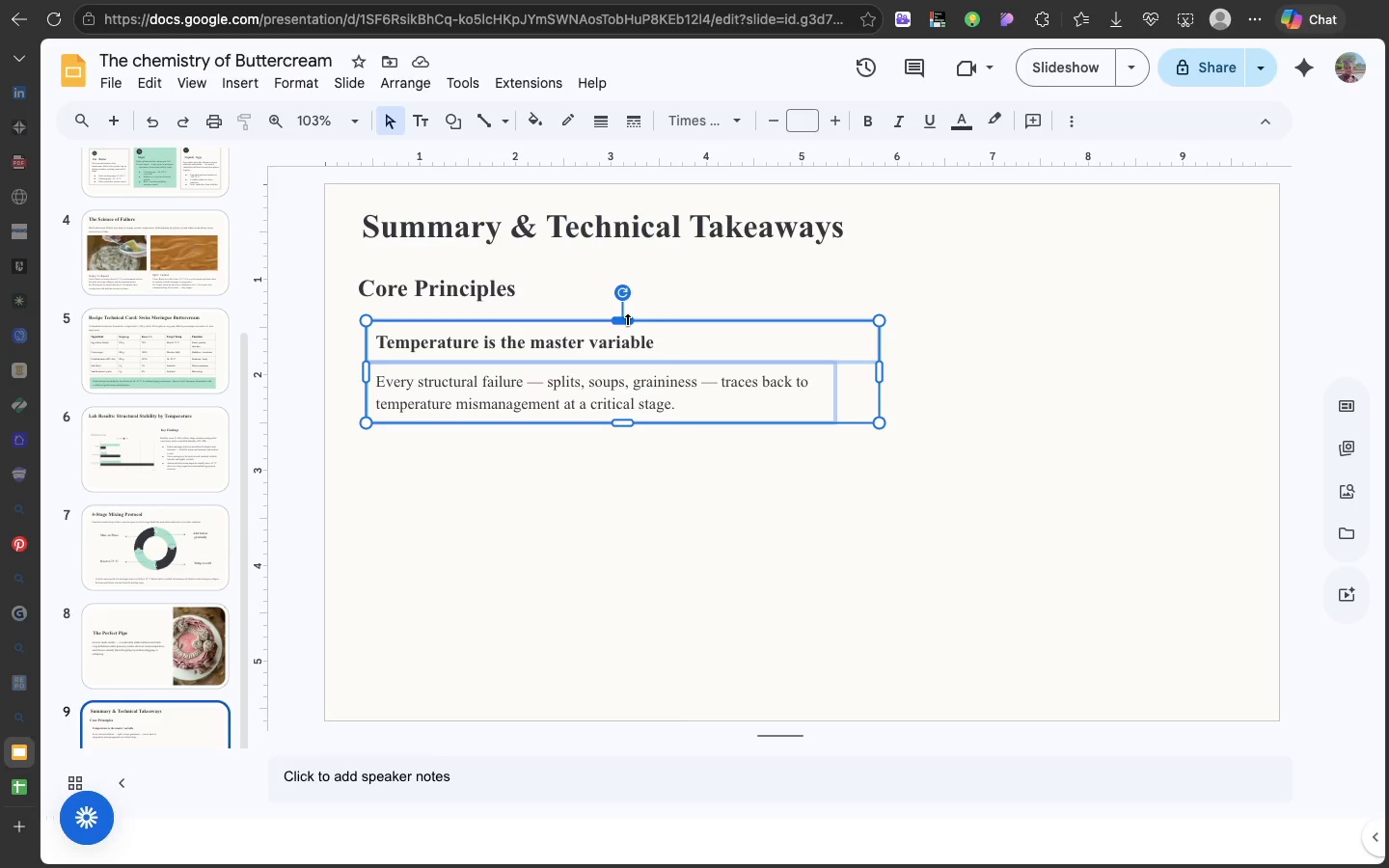 
right_click([627, 320])
 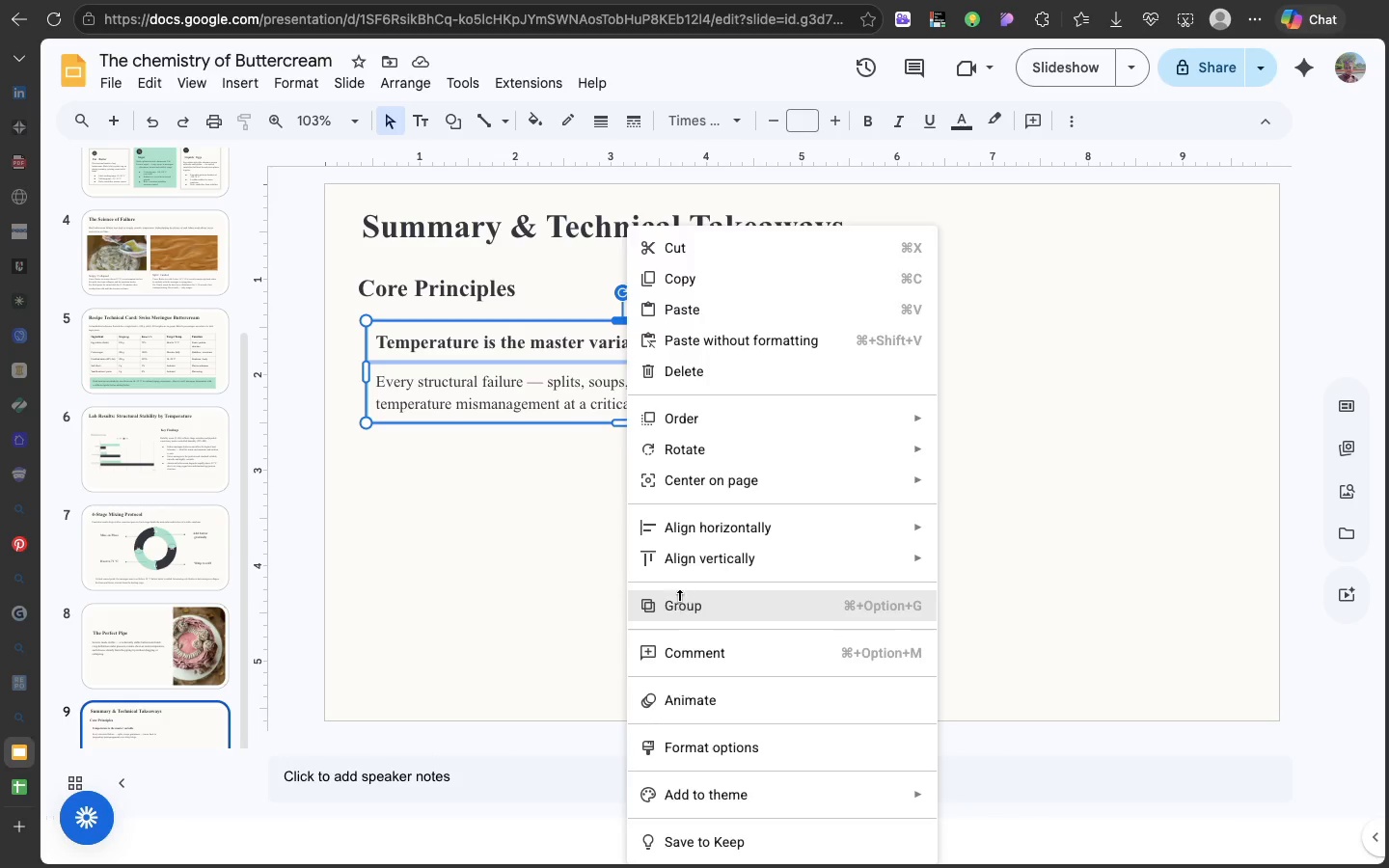 
left_click([679, 596])
 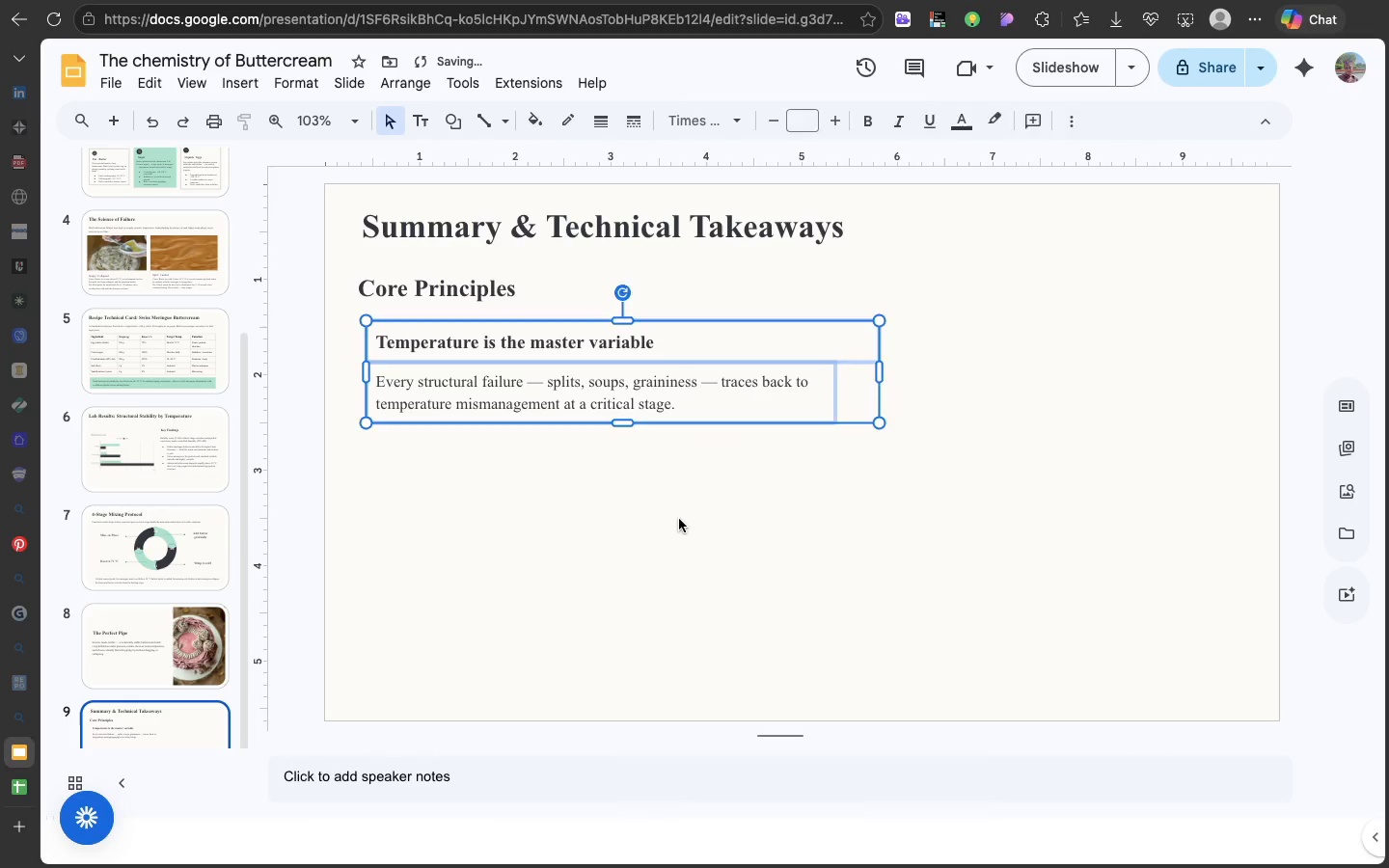 
left_click([679, 519])
 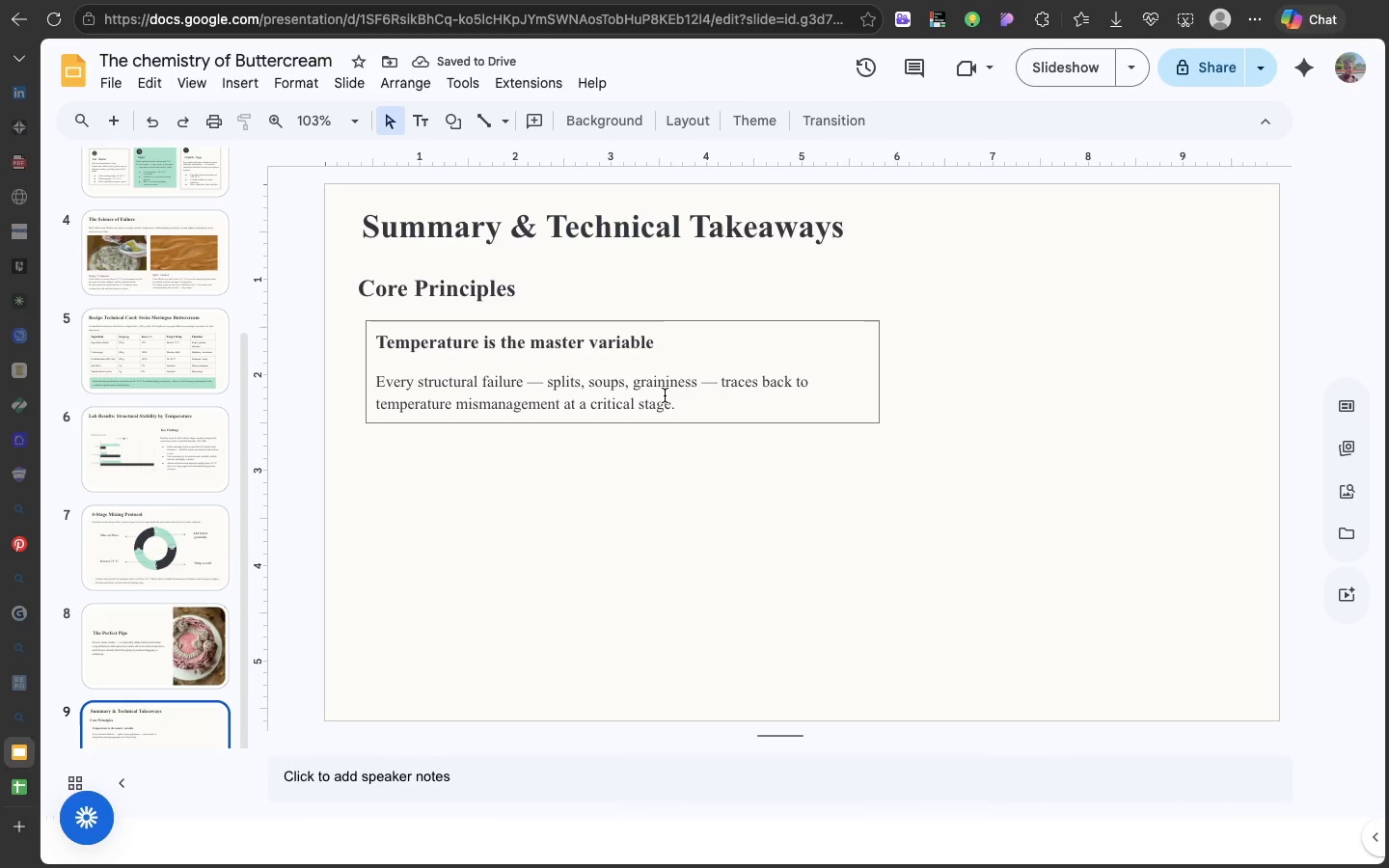 
left_click([665, 395])
 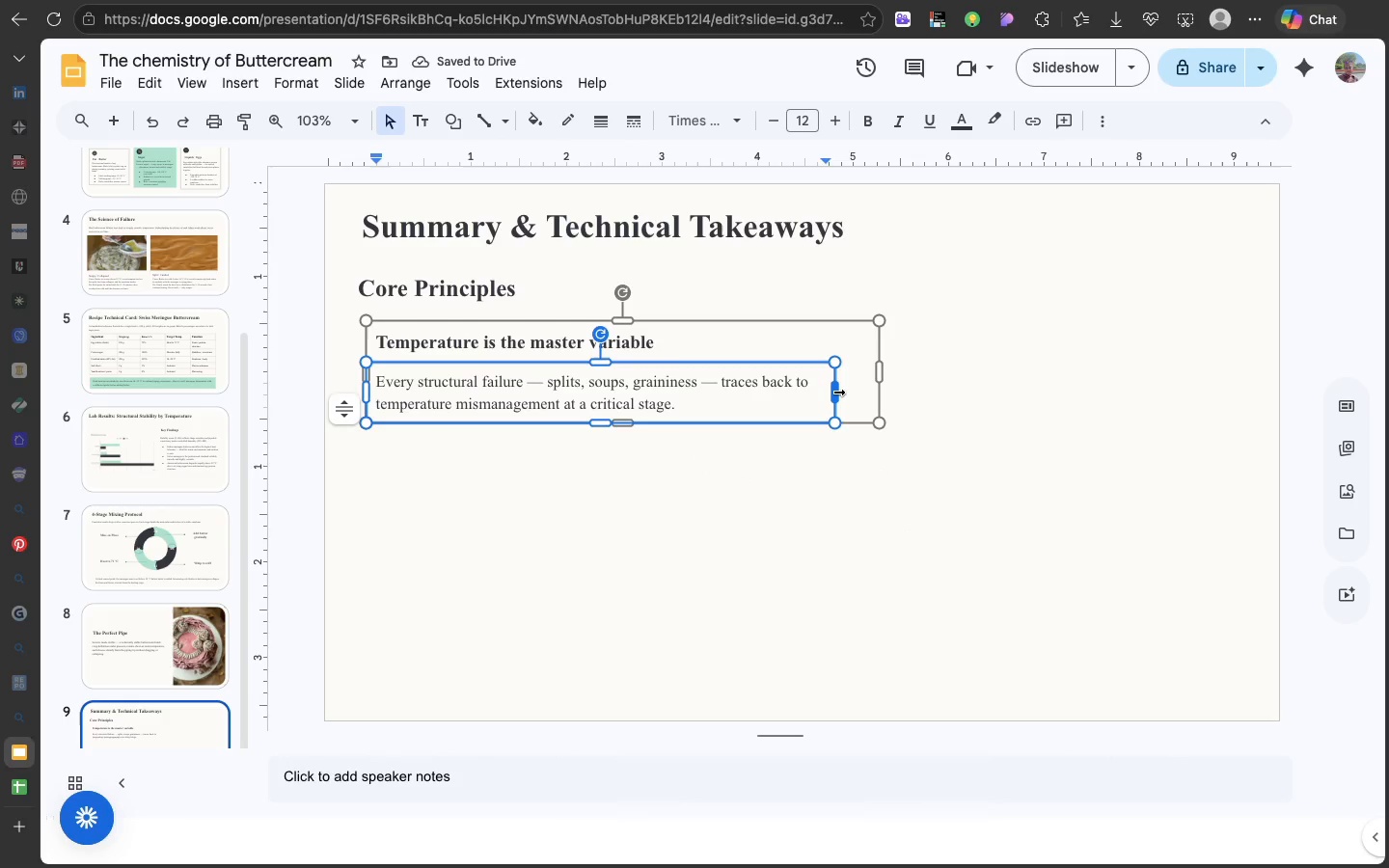 
left_click_drag(start_coordinate=[837, 392], to_coordinate=[876, 389])
 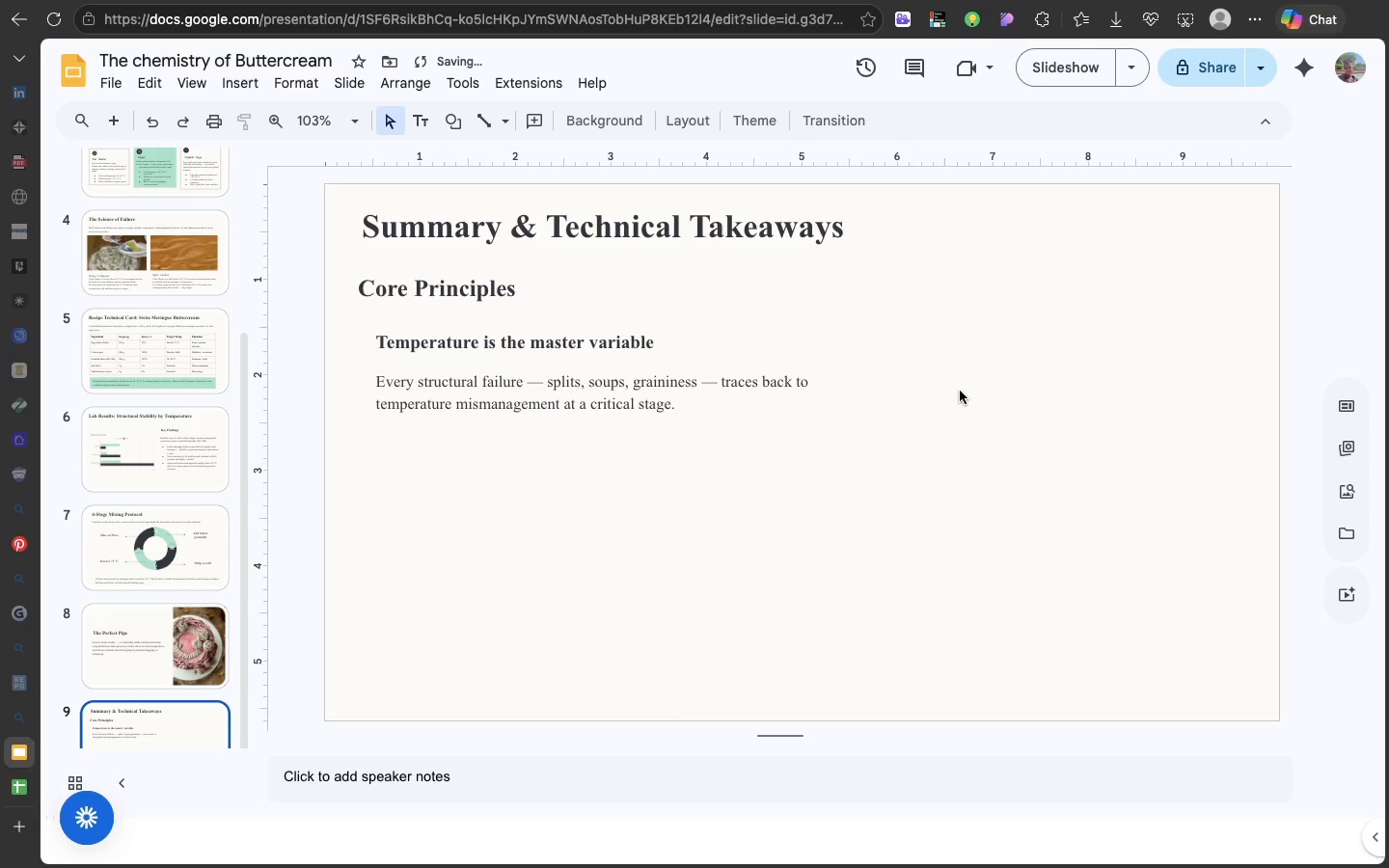 
left_click([960, 391])
 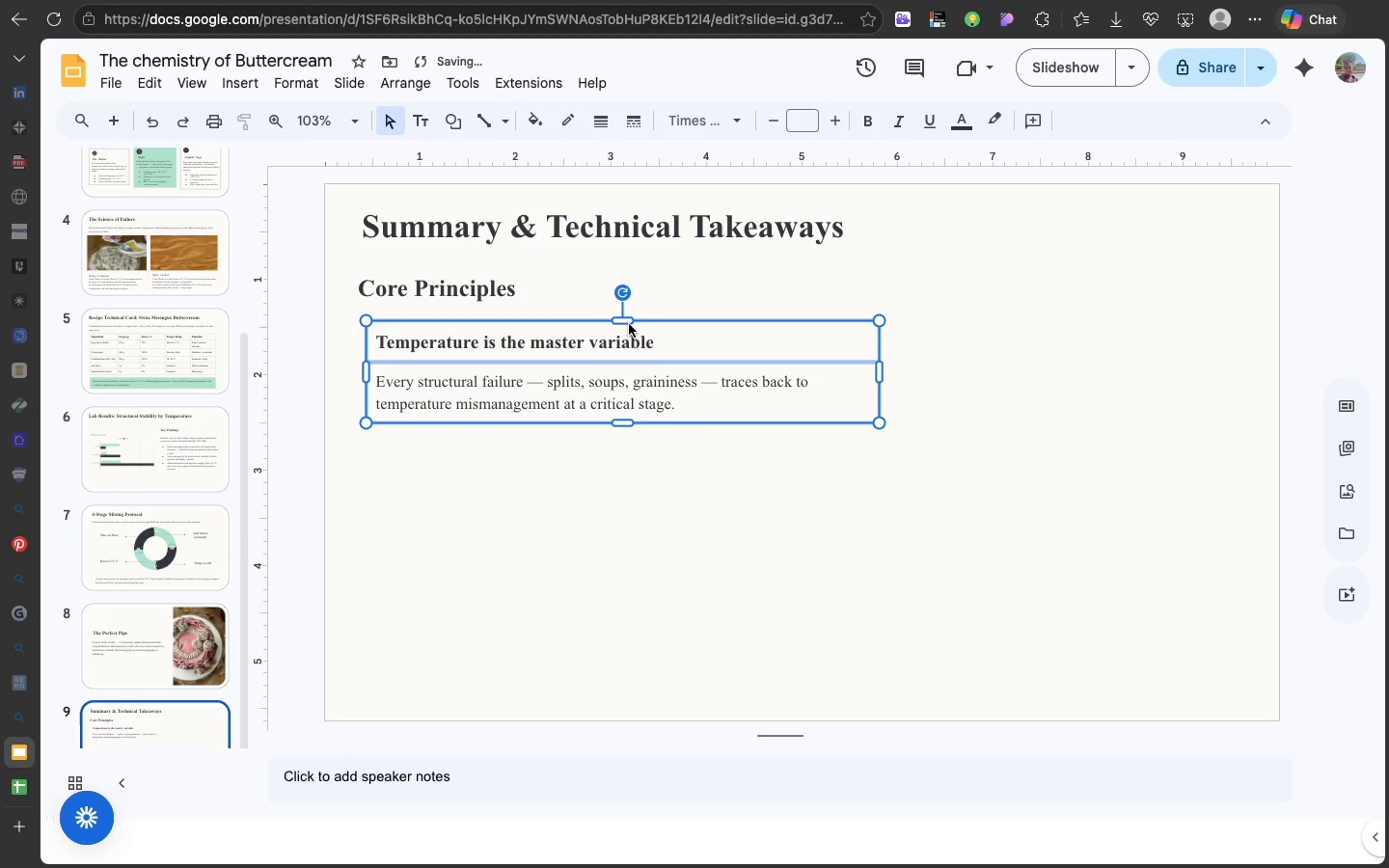 
left_click([629, 324])
 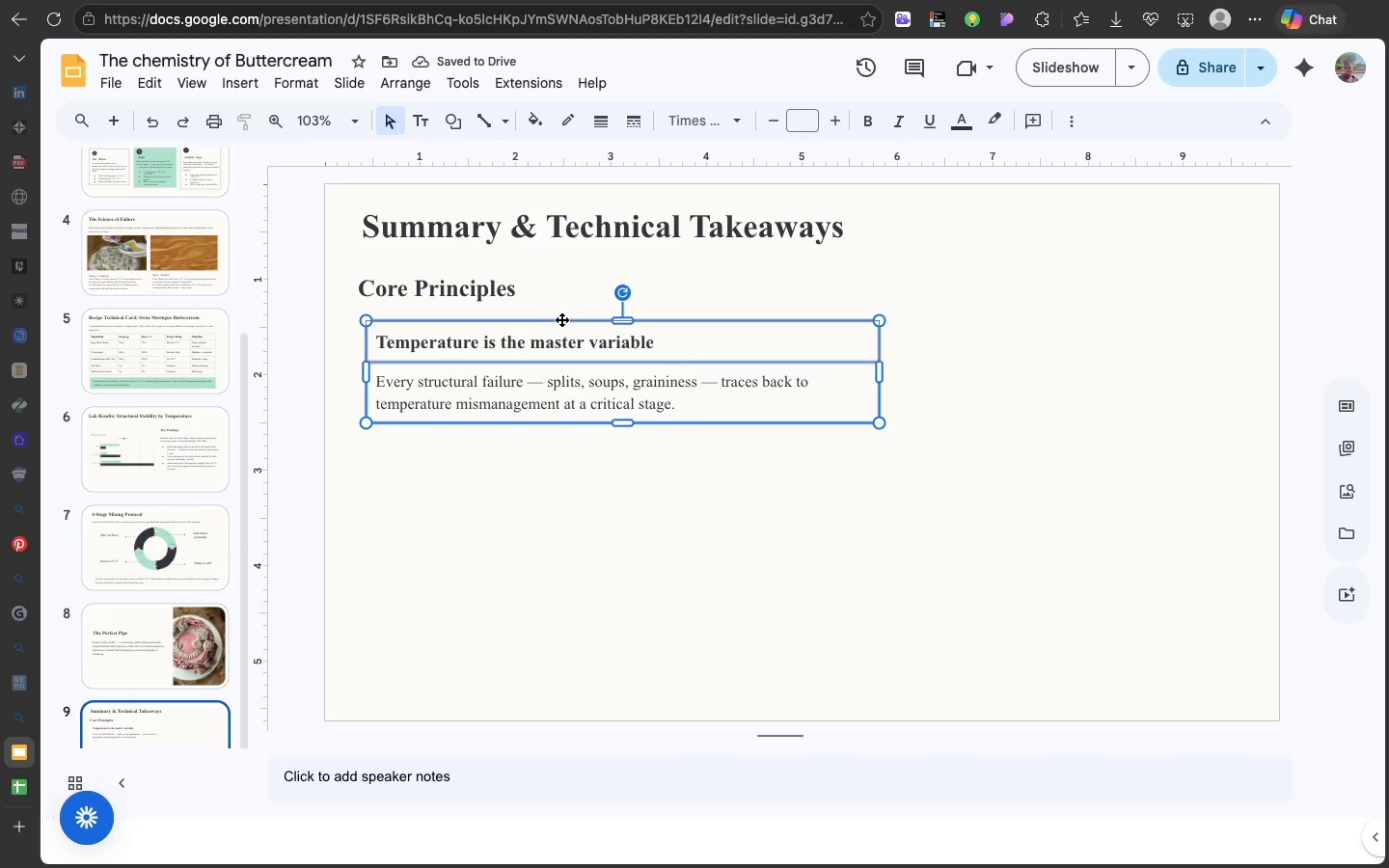 
left_click_drag(start_coordinate=[561, 319], to_coordinate=[591, 324])
 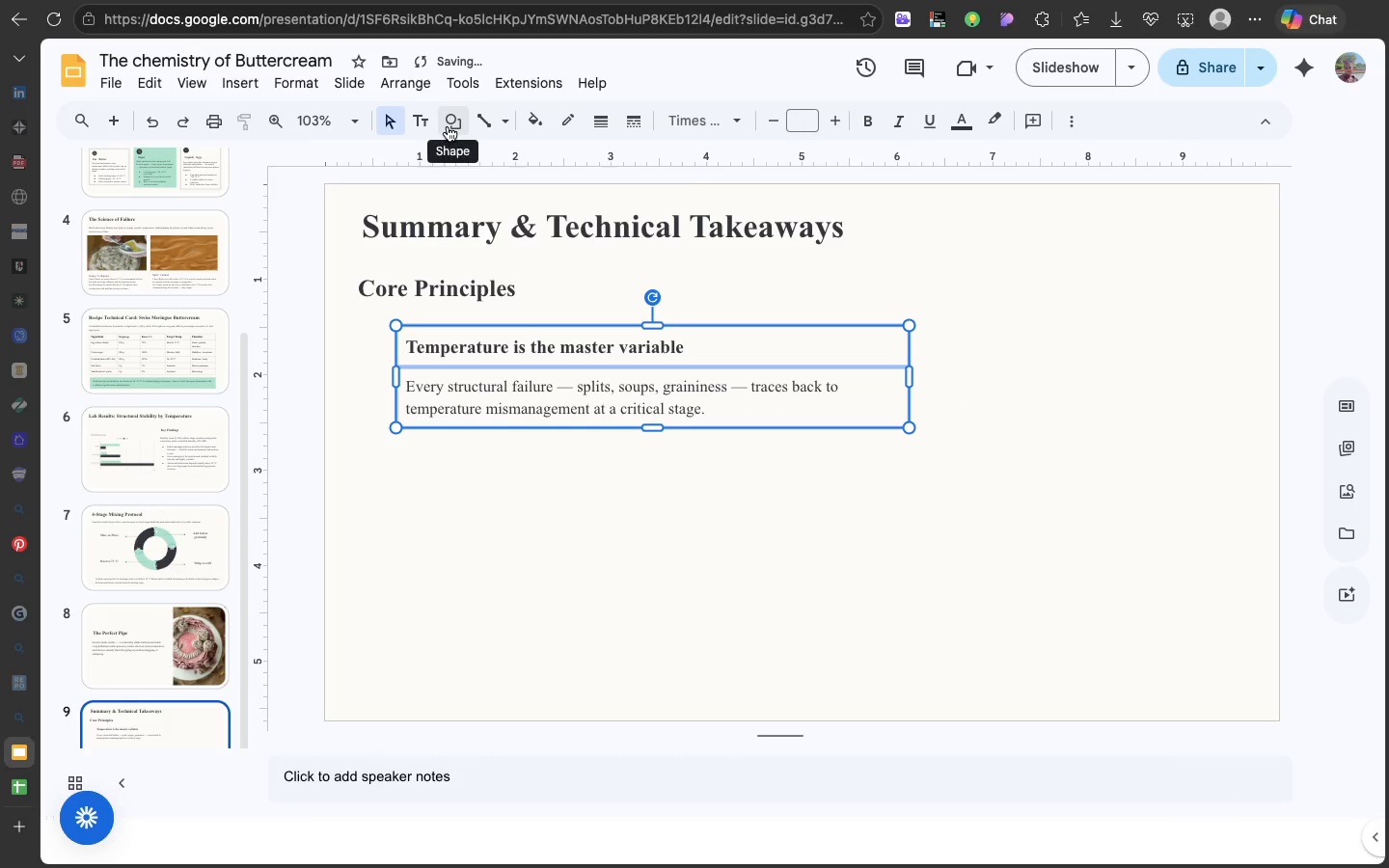 
left_click([448, 126])
 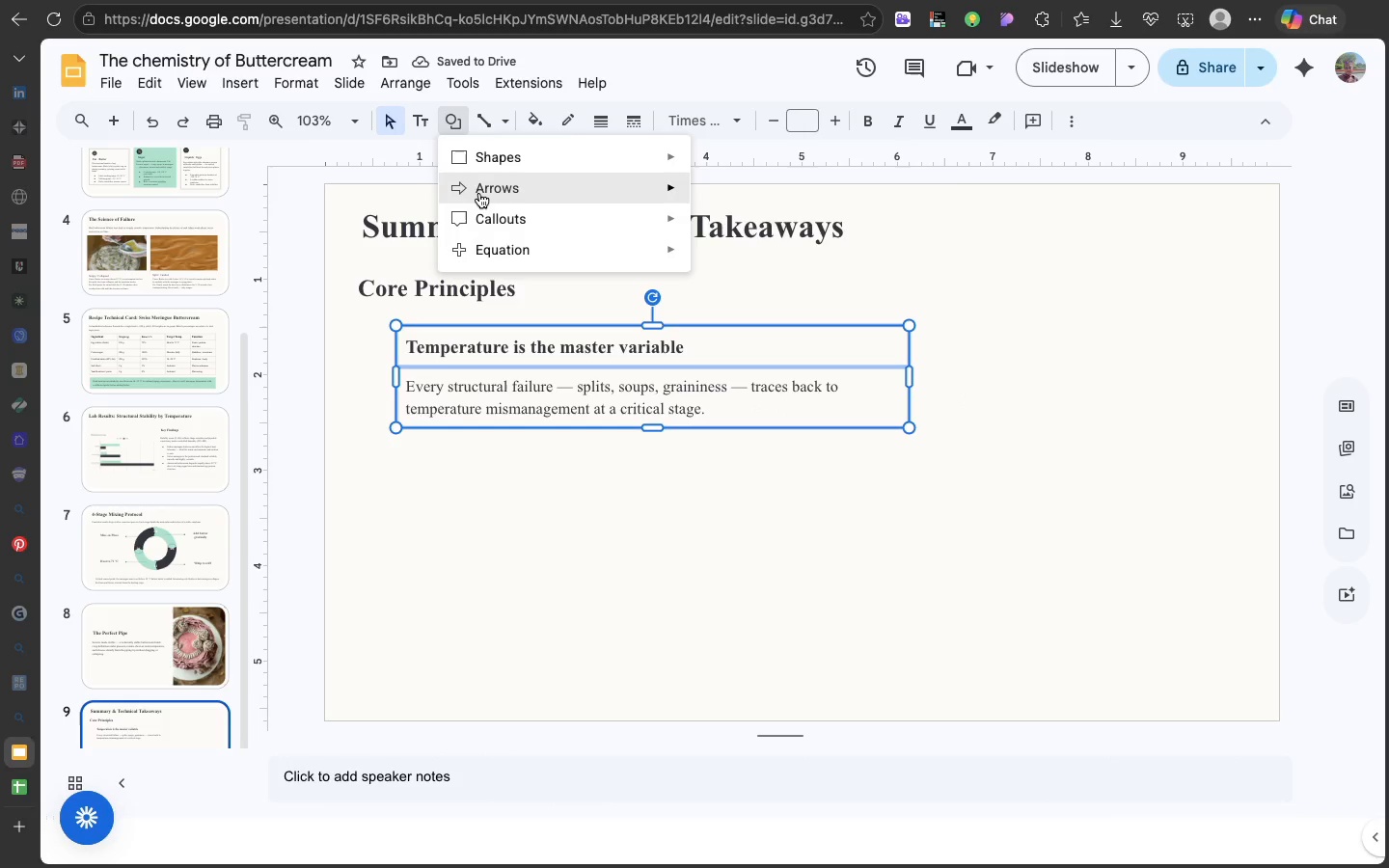 
mouse_move([502, 168])
 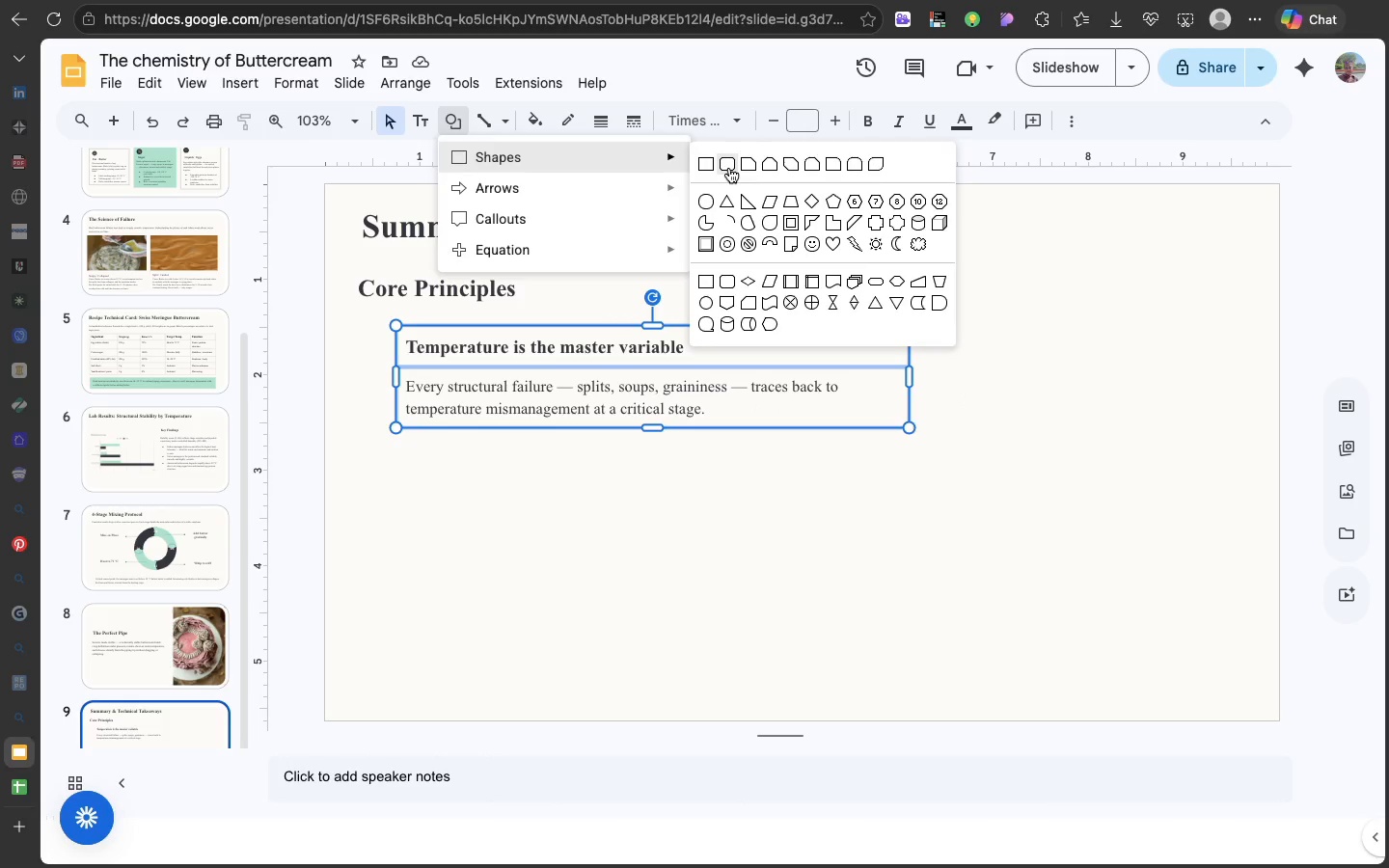 
left_click([729, 168])
 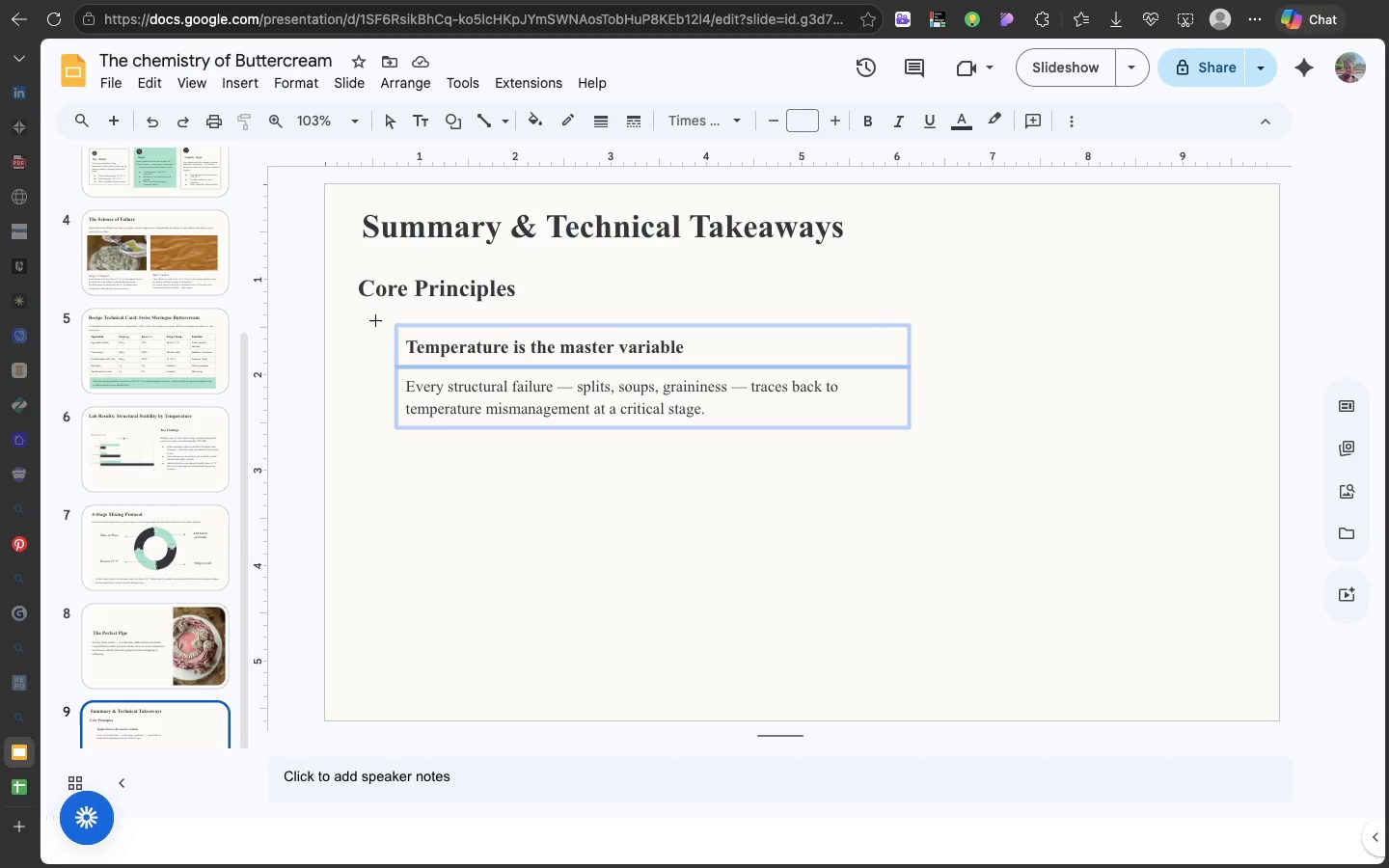 
left_click_drag(start_coordinate=[378, 318], to_coordinate=[934, 438])
 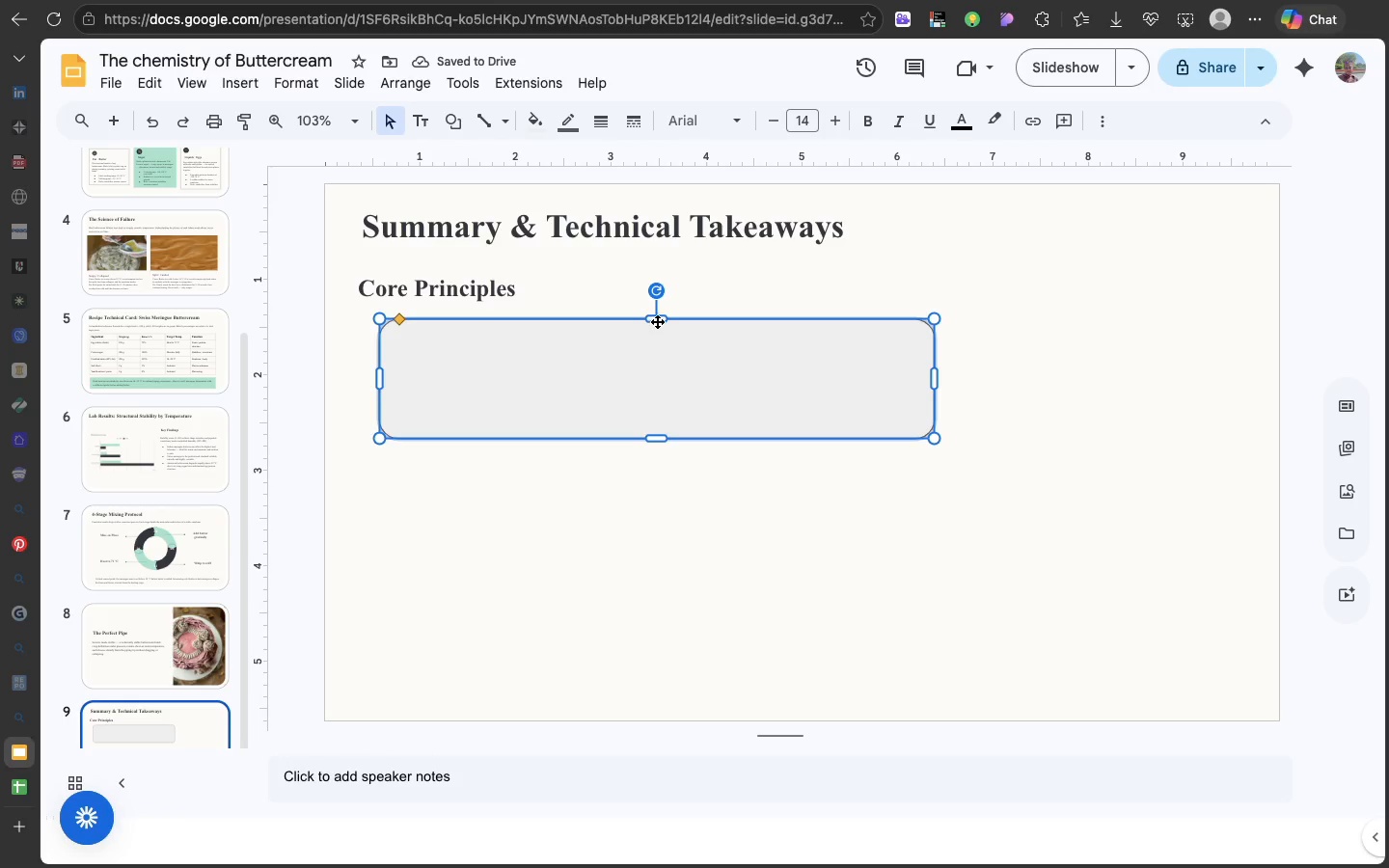 
left_click_drag(start_coordinate=[655, 317], to_coordinate=[655, 311])
 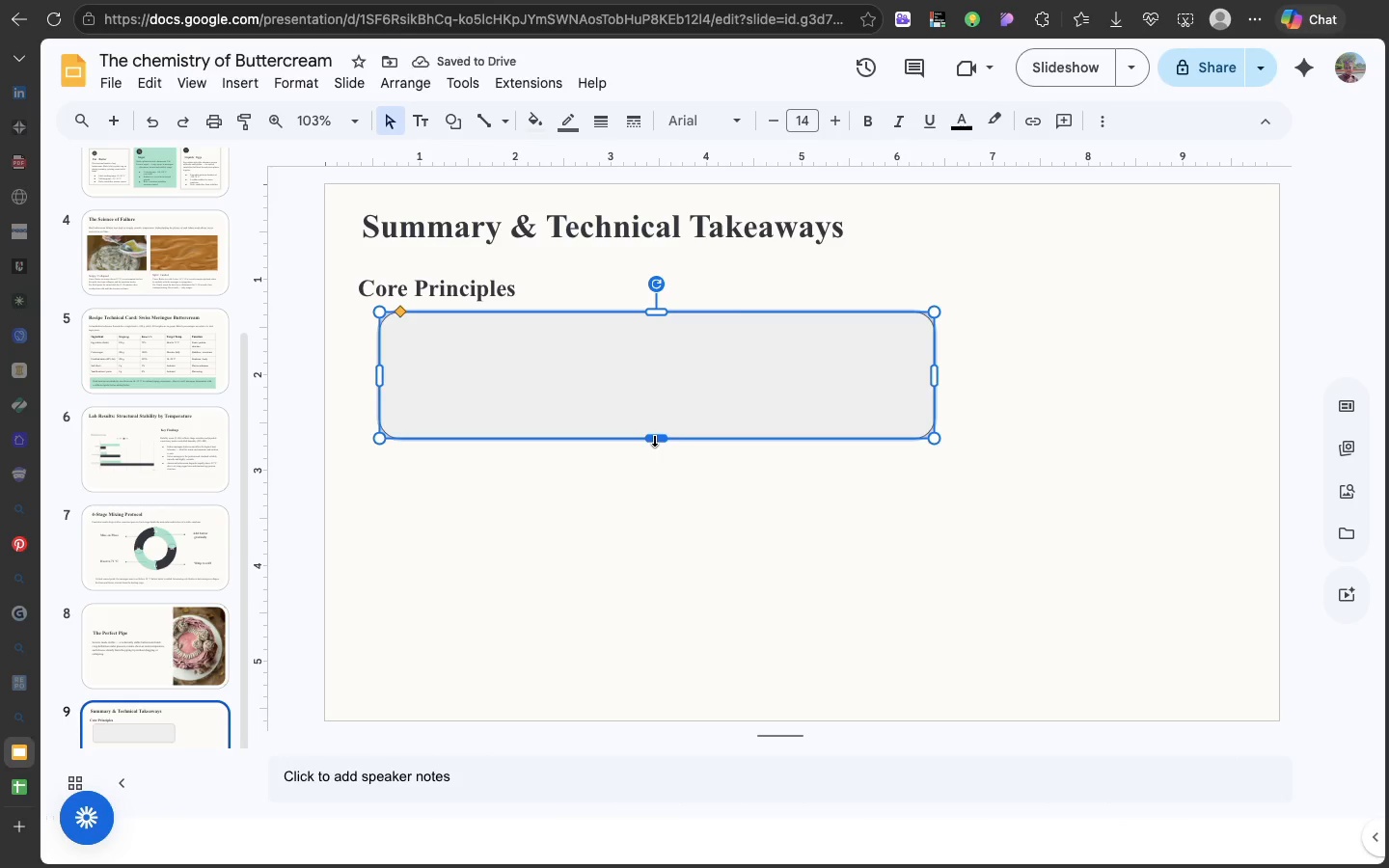 
left_click_drag(start_coordinate=[654, 437], to_coordinate=[654, 446])
 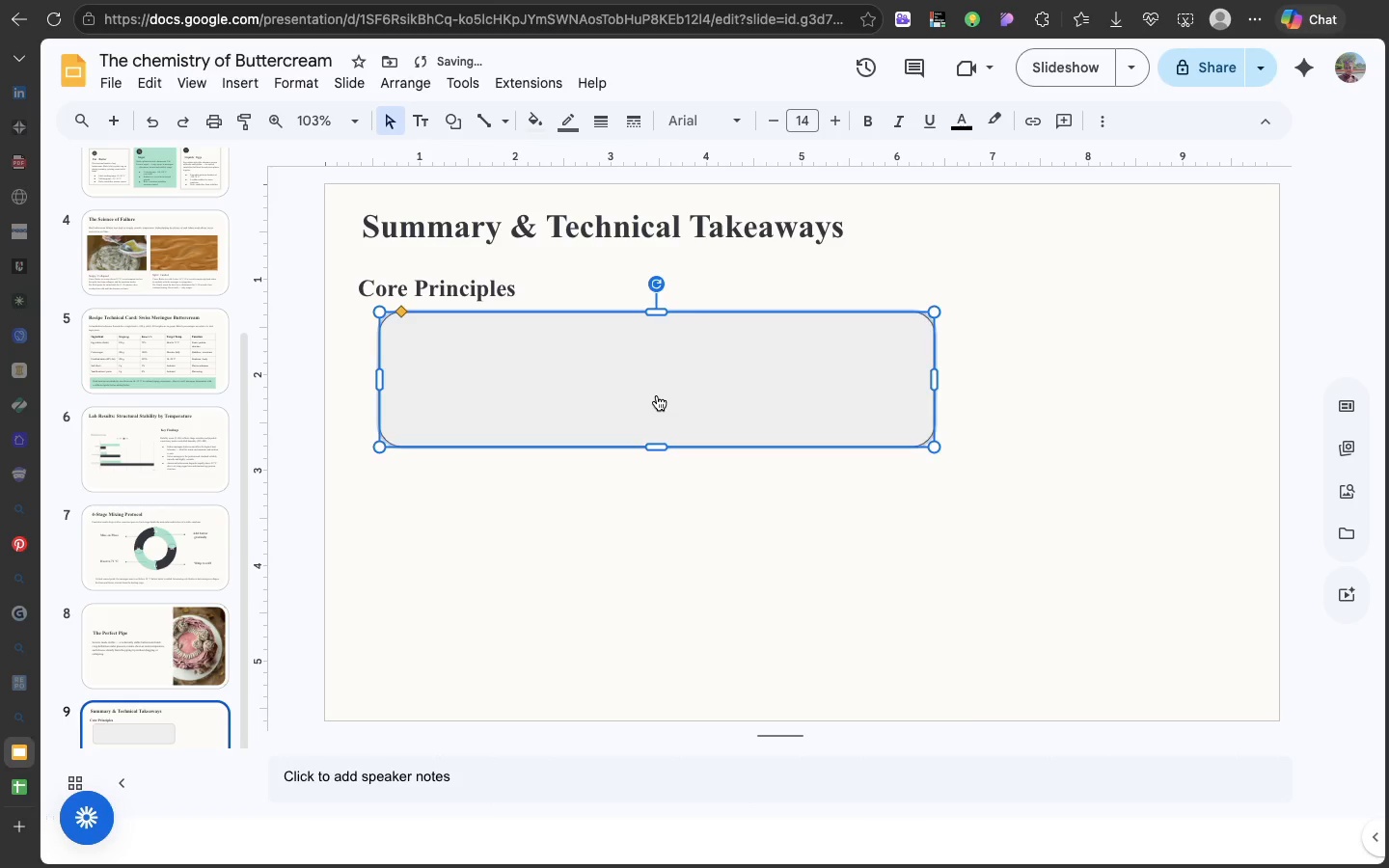 
right_click([657, 395])
 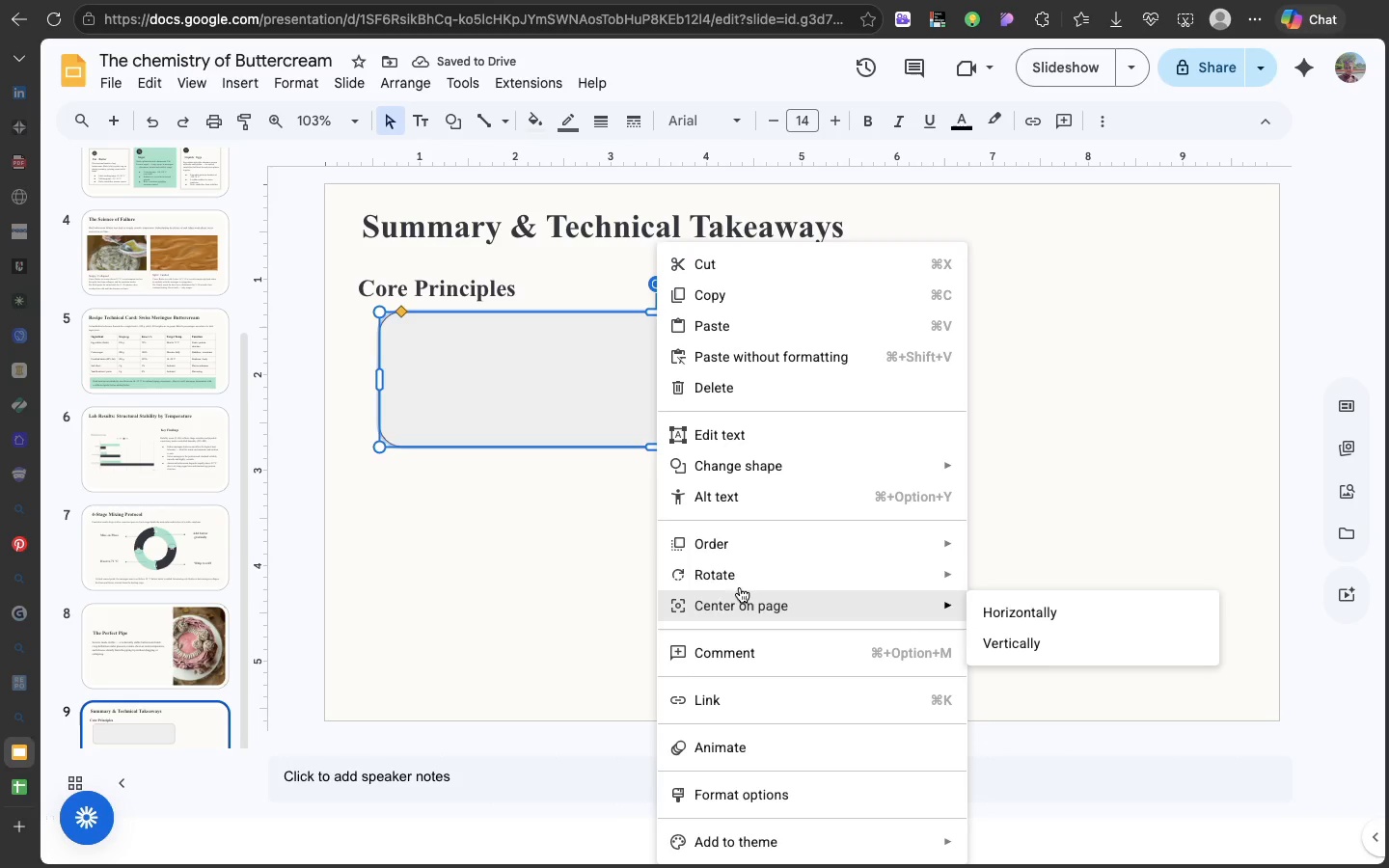 
mouse_move([763, 552])
 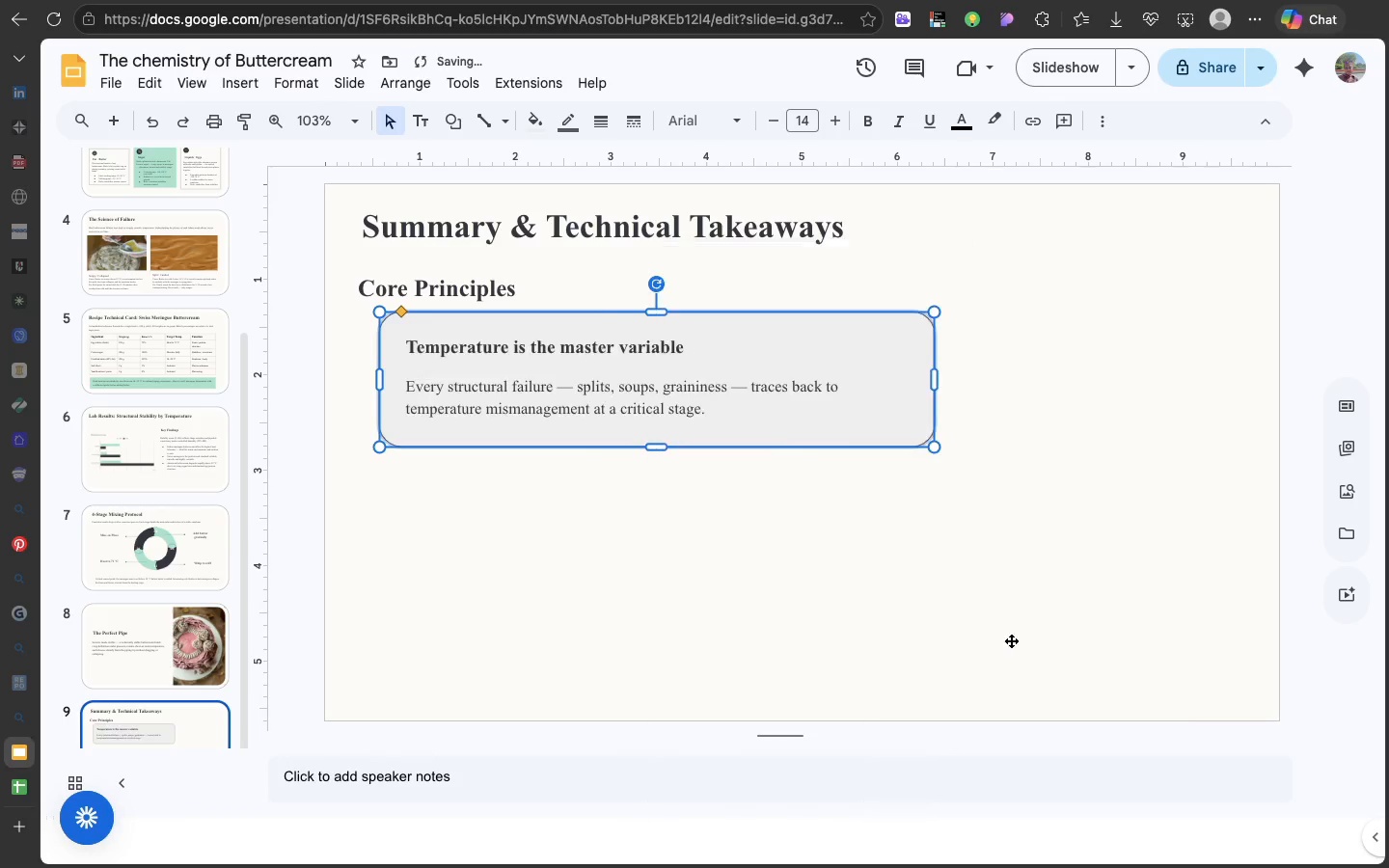 
left_click([1011, 640])
 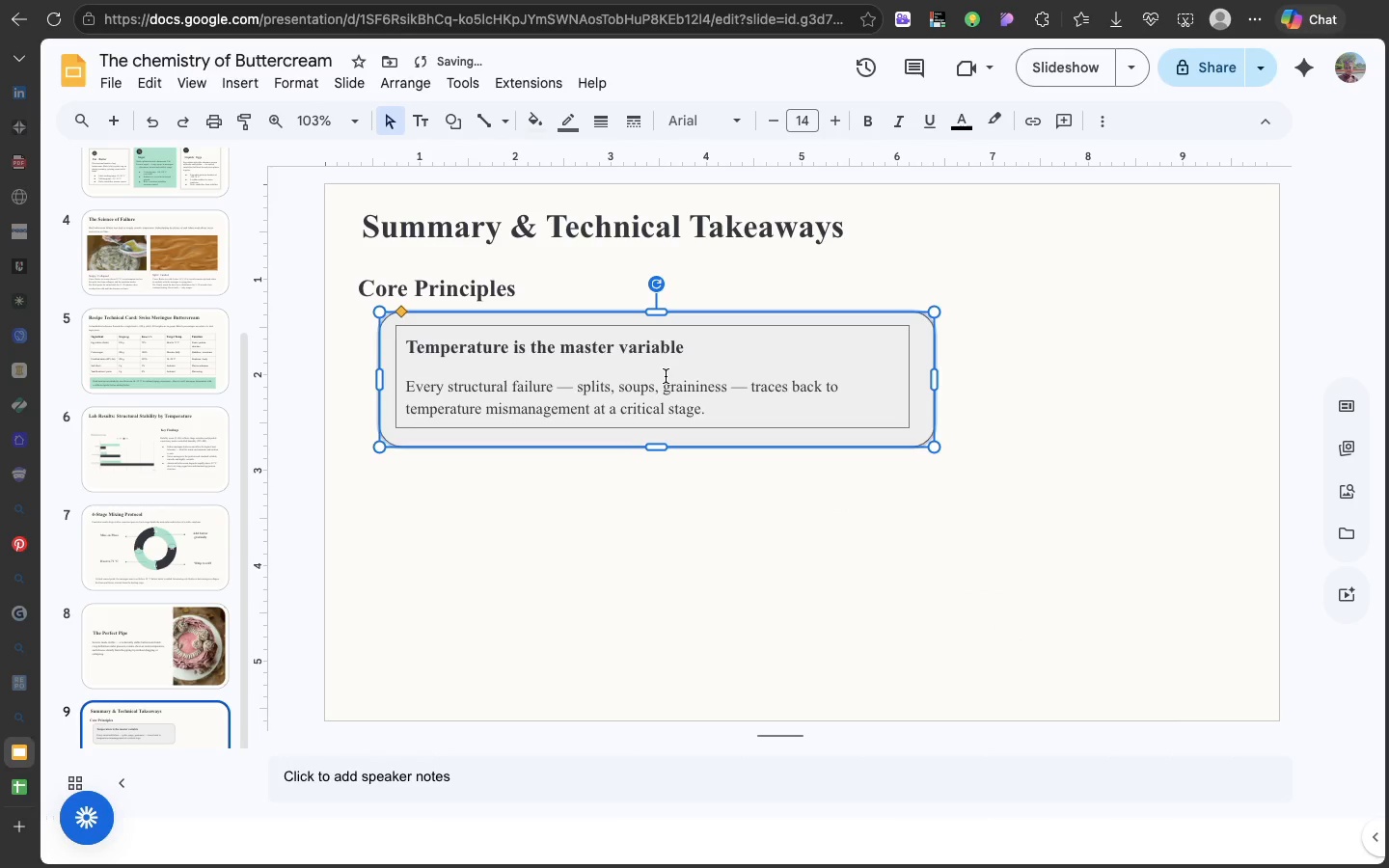 
left_click([666, 376])
 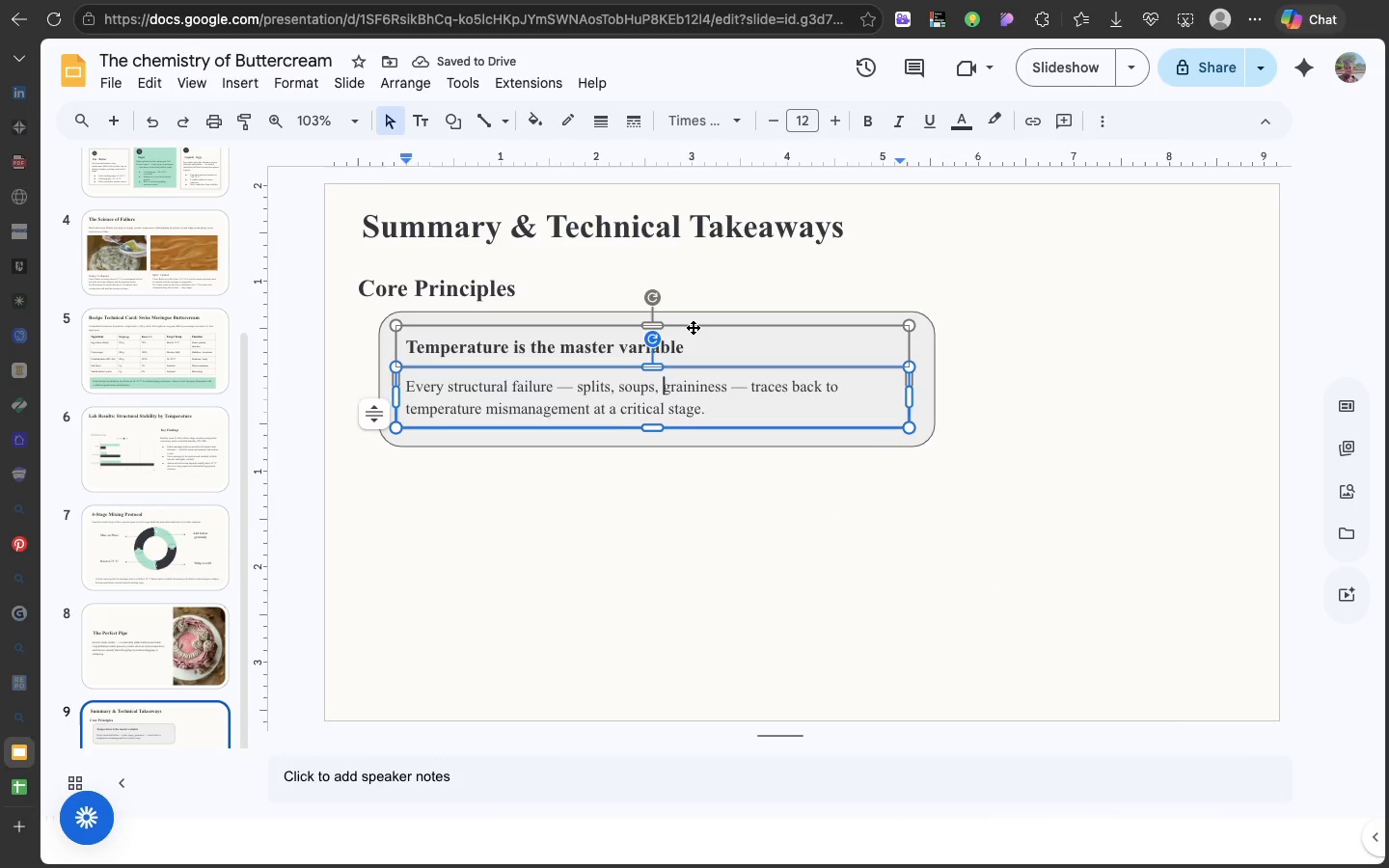 
left_click([693, 327])
 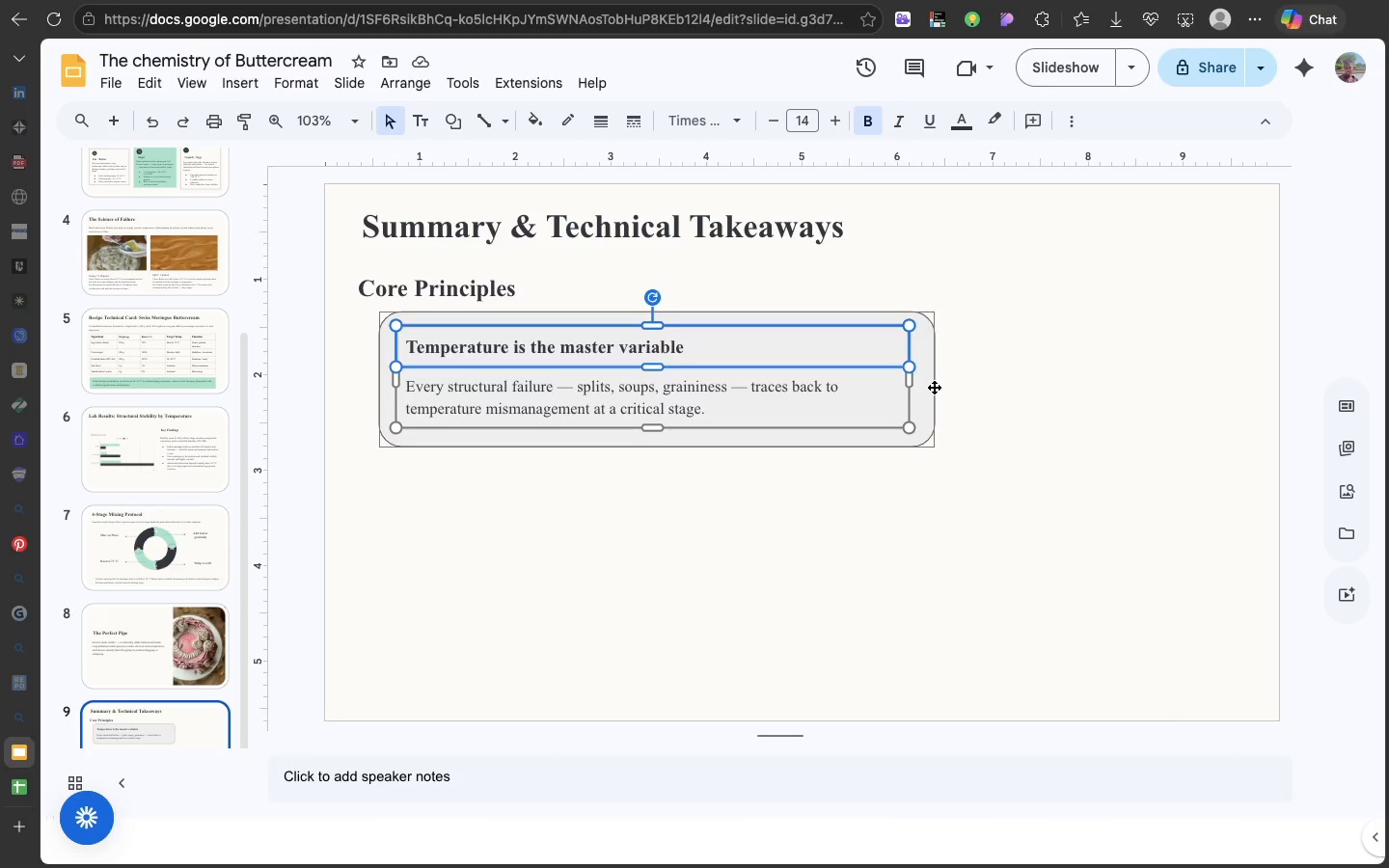 
left_click([934, 387])
 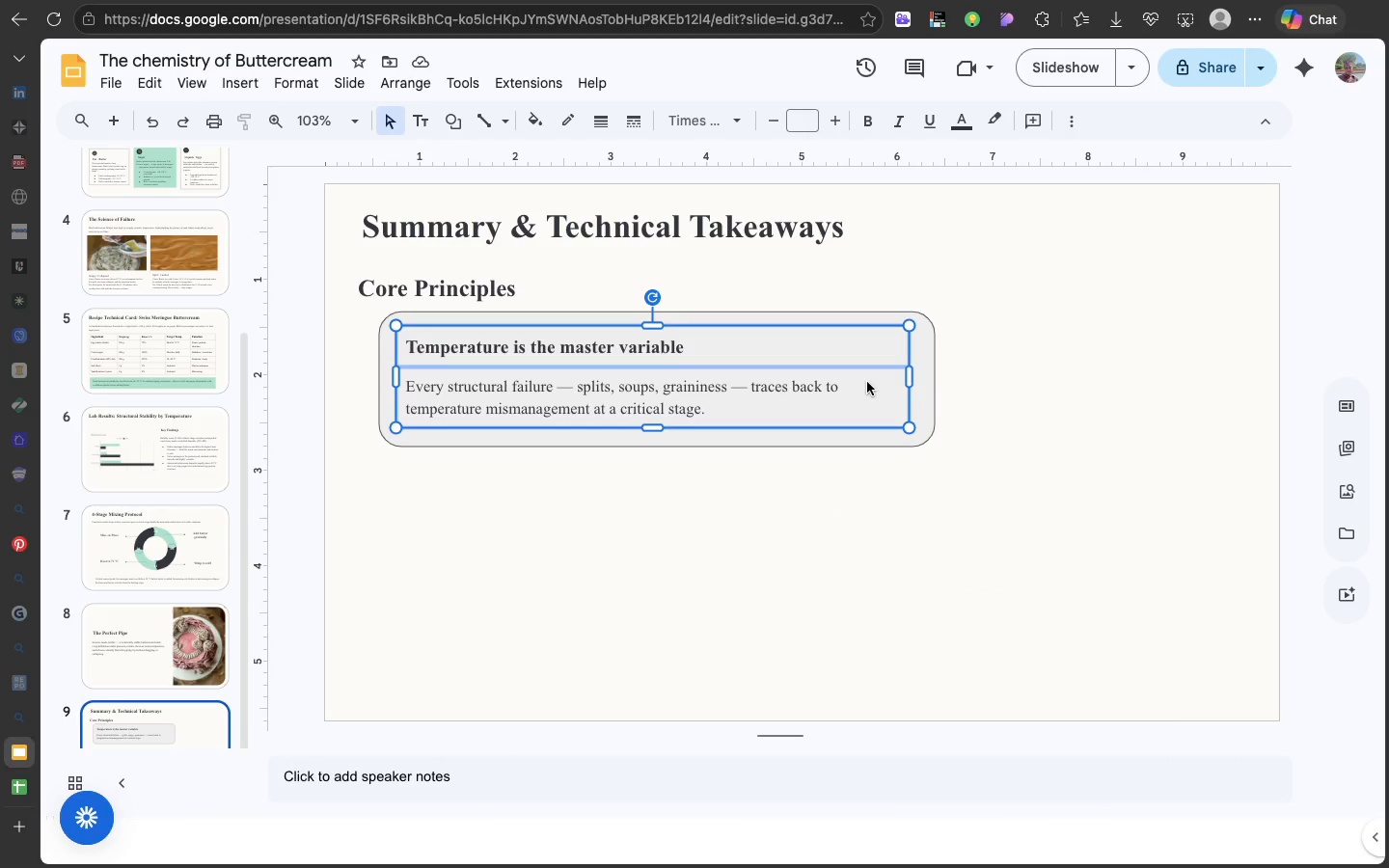 
left_click([867, 382])
 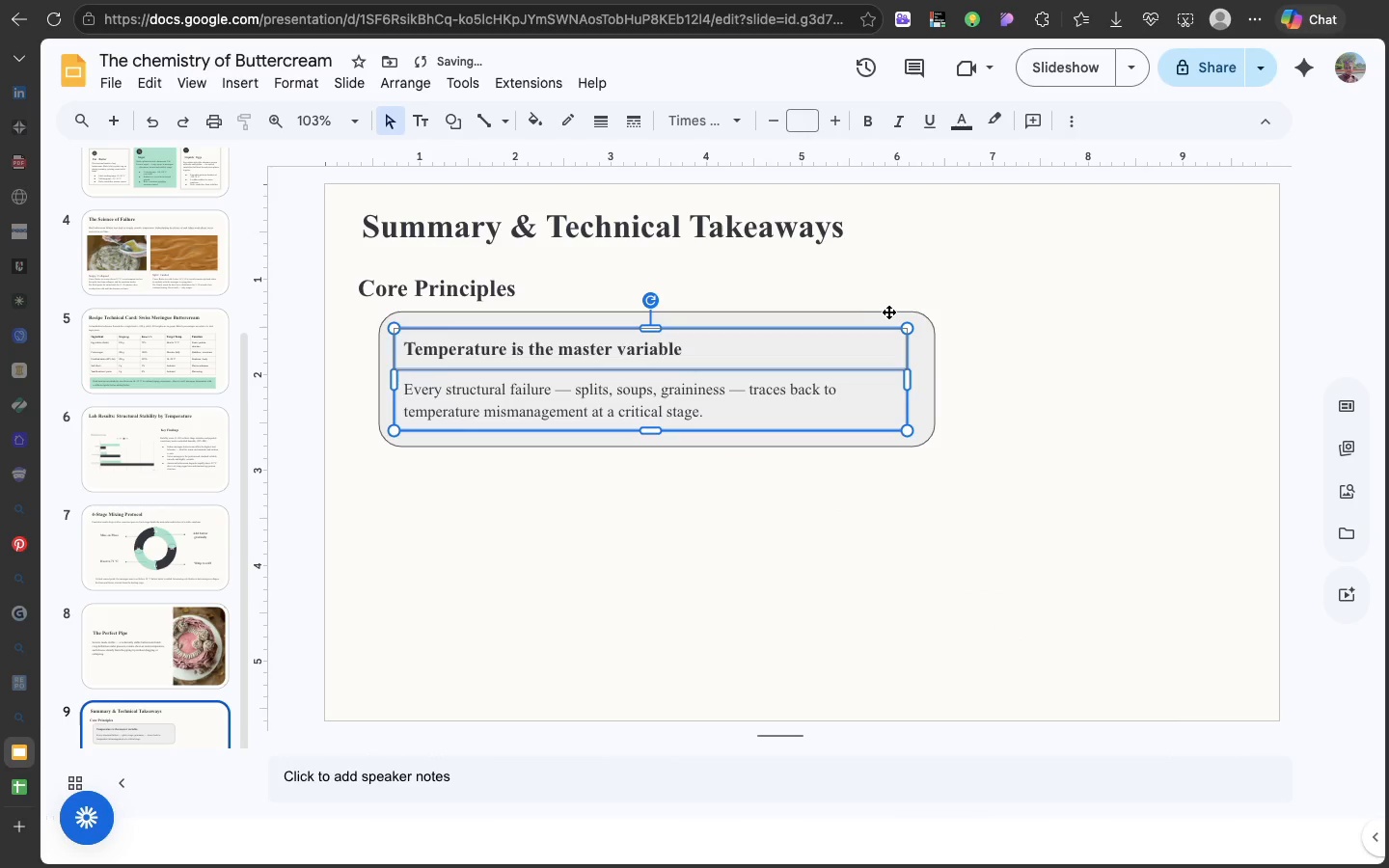 
left_click([889, 314])
 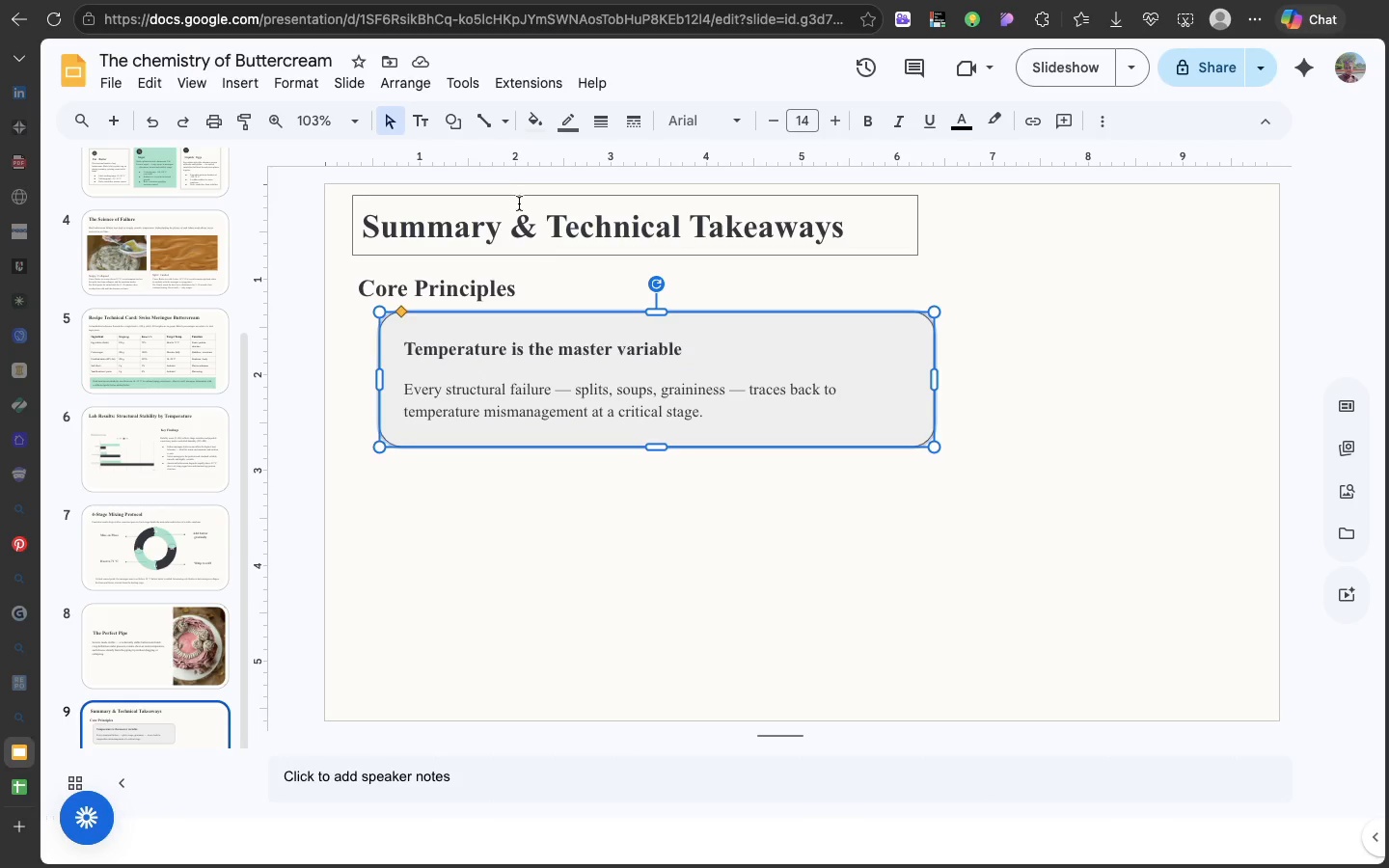 
wait(5.12)
 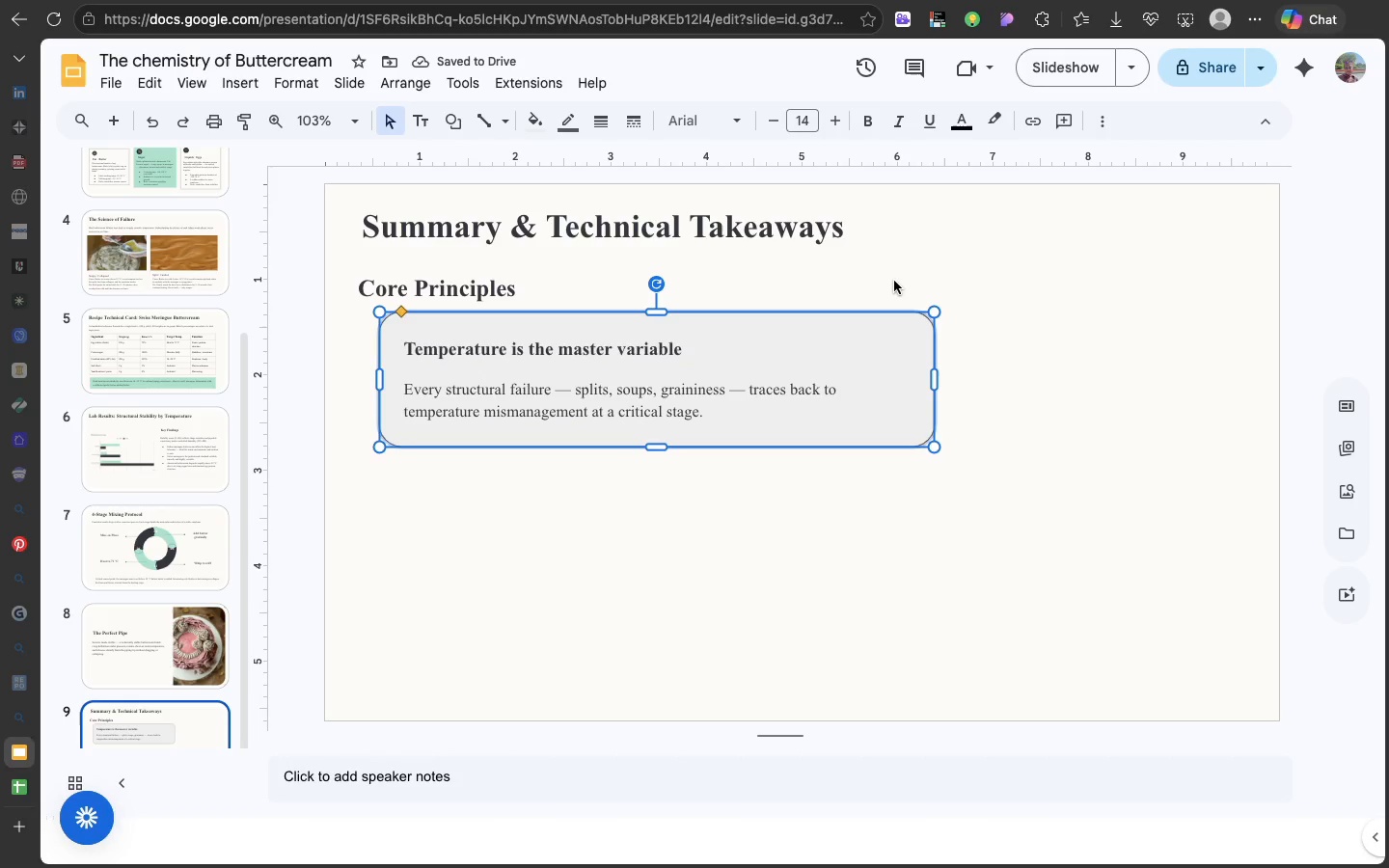 
left_click([533, 126])
 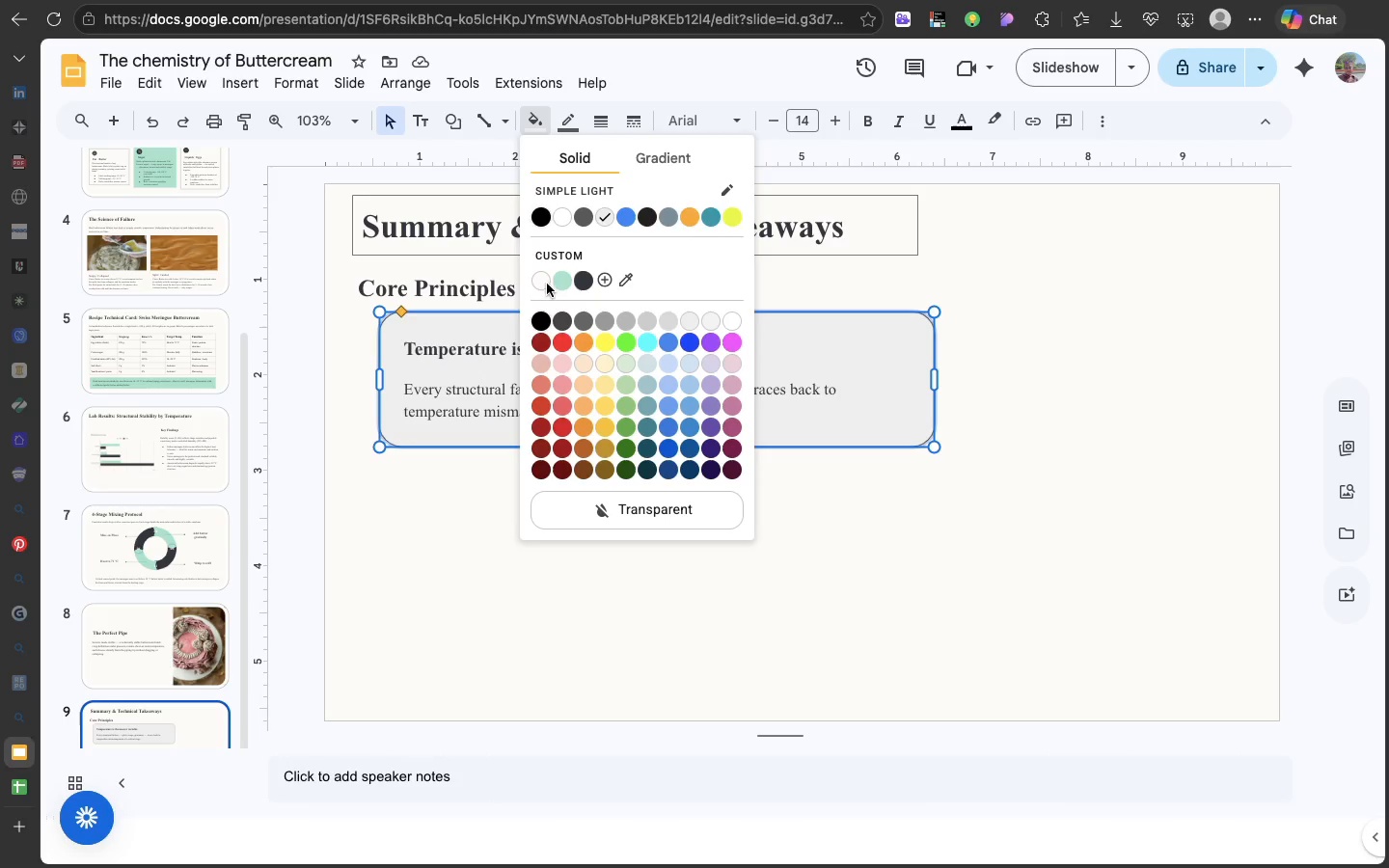 
left_click([535, 282])
 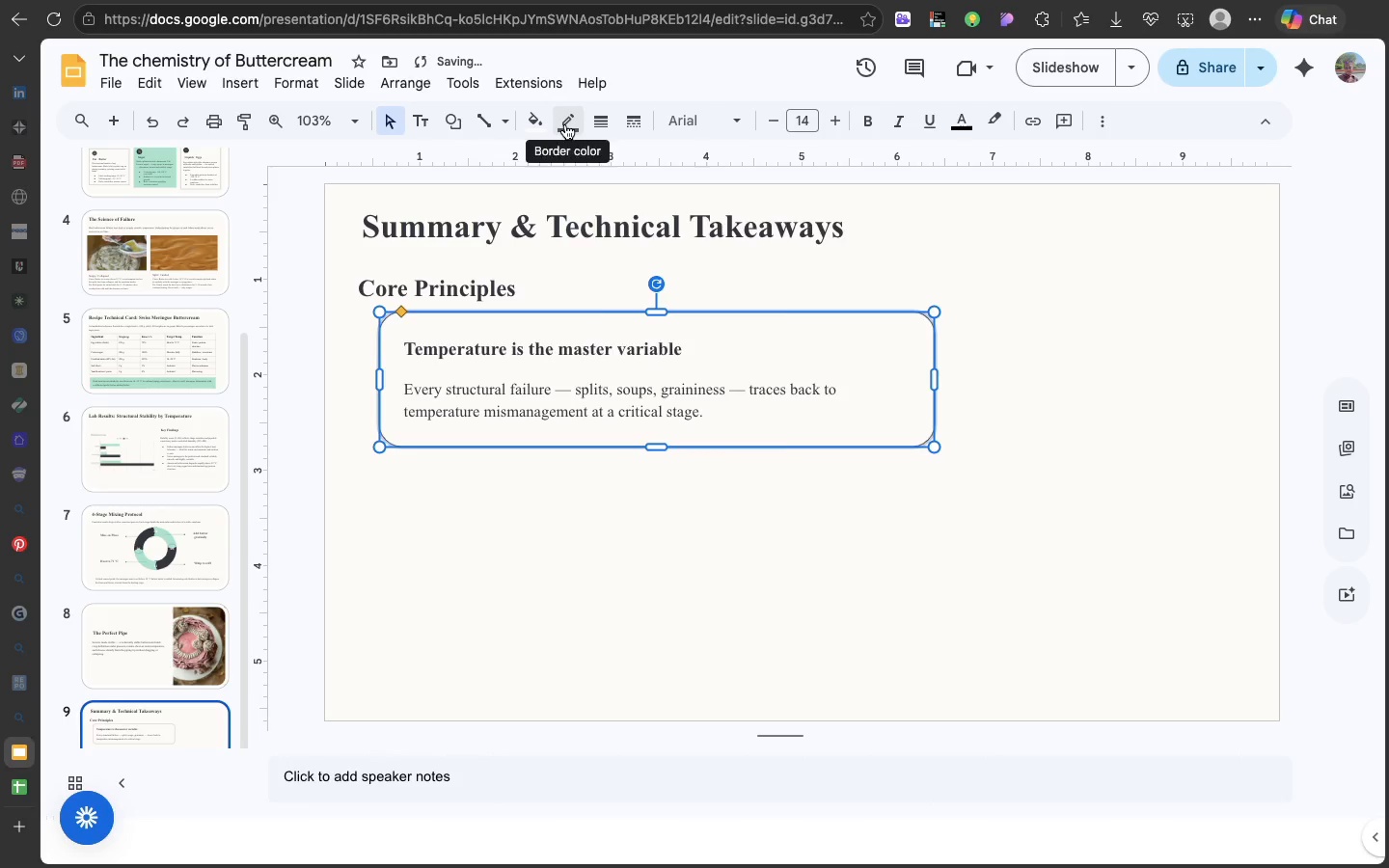 
left_click([565, 124])
 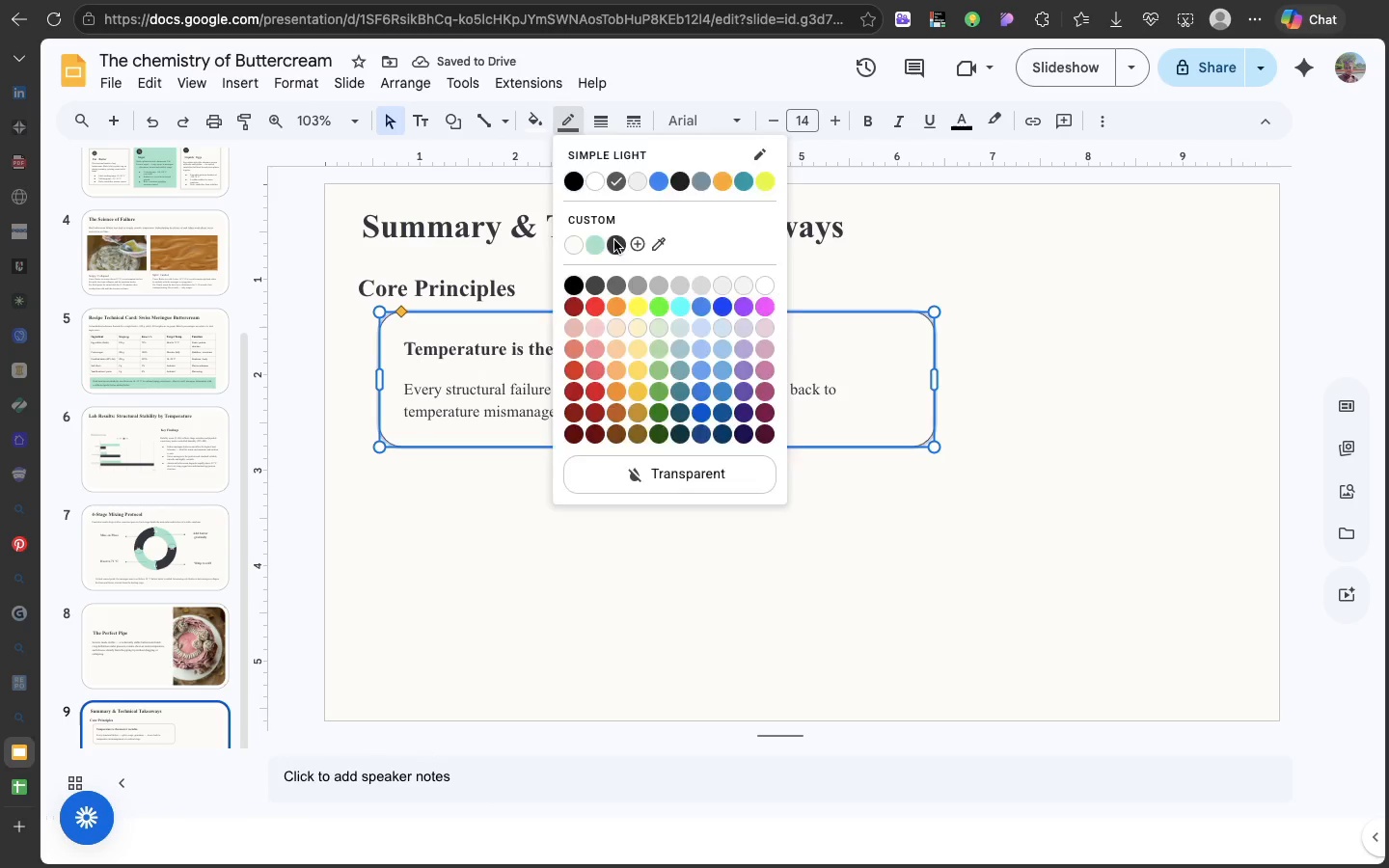 
left_click([614, 240])
 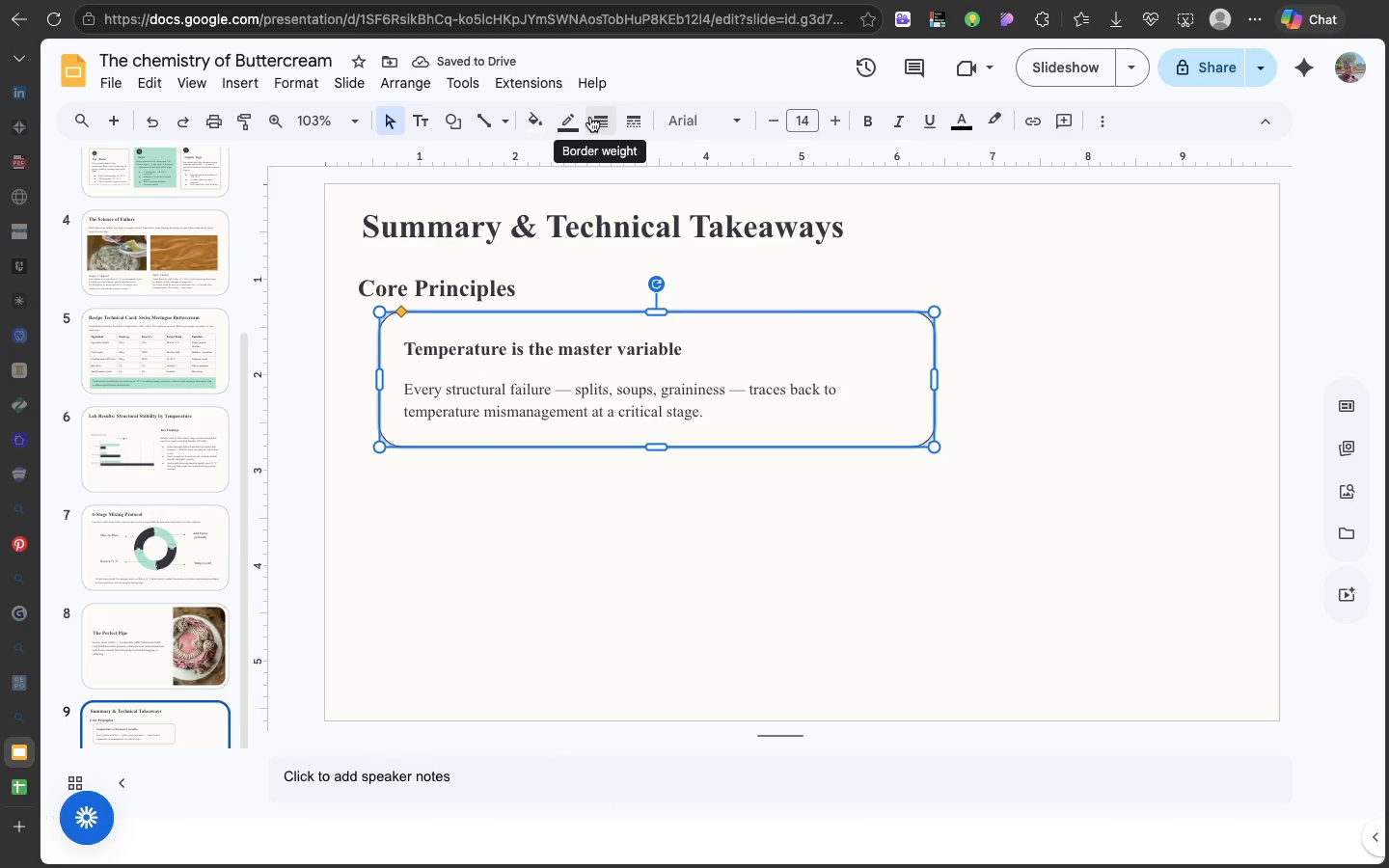 
left_click([590, 117])
 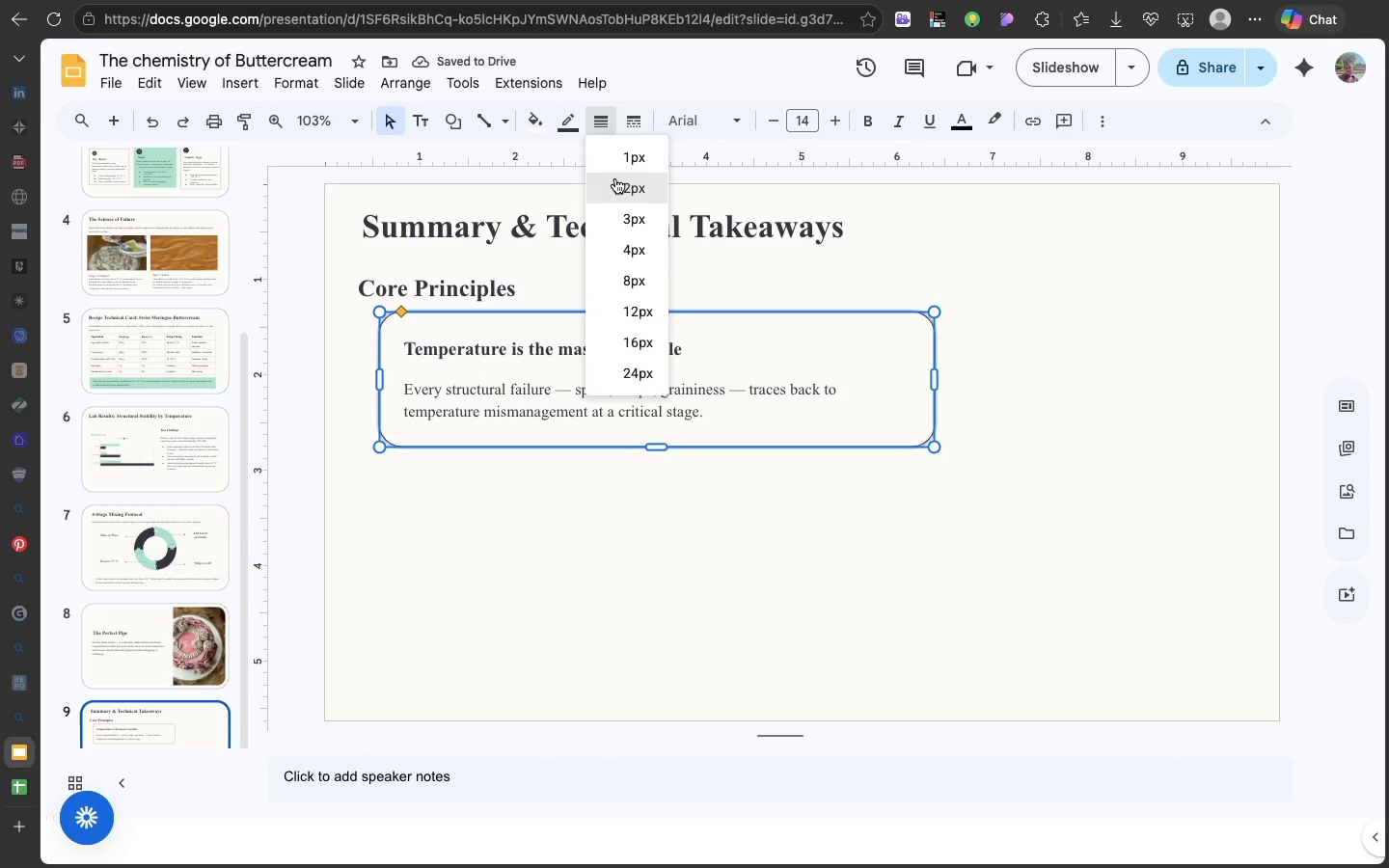 
left_click([615, 178])
 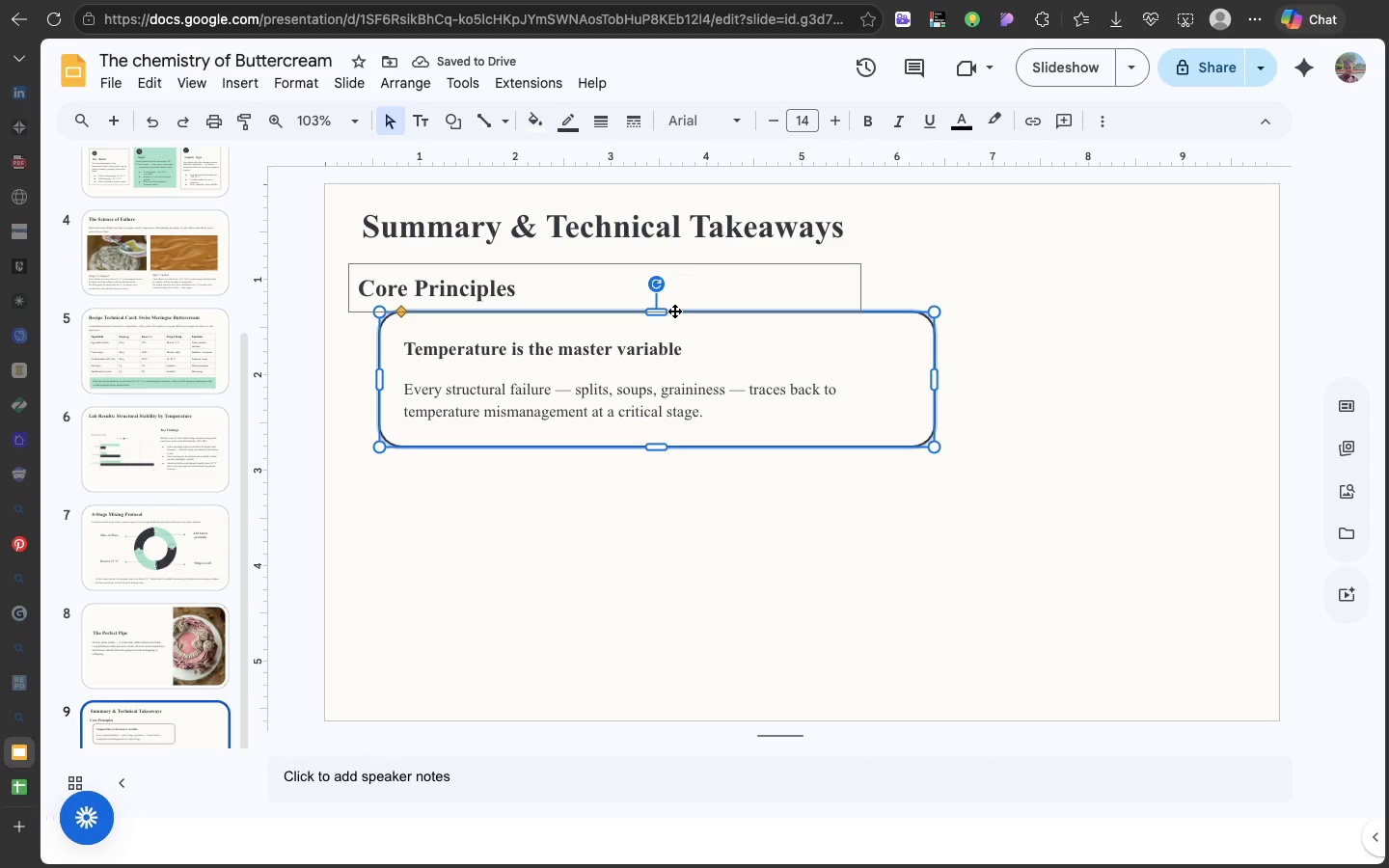 
left_click([636, 356])
 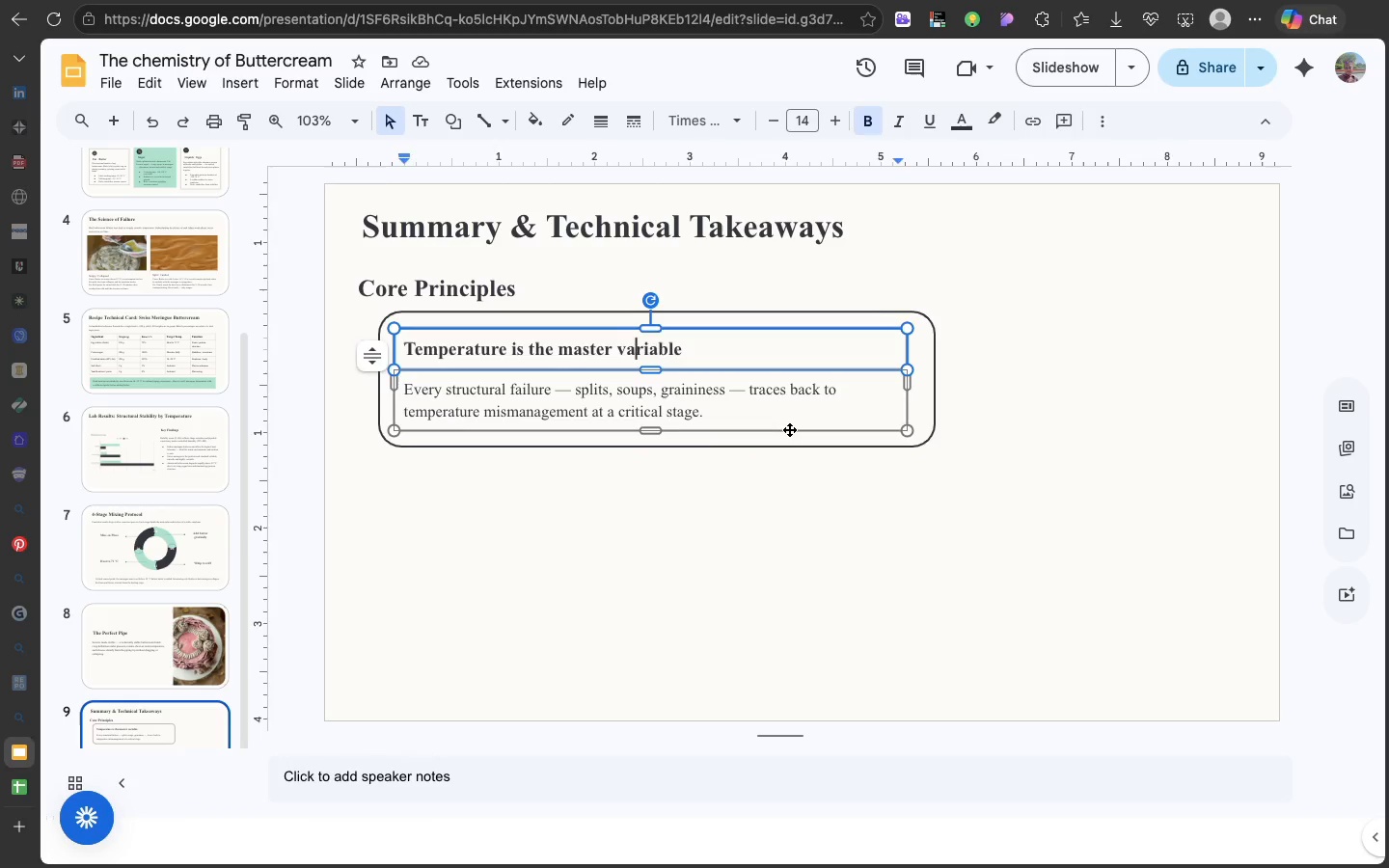 
left_click([789, 429])
 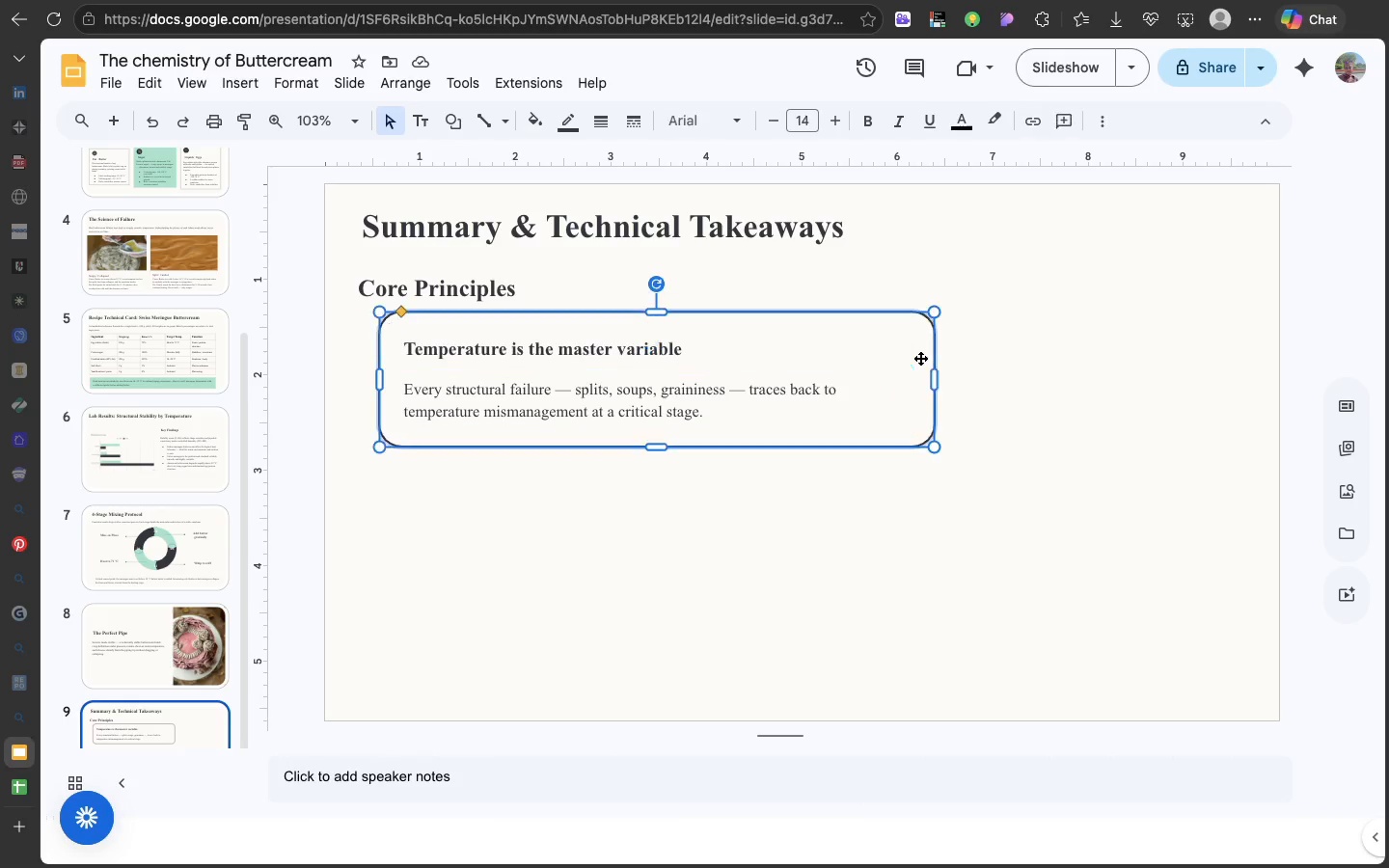 
left_click([920, 358])
 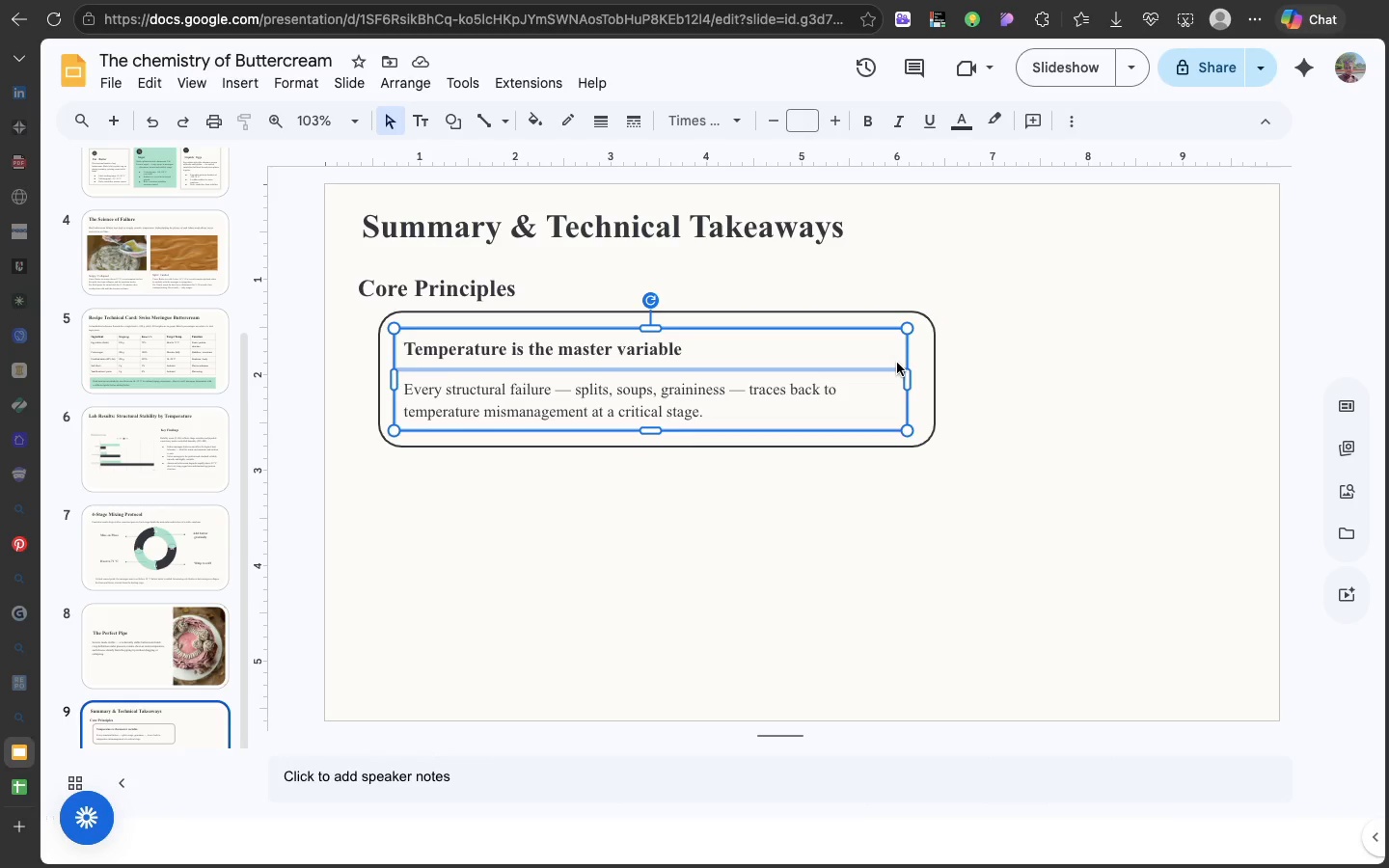 
left_click([897, 363])
 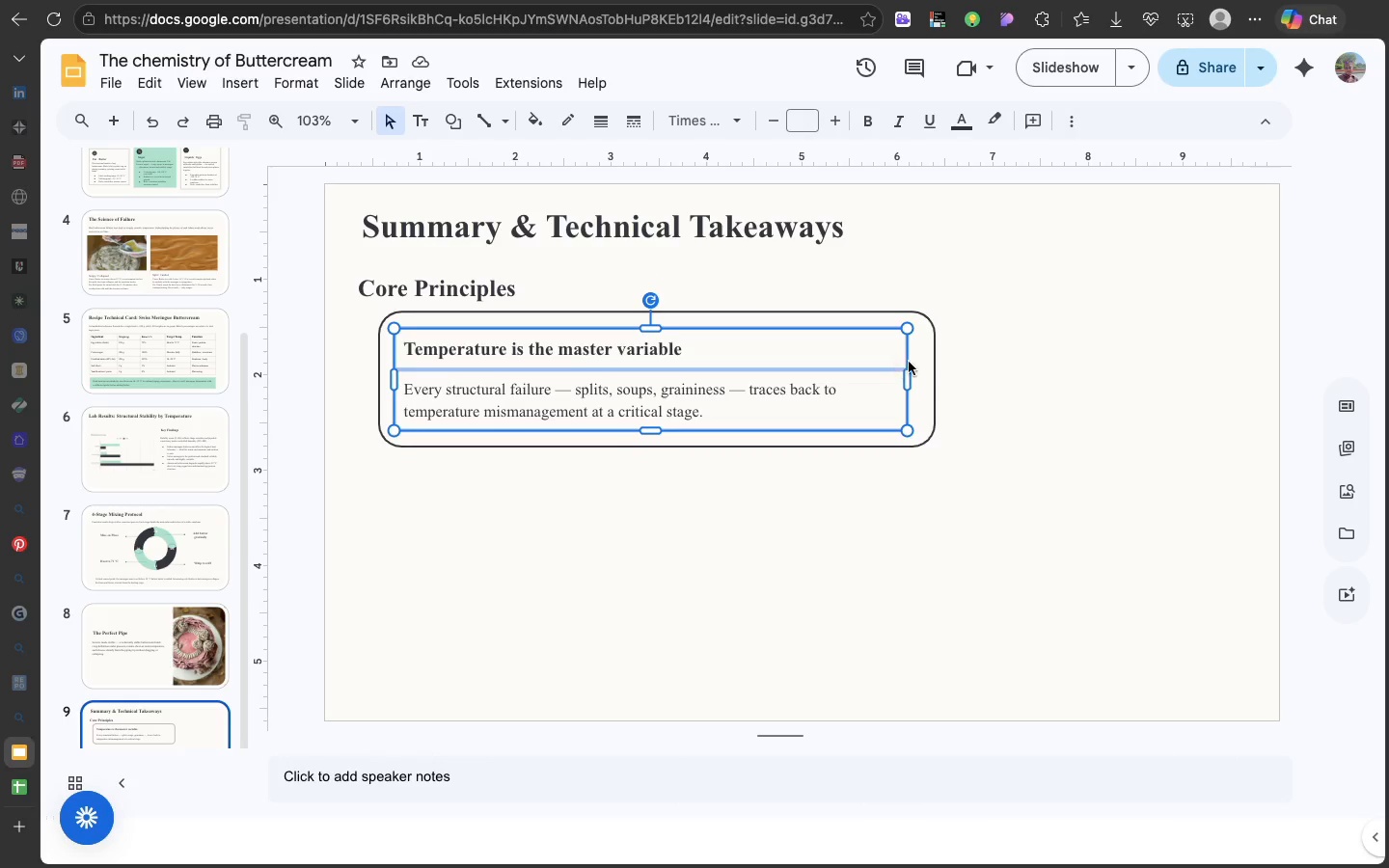 
hold_key(key=ShiftLeft, duration=1.75)
left_click([930, 364])
 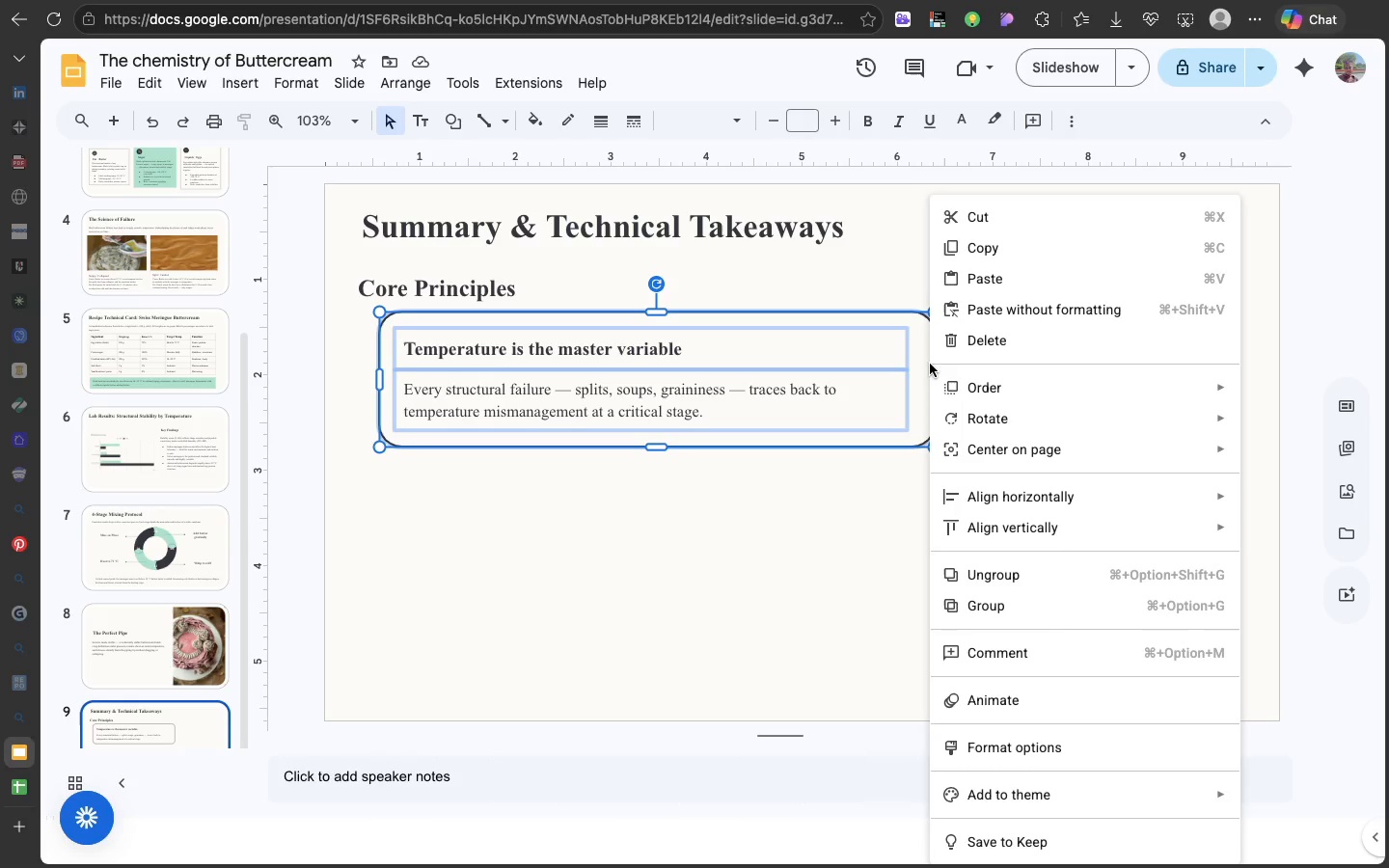 
right_click([930, 364])
 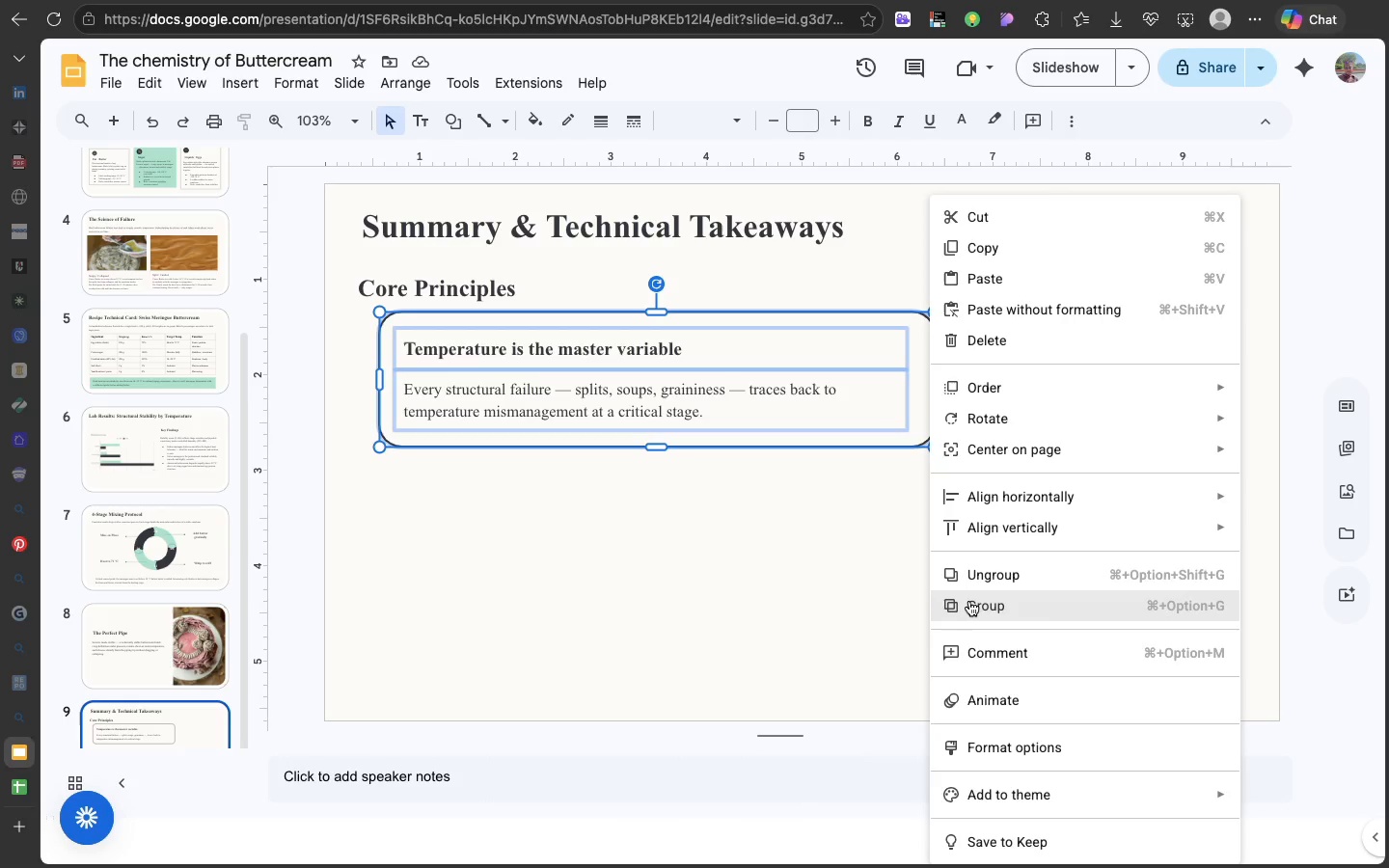 
left_click([969, 601])
 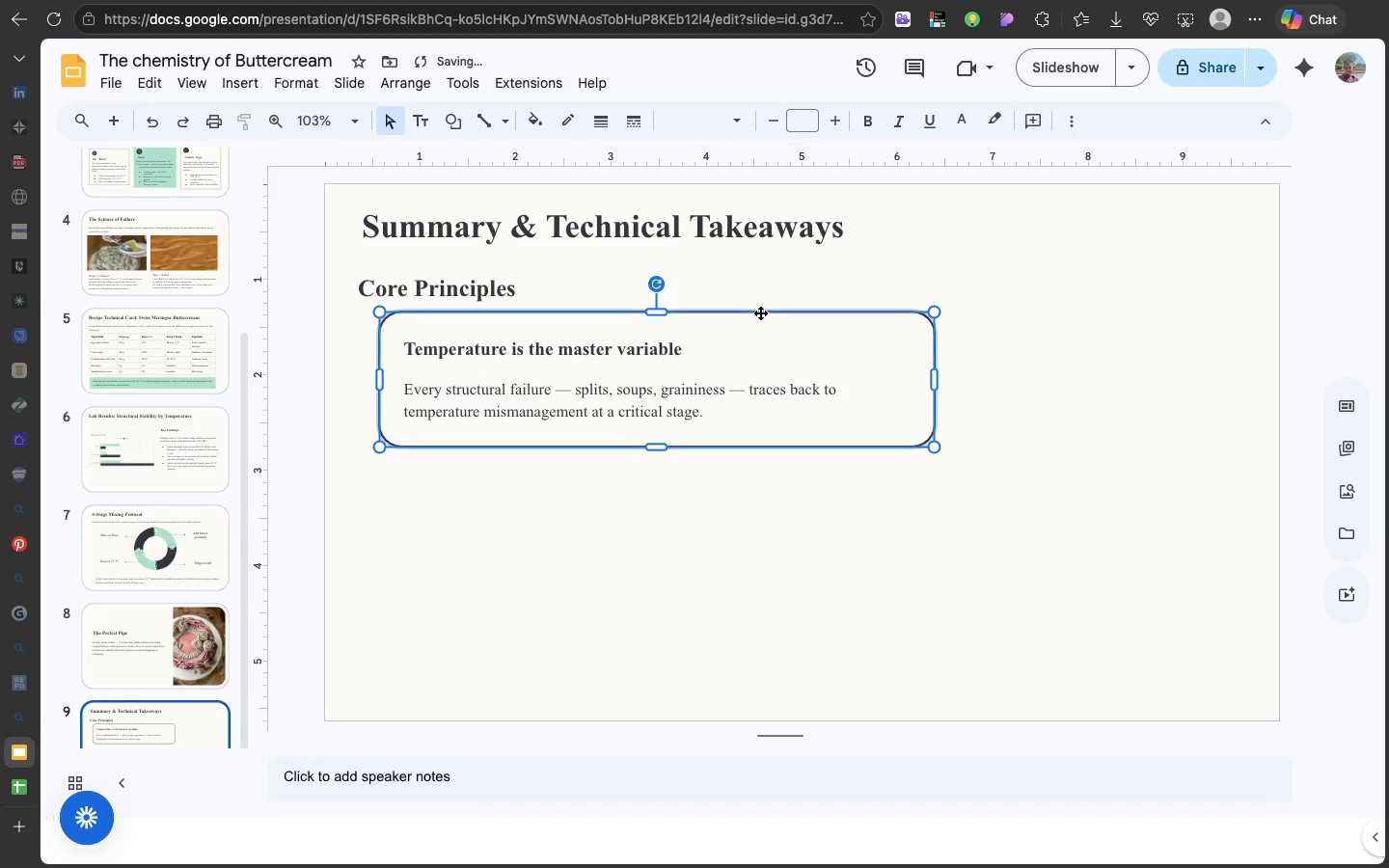 
left_click_drag(start_coordinate=[760, 312], to_coordinate=[742, 330])
 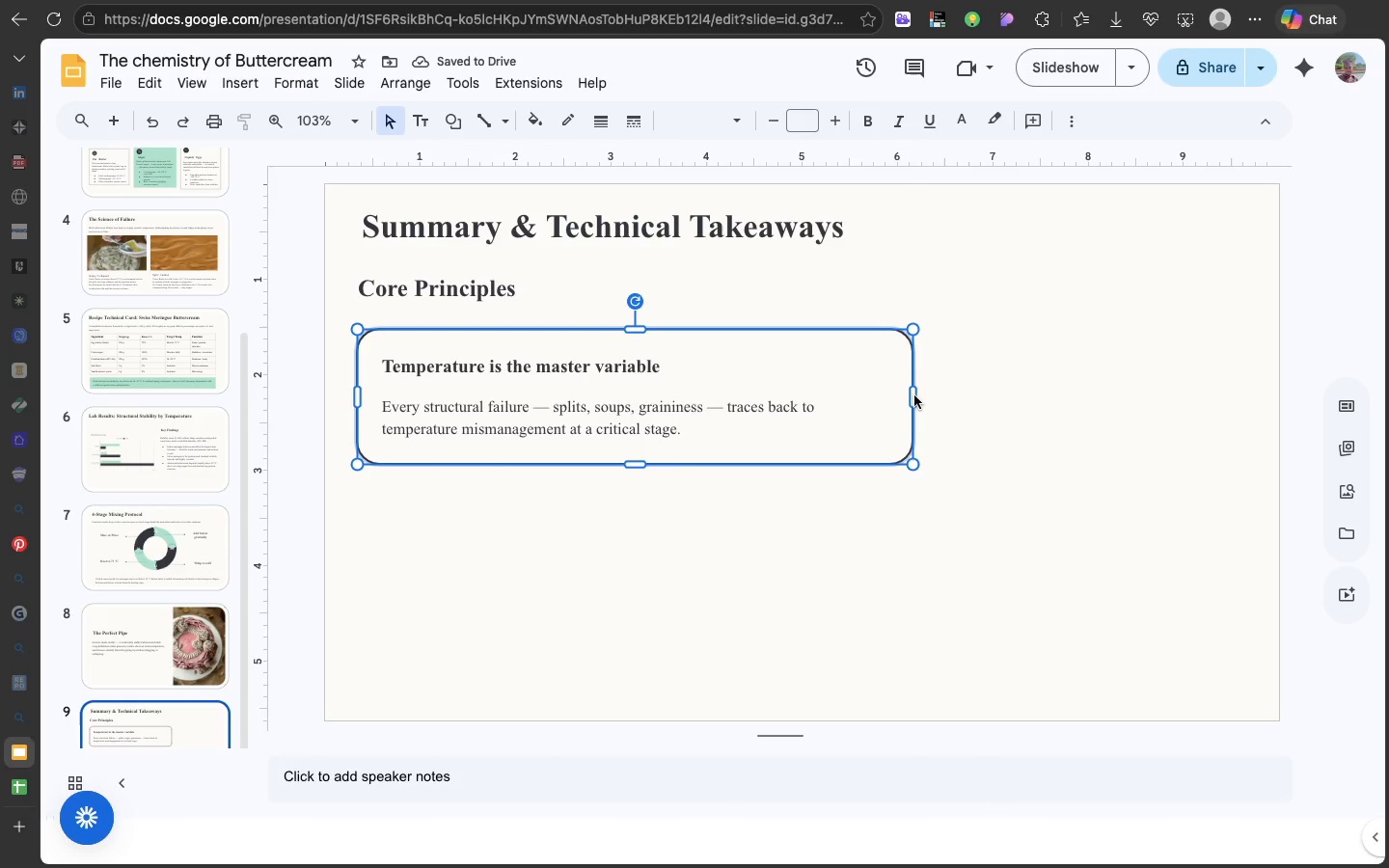 
wait(5.77)
 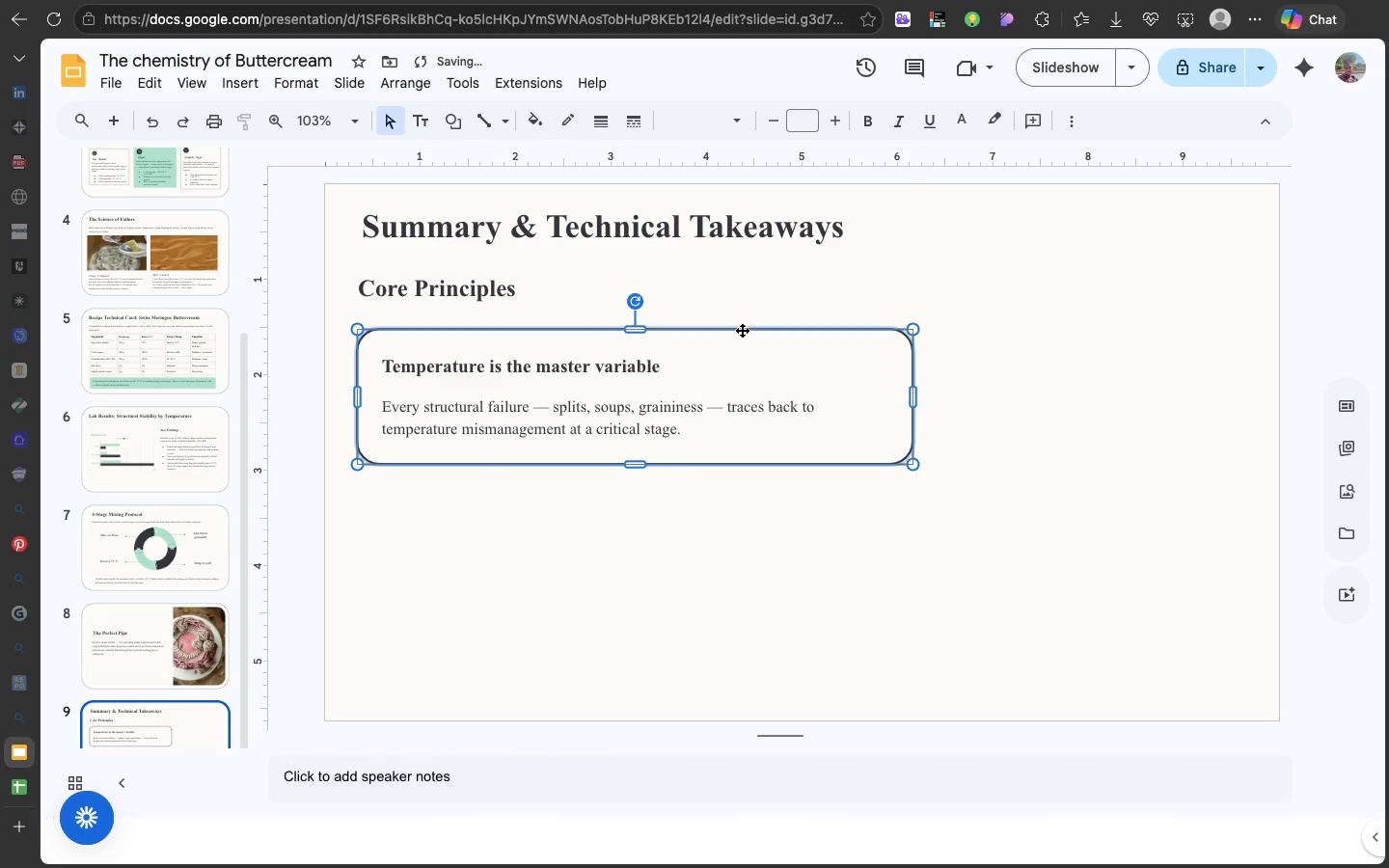 
left_click_drag(start_coordinate=[912, 396], to_coordinate=[881, 399])
 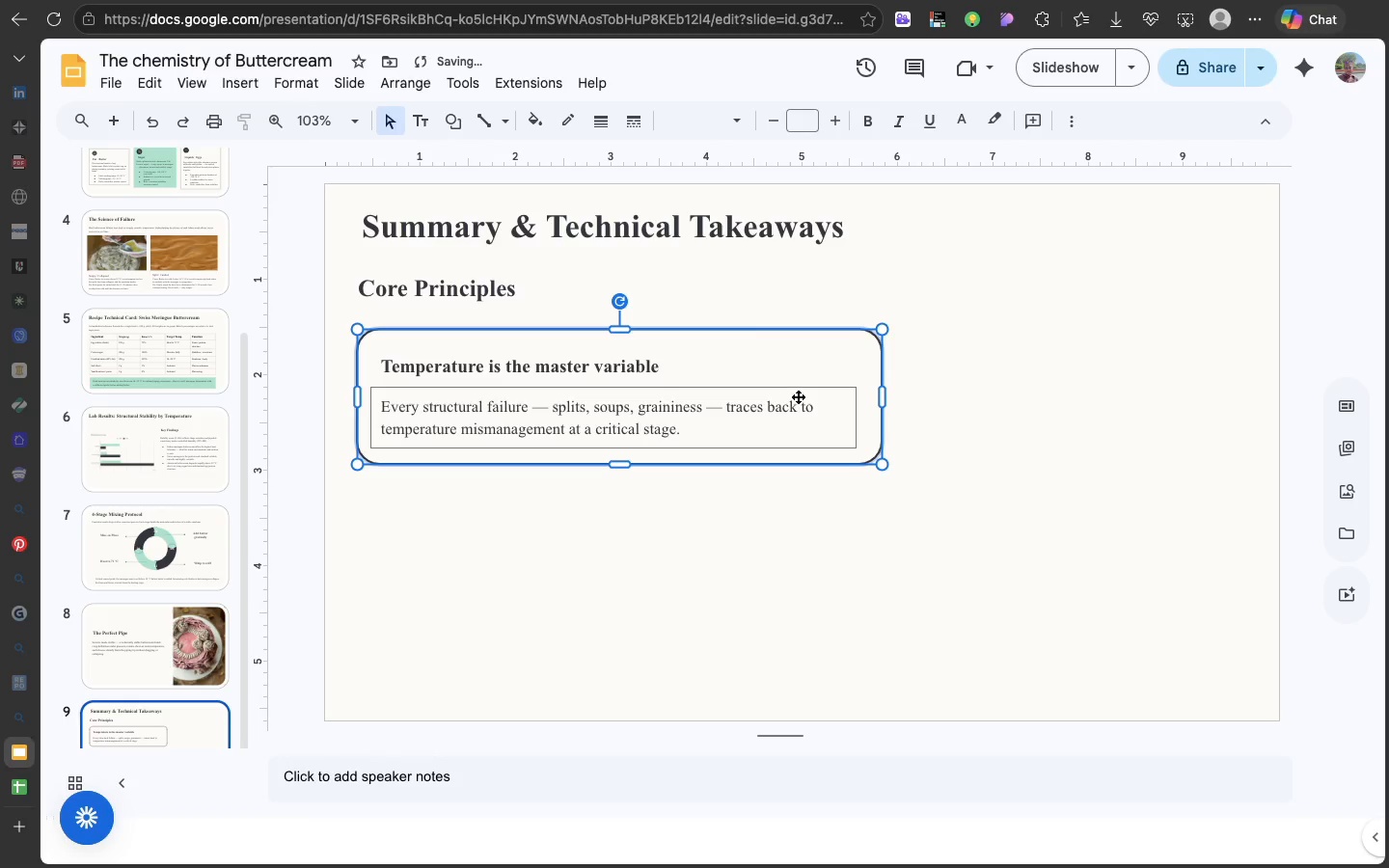 
key(Meta+D)
 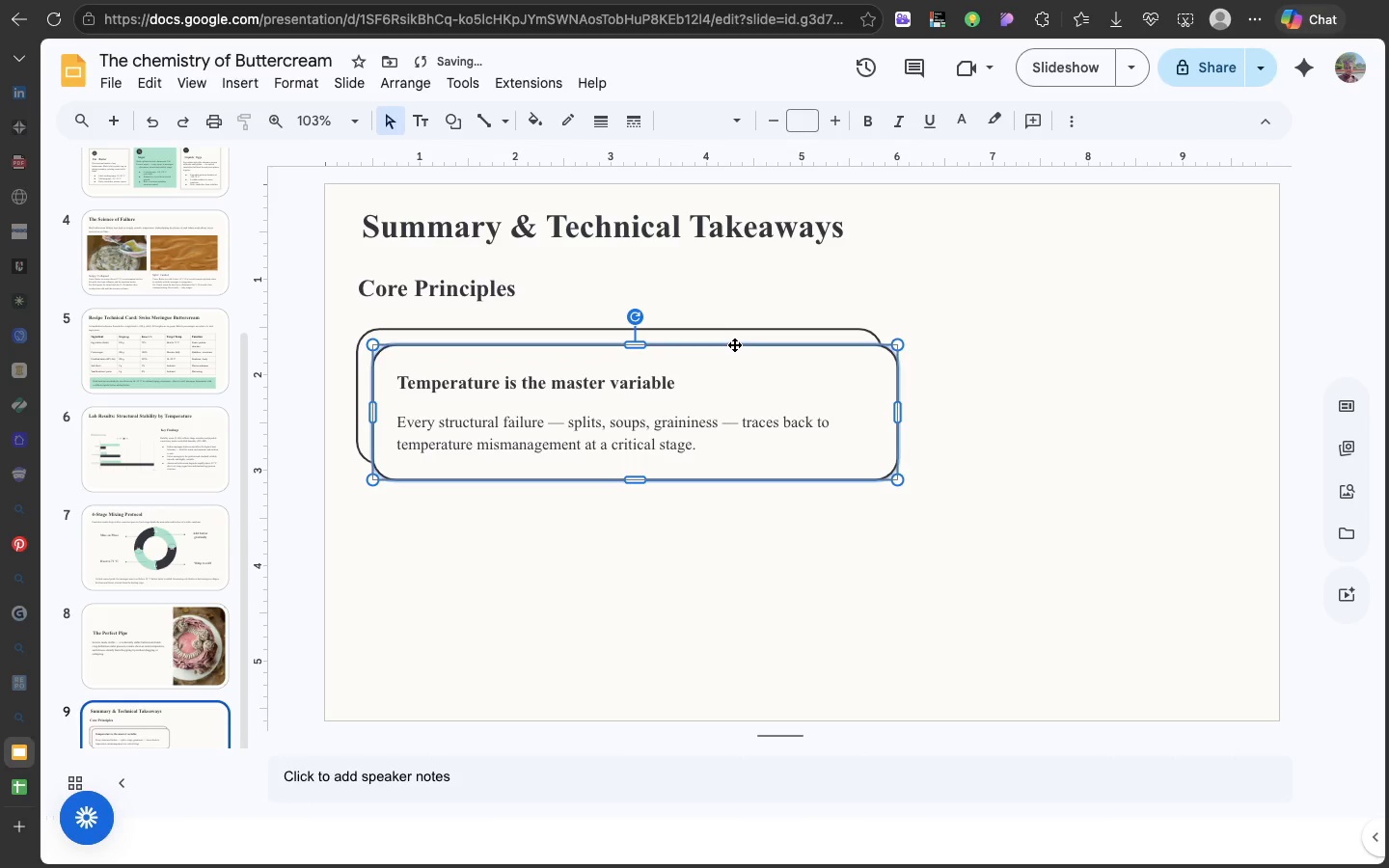 
left_click_drag(start_coordinate=[734, 343], to_coordinate=[725, 482])
 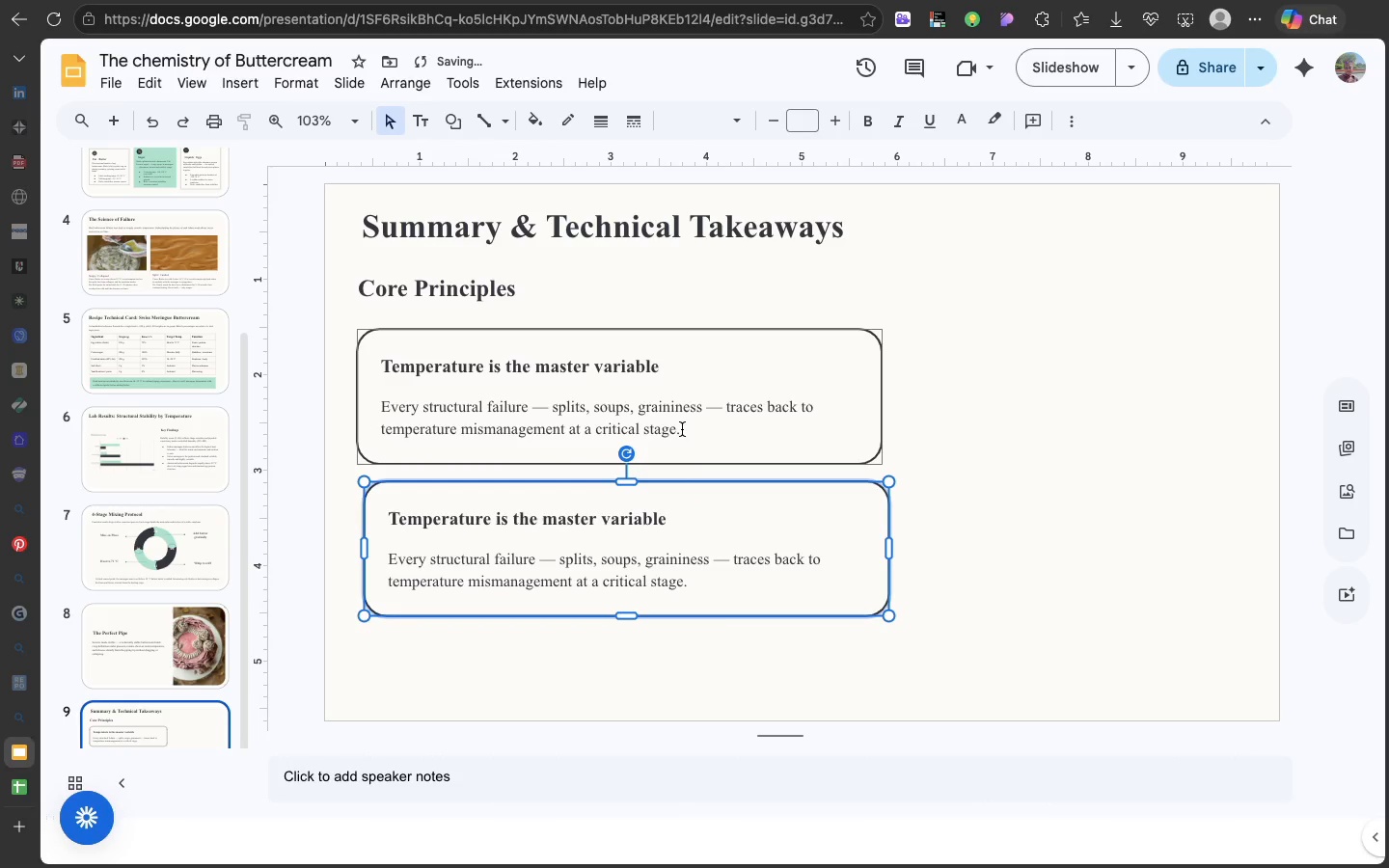 
left_click([682, 429])
 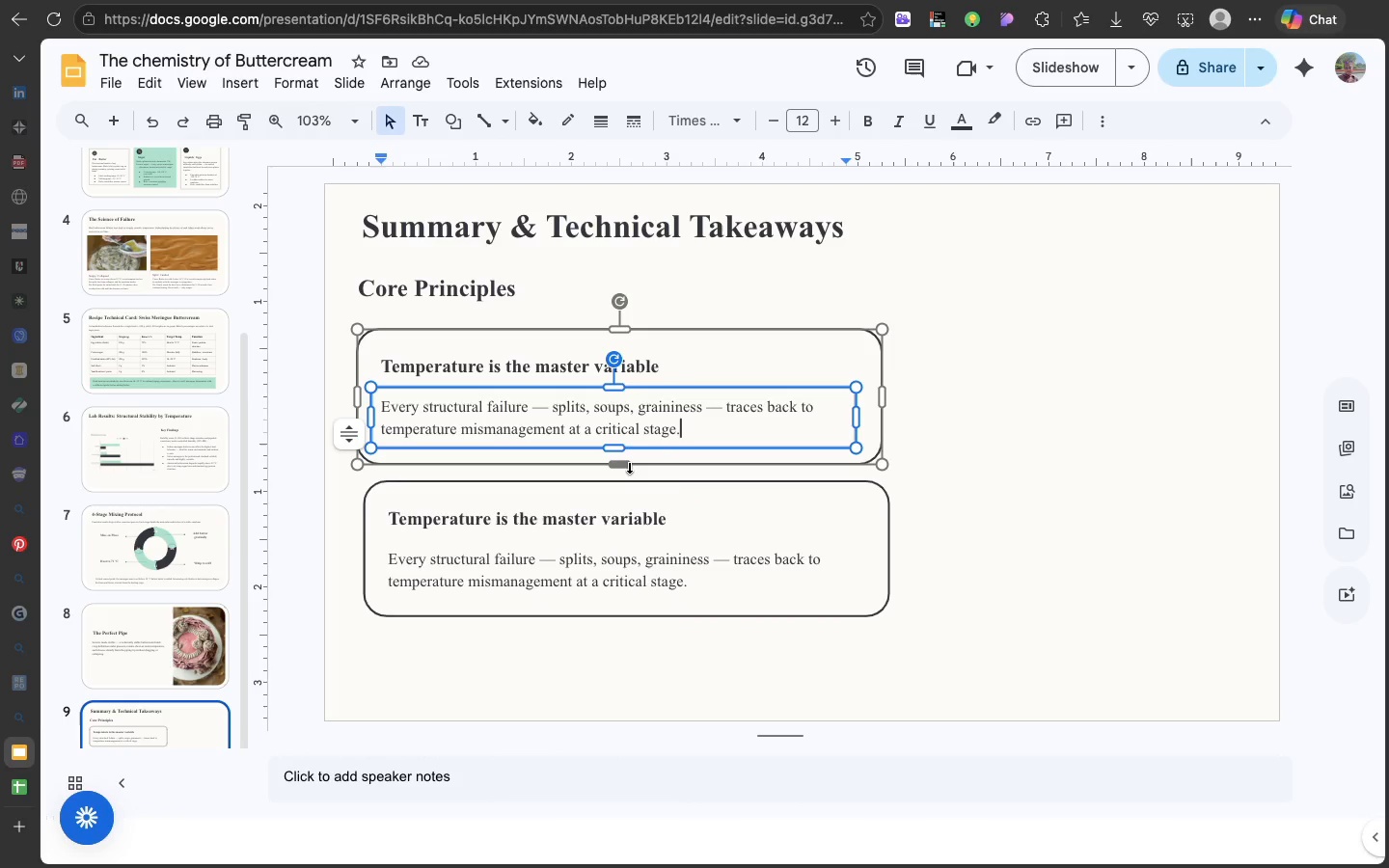 
left_click([628, 466])
 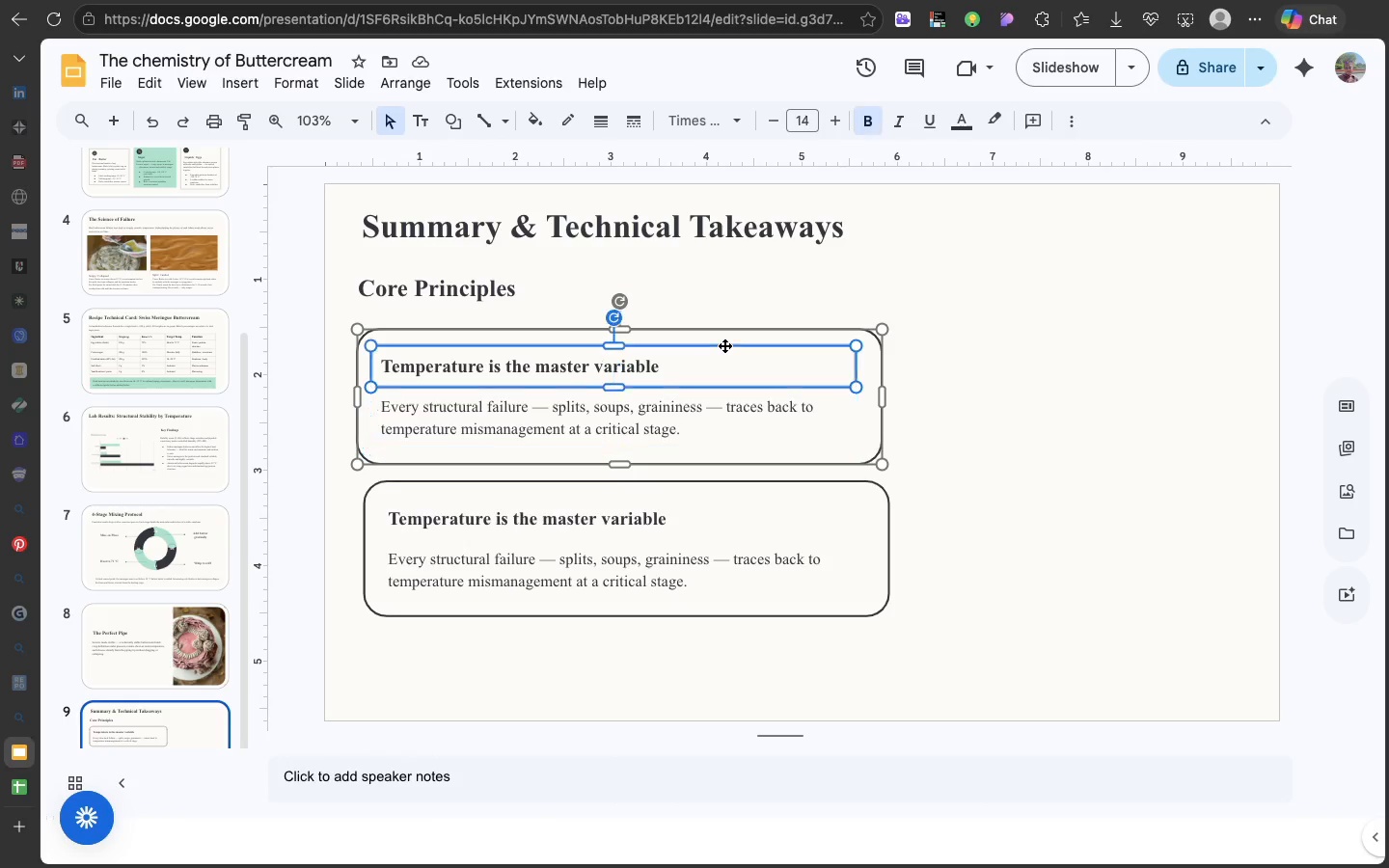 
left_click([724, 345])
 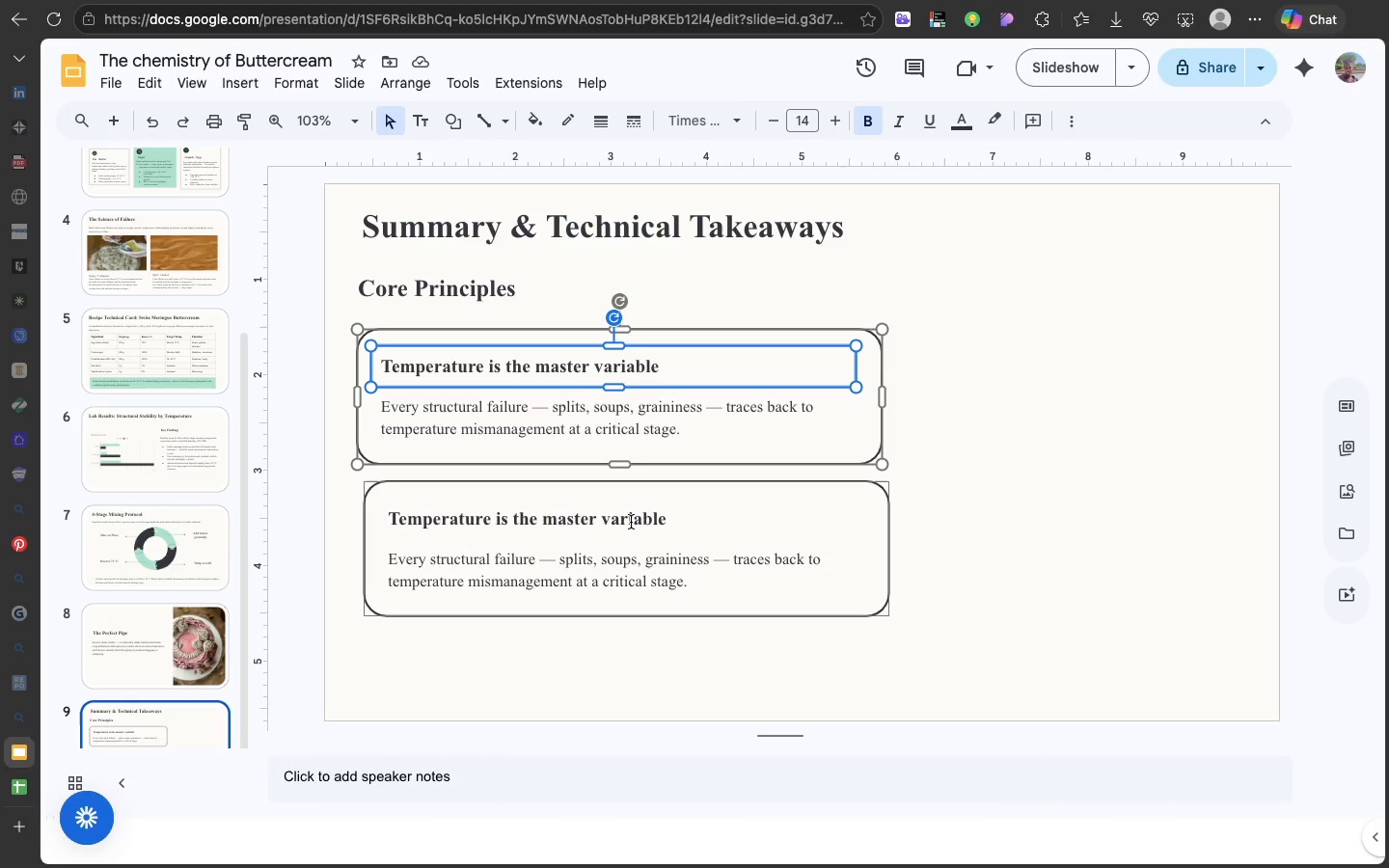 
left_click([631, 522])
 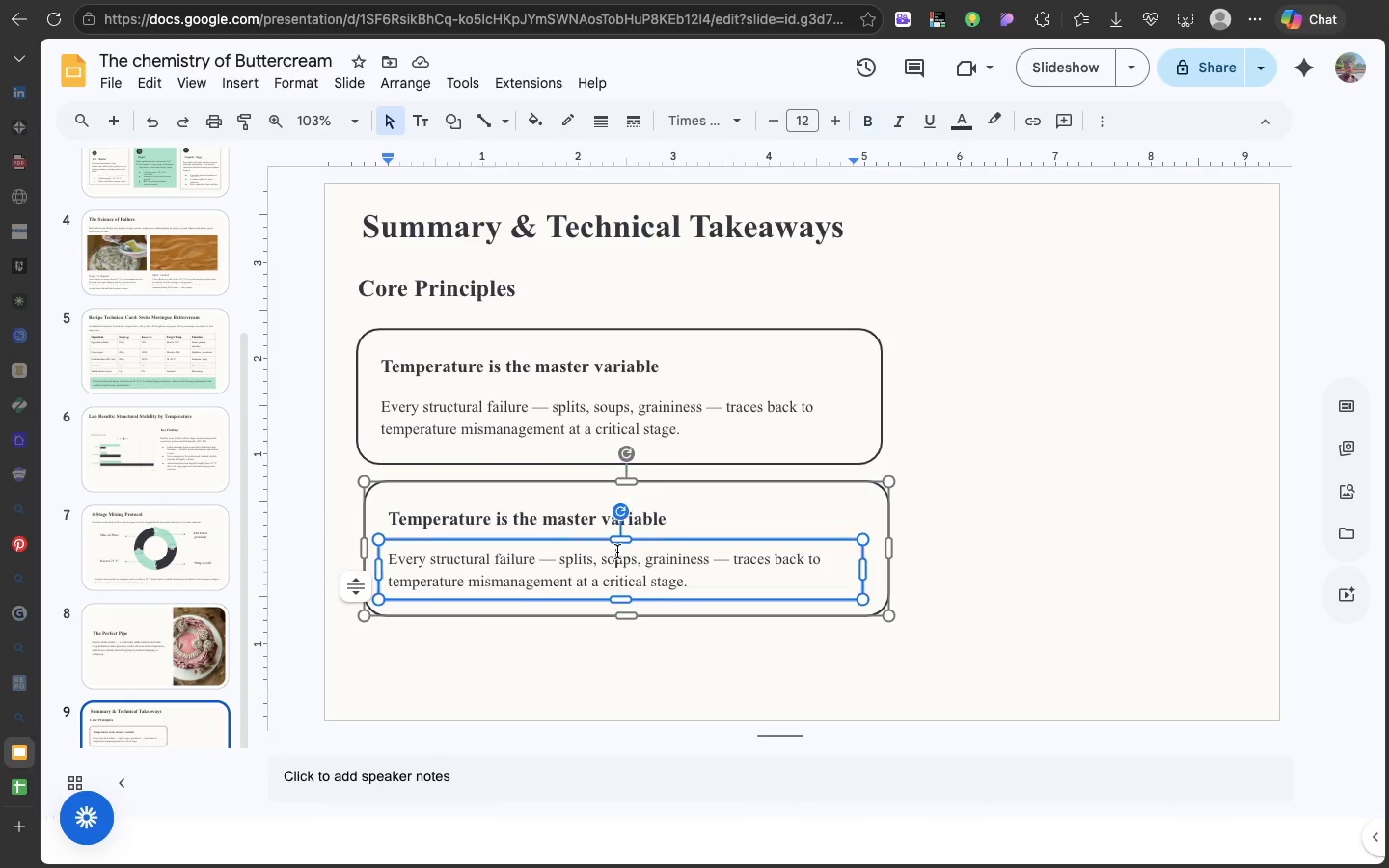 
left_click([617, 552])
 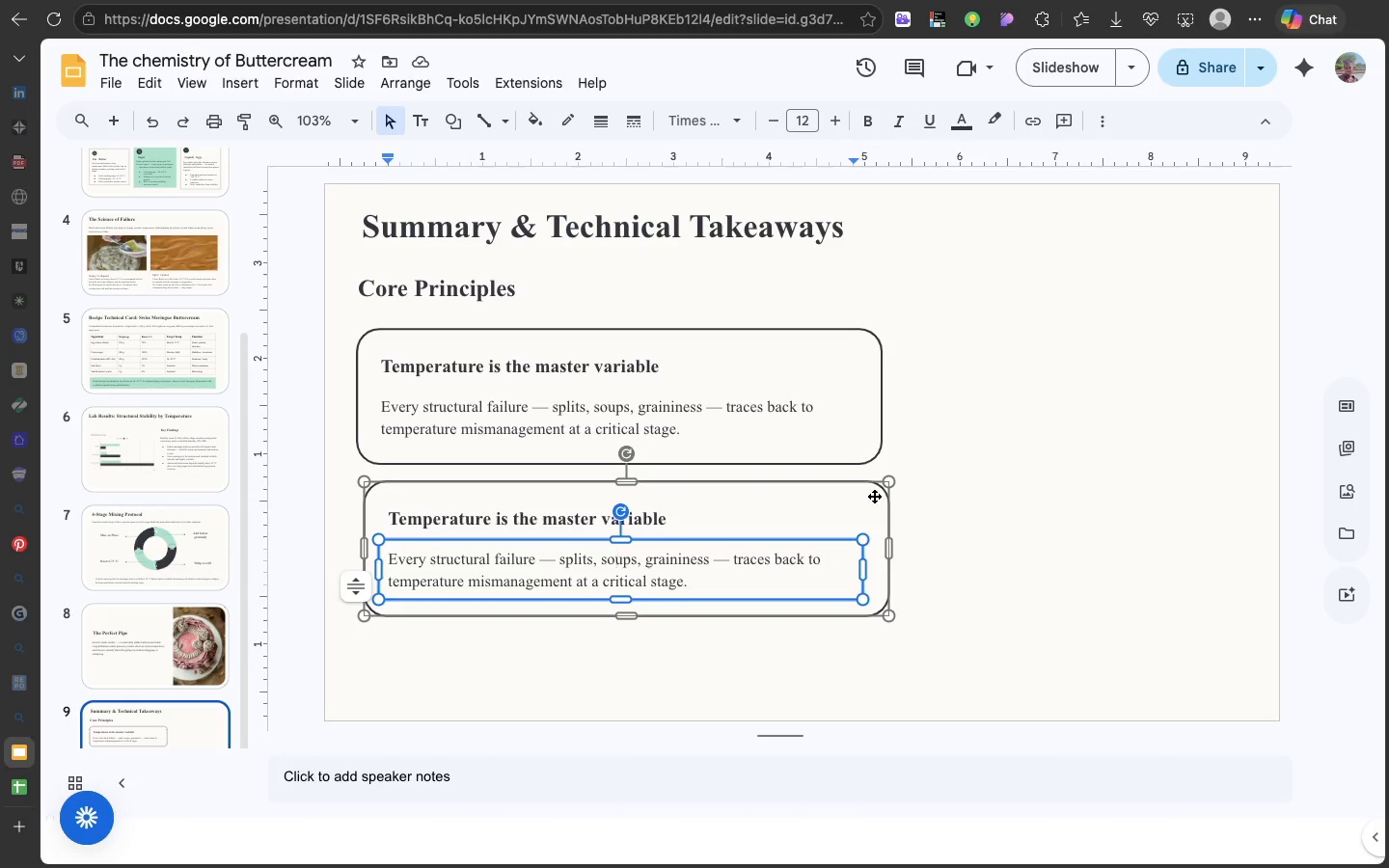 
left_click([874, 496])
 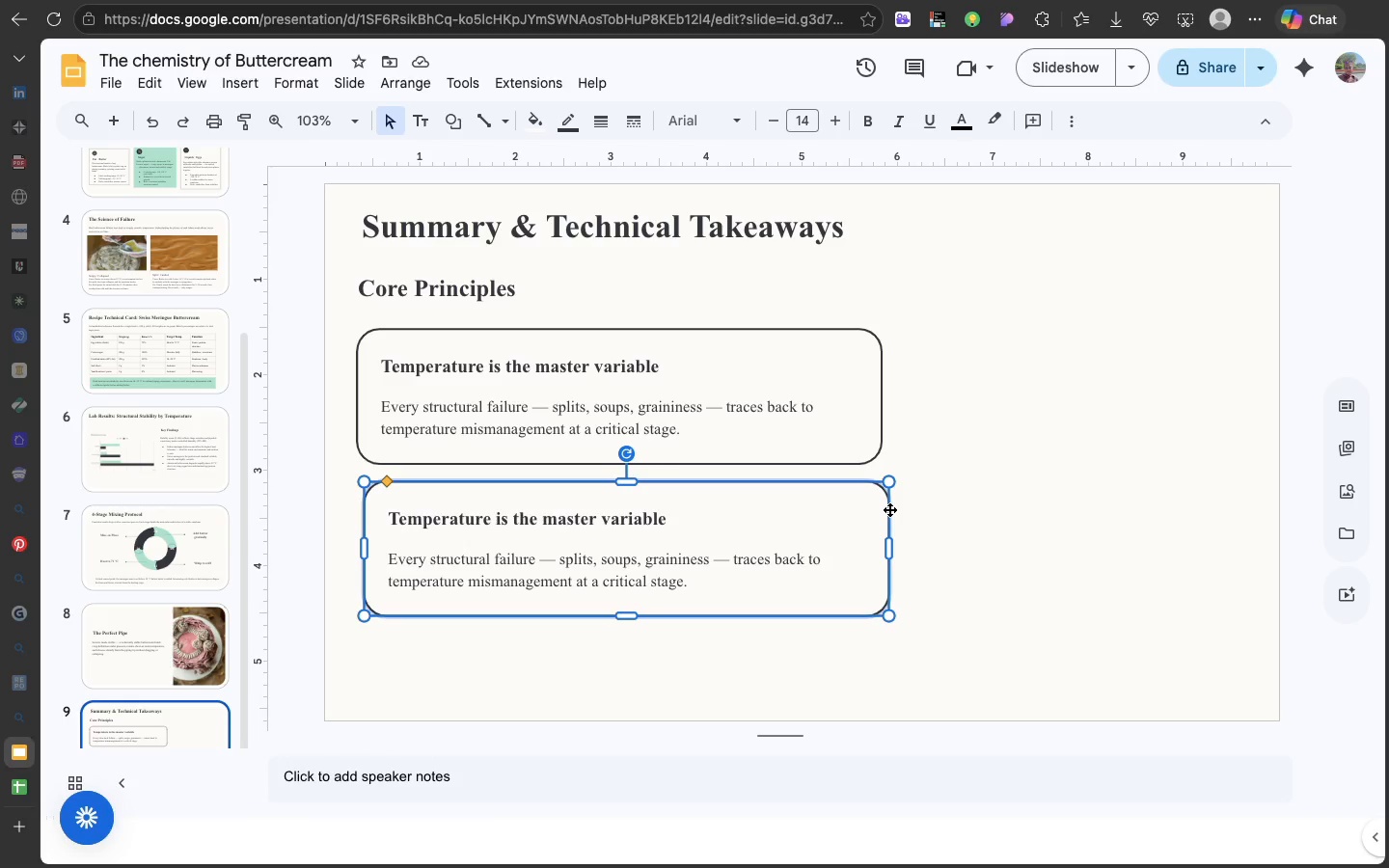 
wait(16.64)
 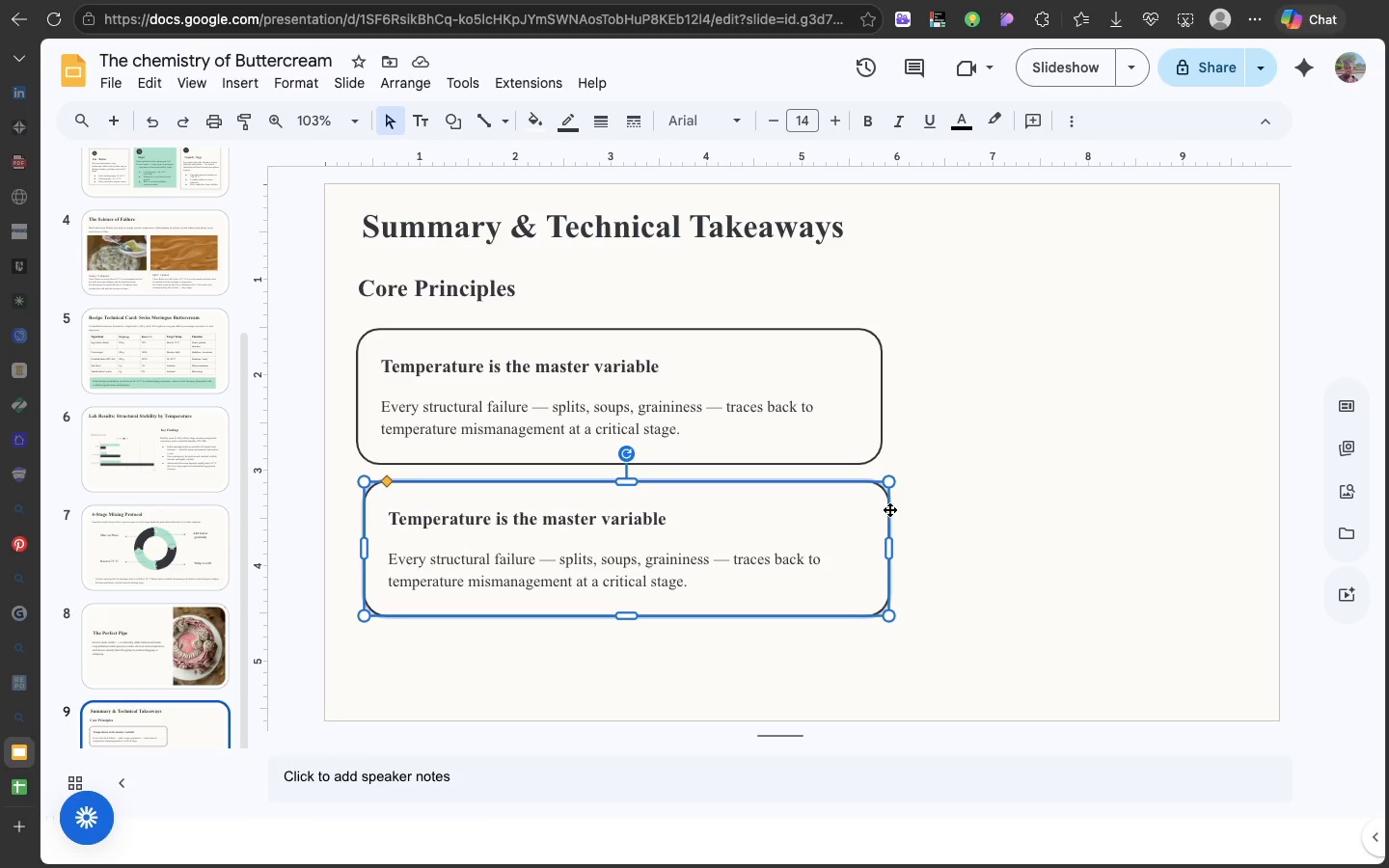 
left_click([772, 448])
 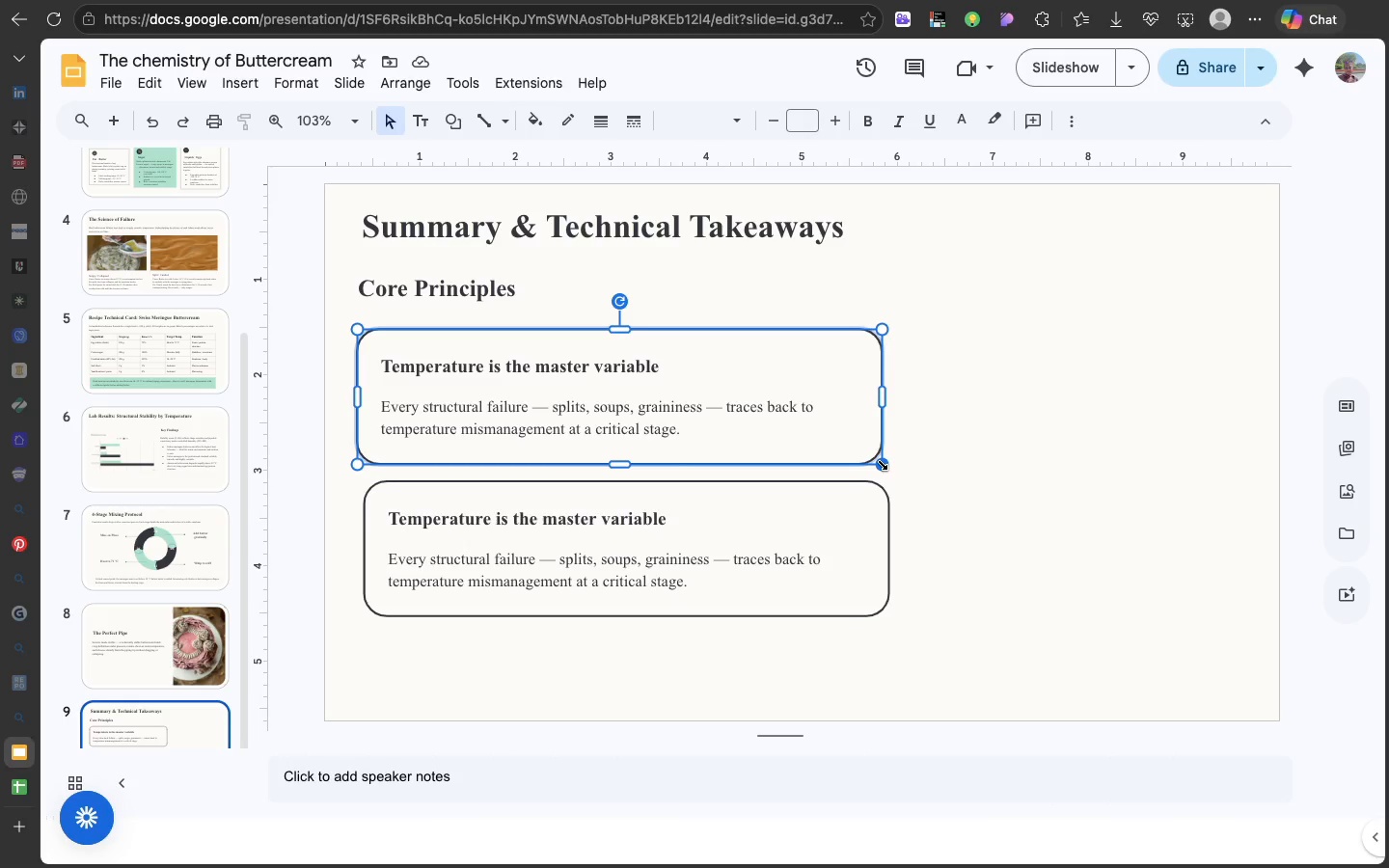 
left_click_drag(start_coordinate=[881, 463], to_coordinate=[839, 430])
 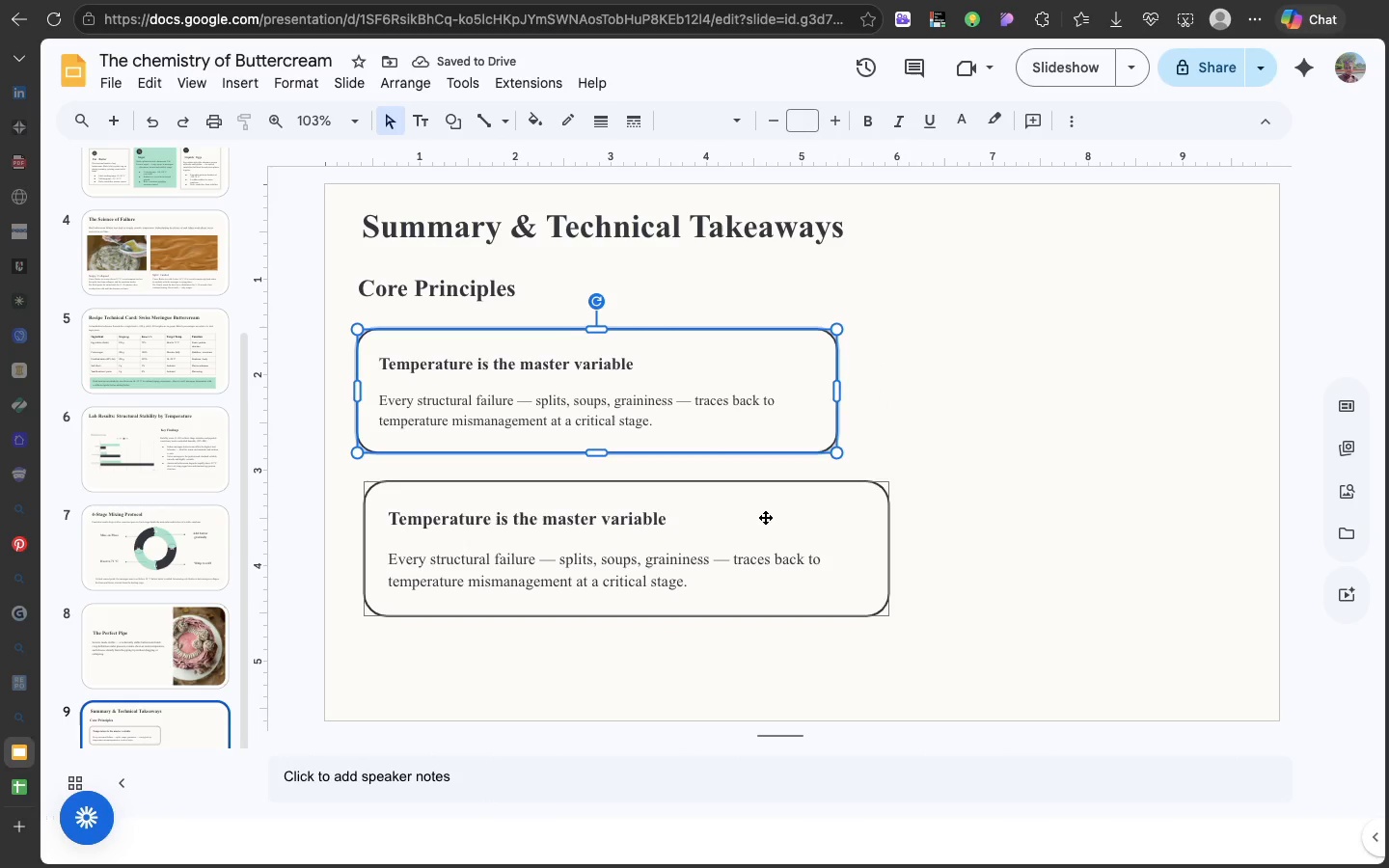 
left_click([765, 516])
 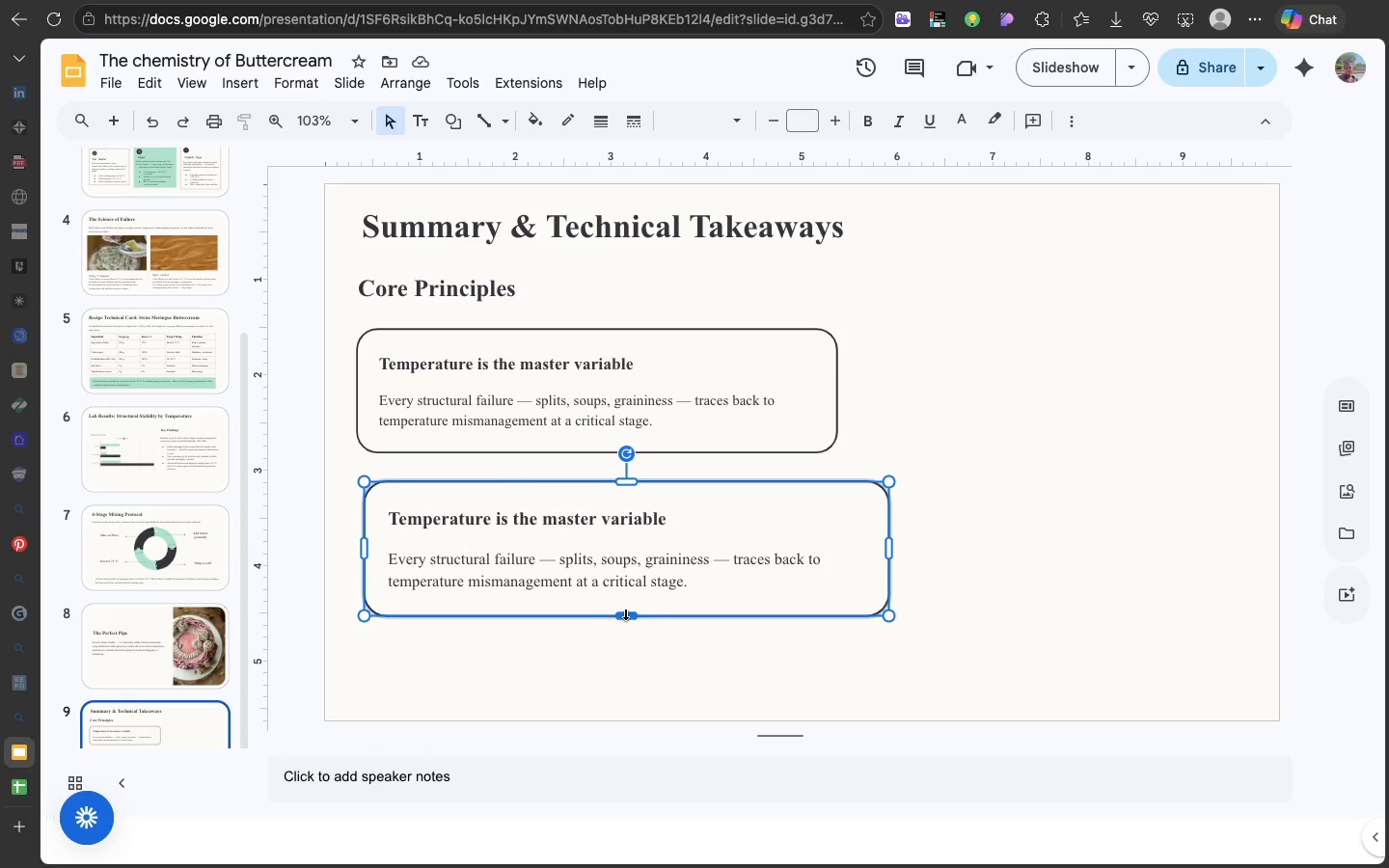 
left_click_drag(start_coordinate=[625, 612], to_coordinate=[628, 595])
 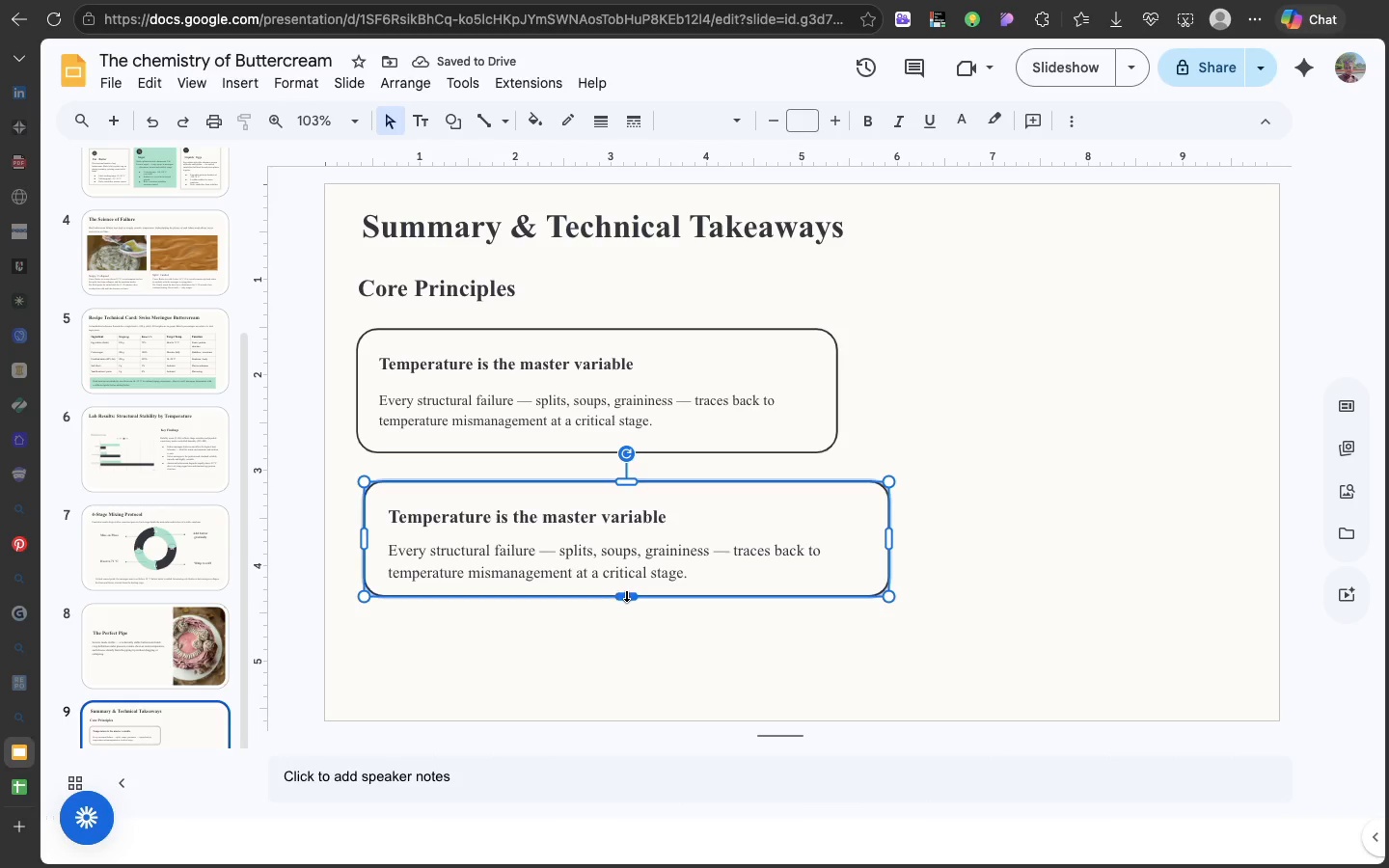 
left_click_drag(start_coordinate=[626, 594], to_coordinate=[630, 571])
 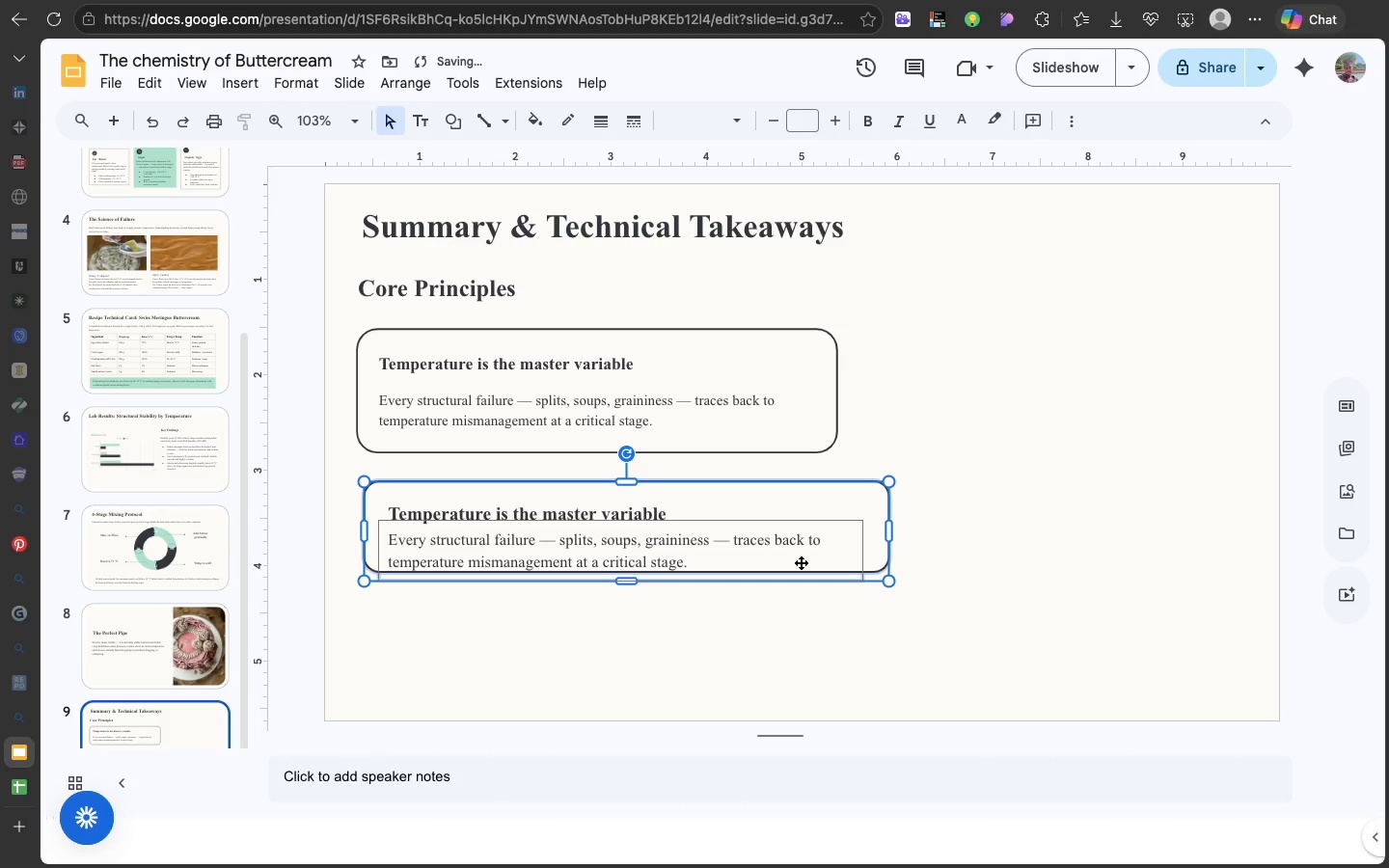 
key(Meta+Z)
 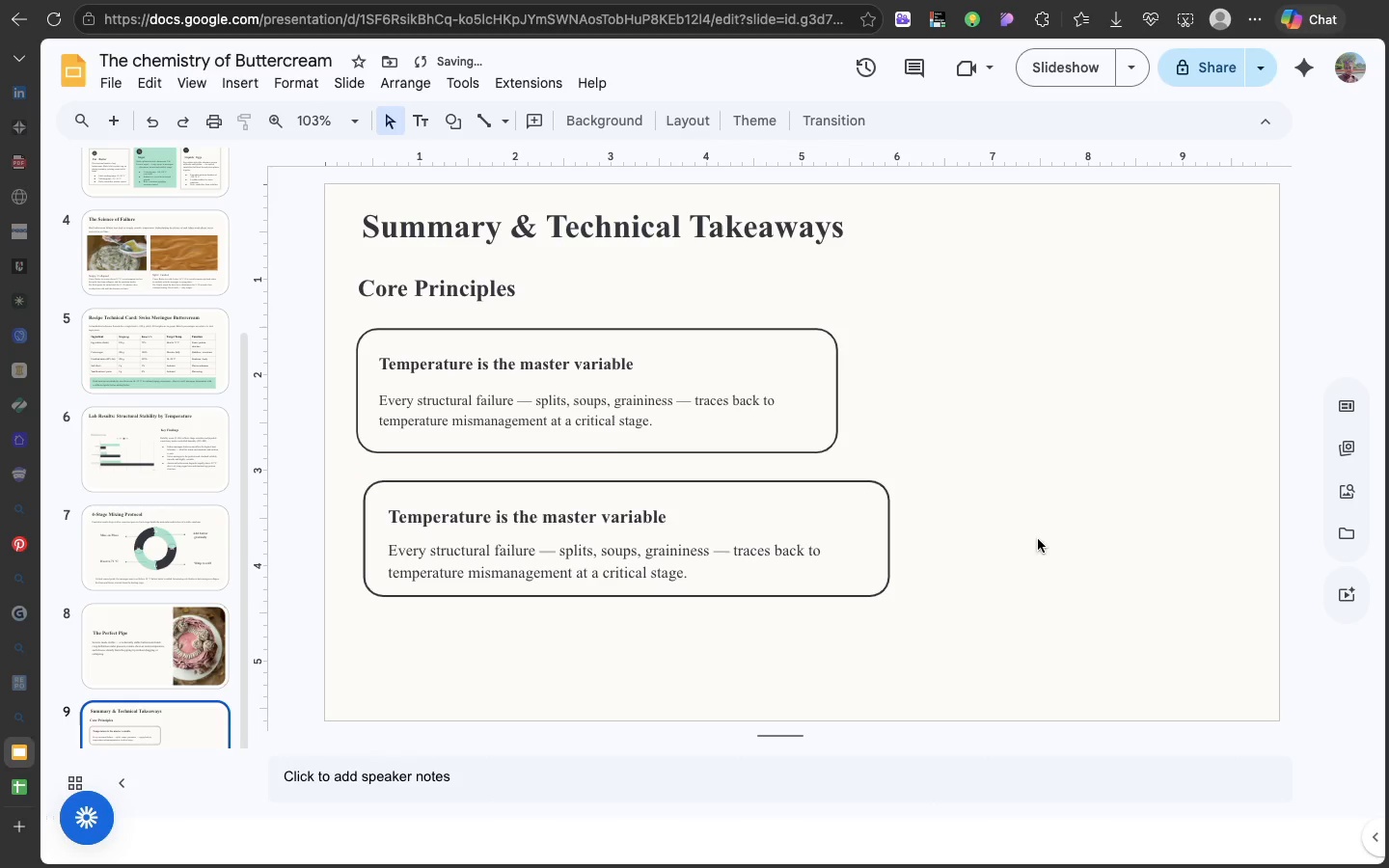 
left_click([1038, 539])
 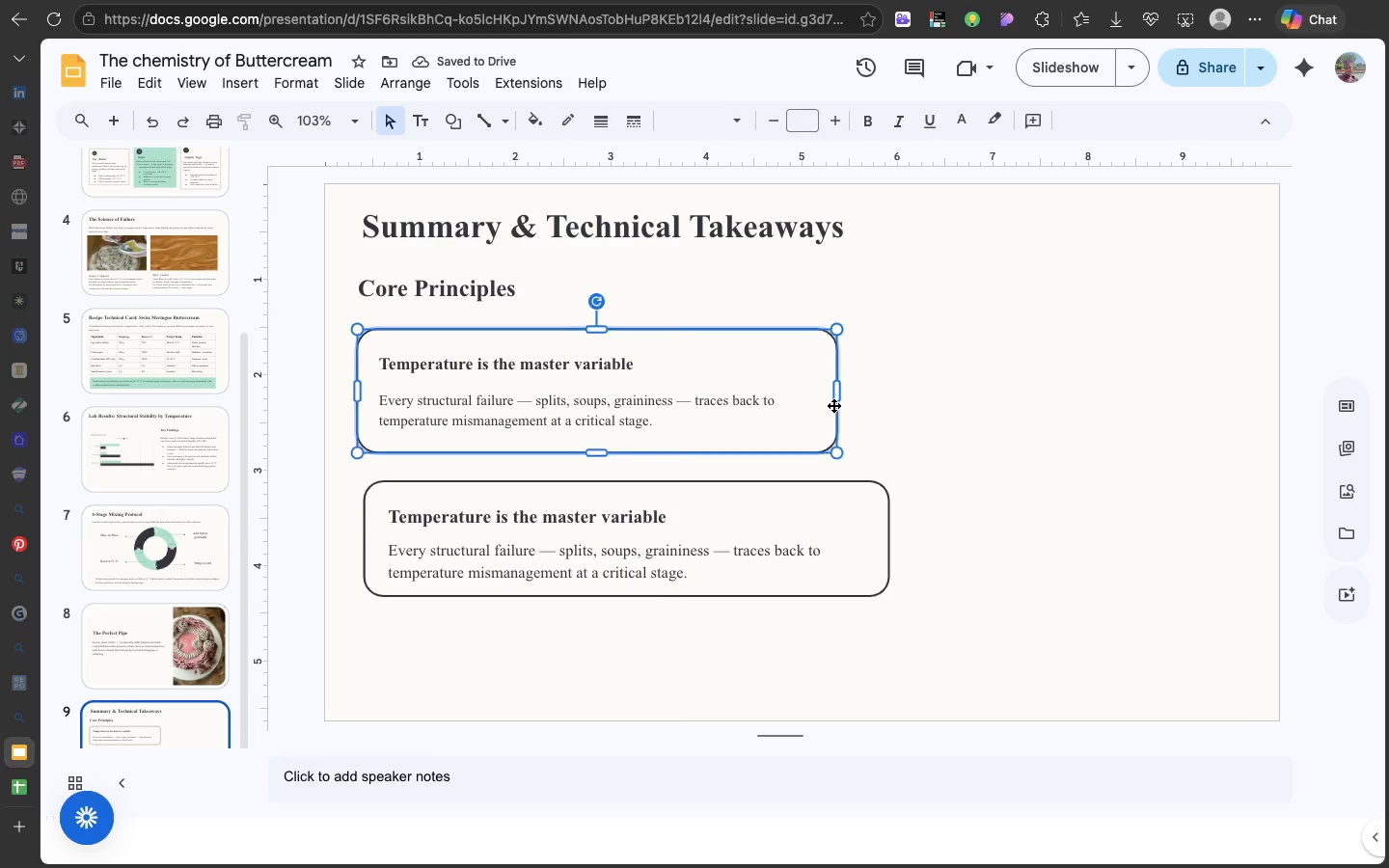 
left_click([833, 405])
 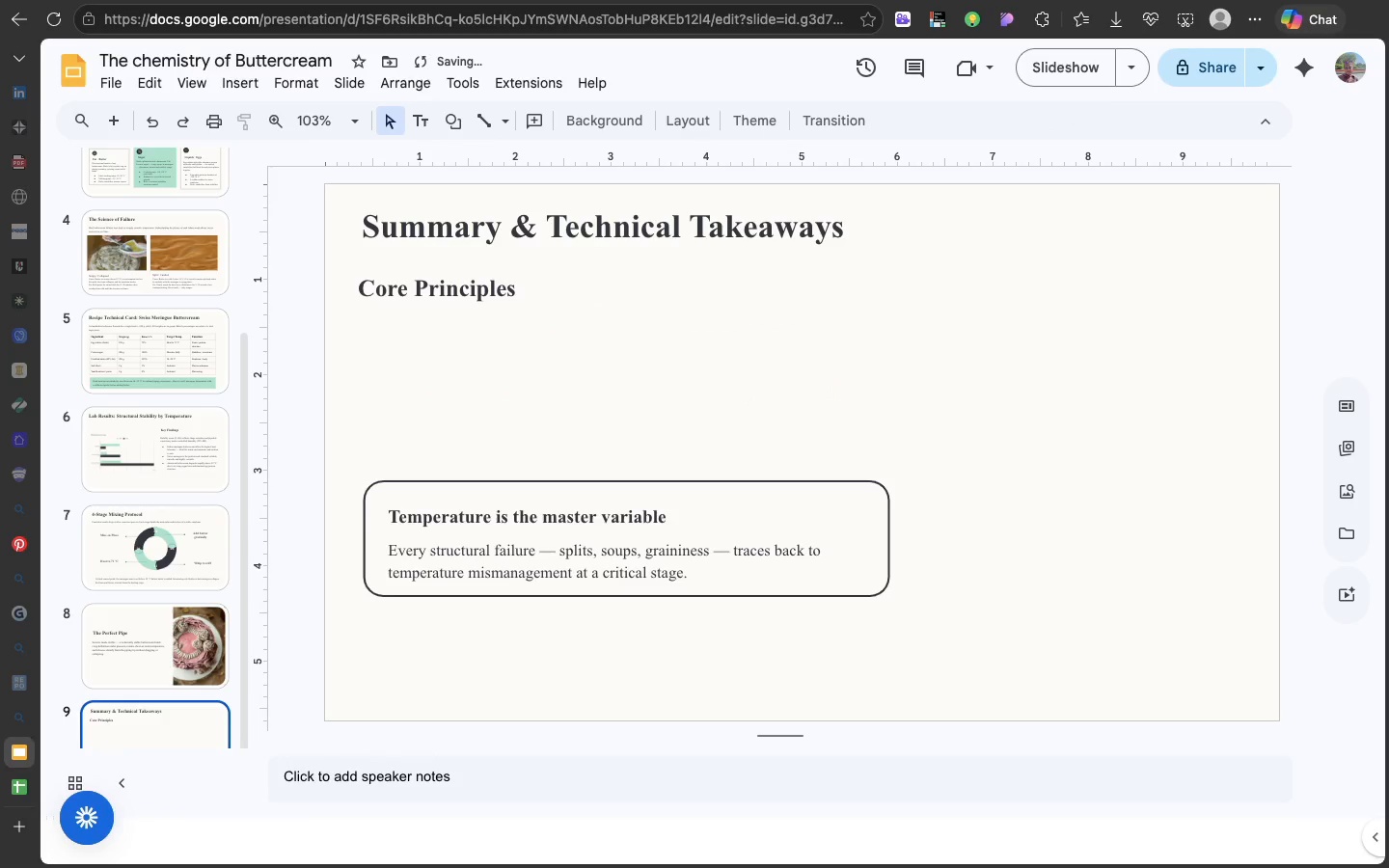 
key(Backspace)
 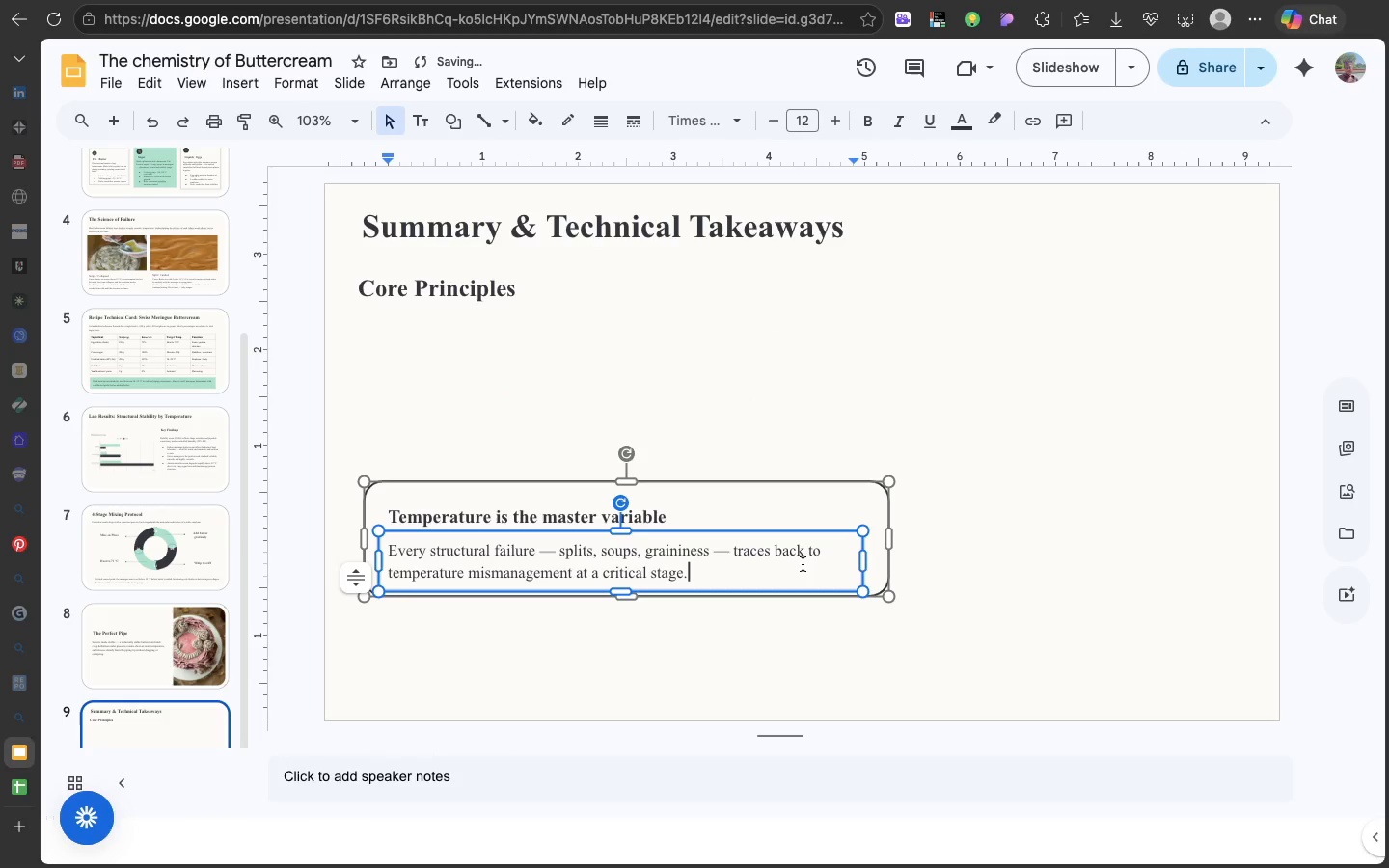 
left_click([803, 564])
 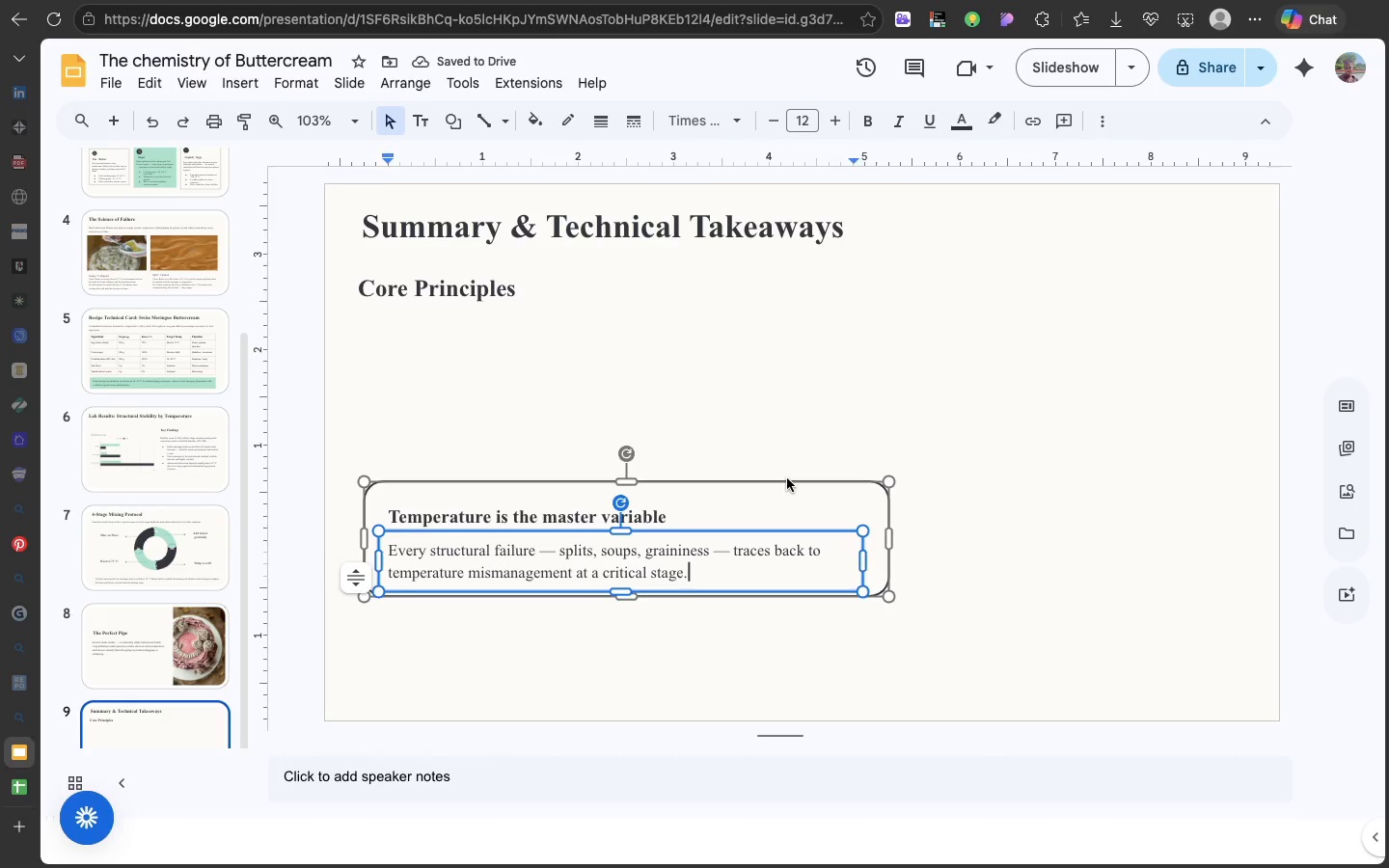 
left_click([787, 478])
 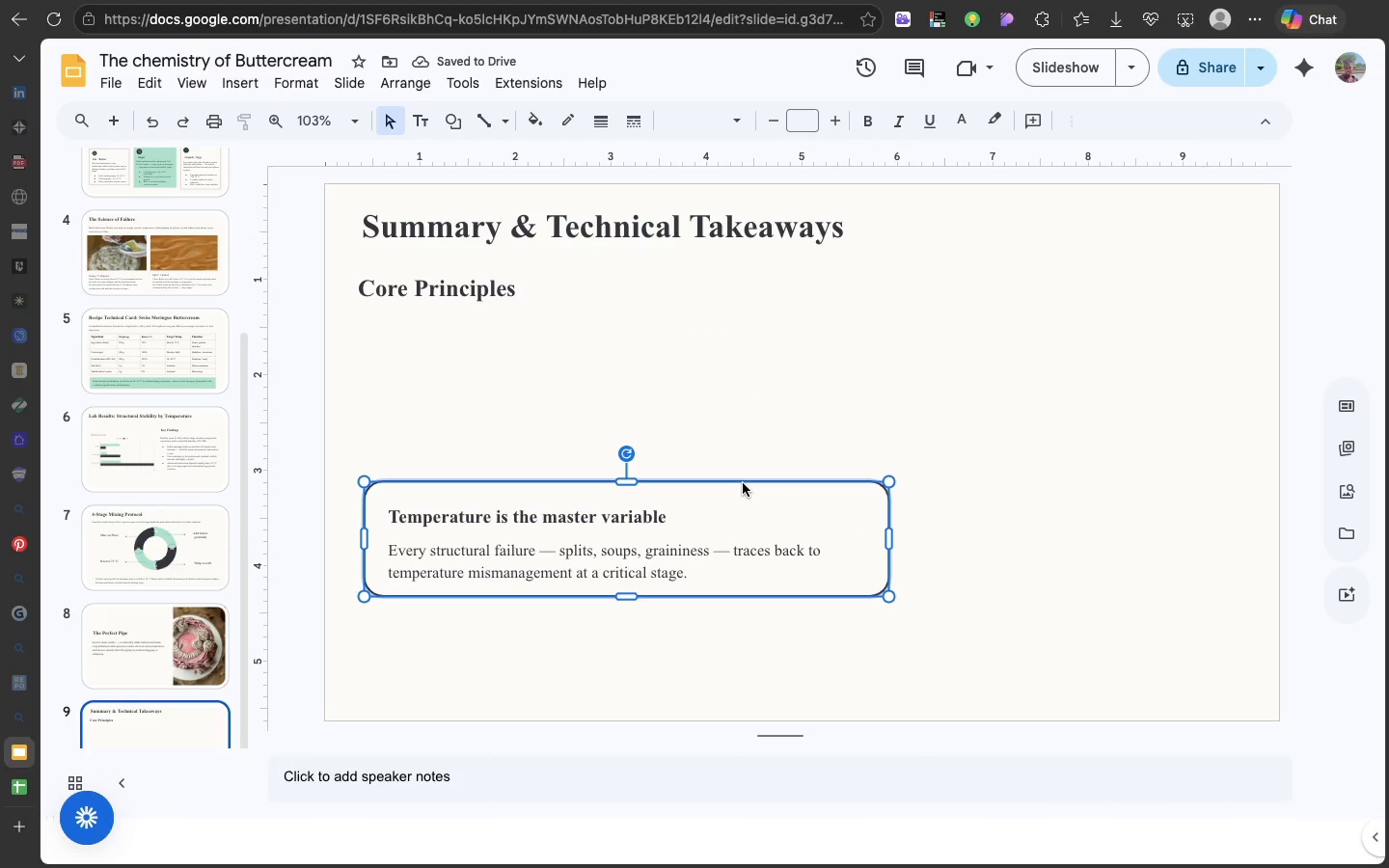 
left_click([743, 483])
 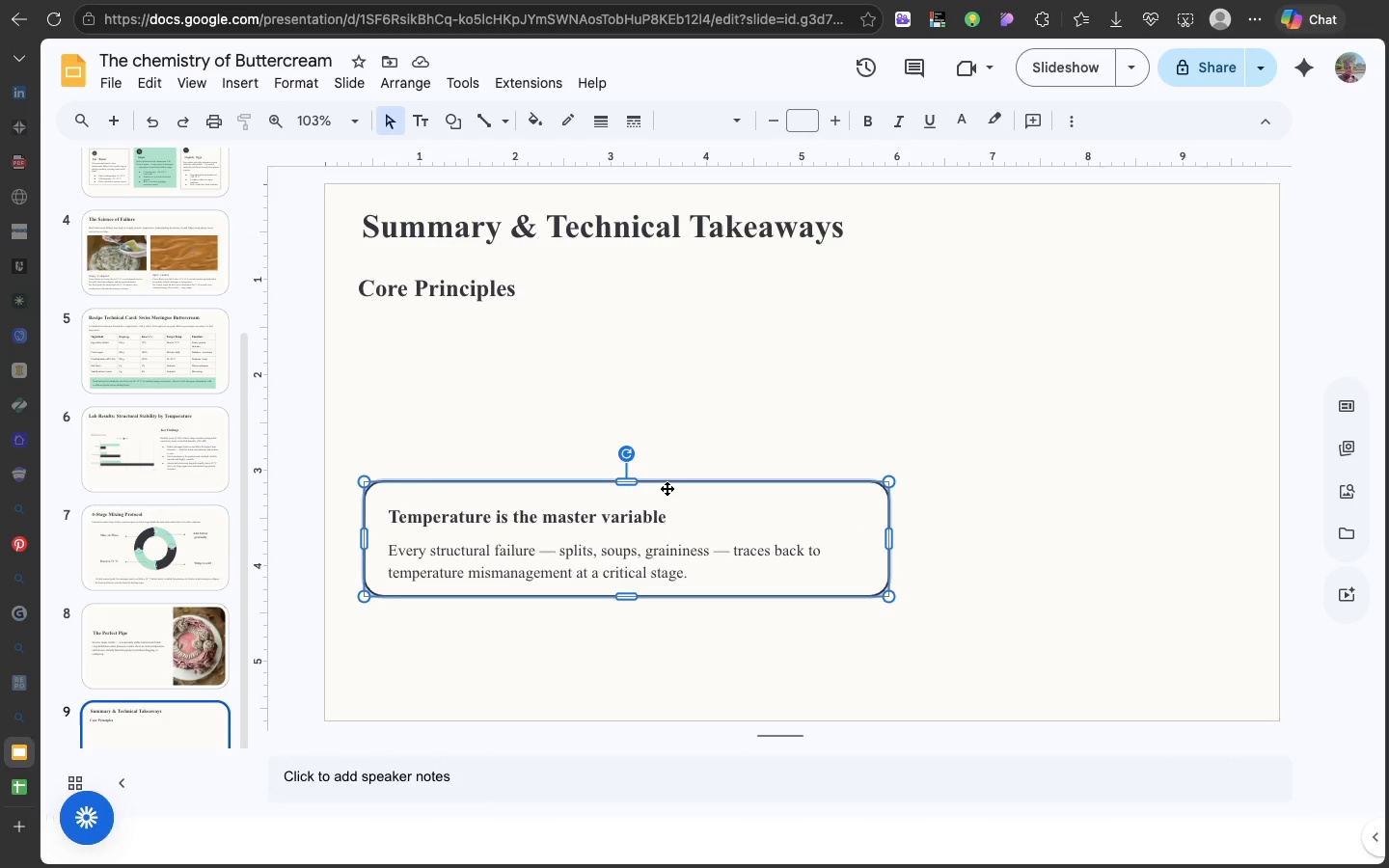 
left_click_drag(start_coordinate=[666, 486], to_coordinate=[663, 329])
 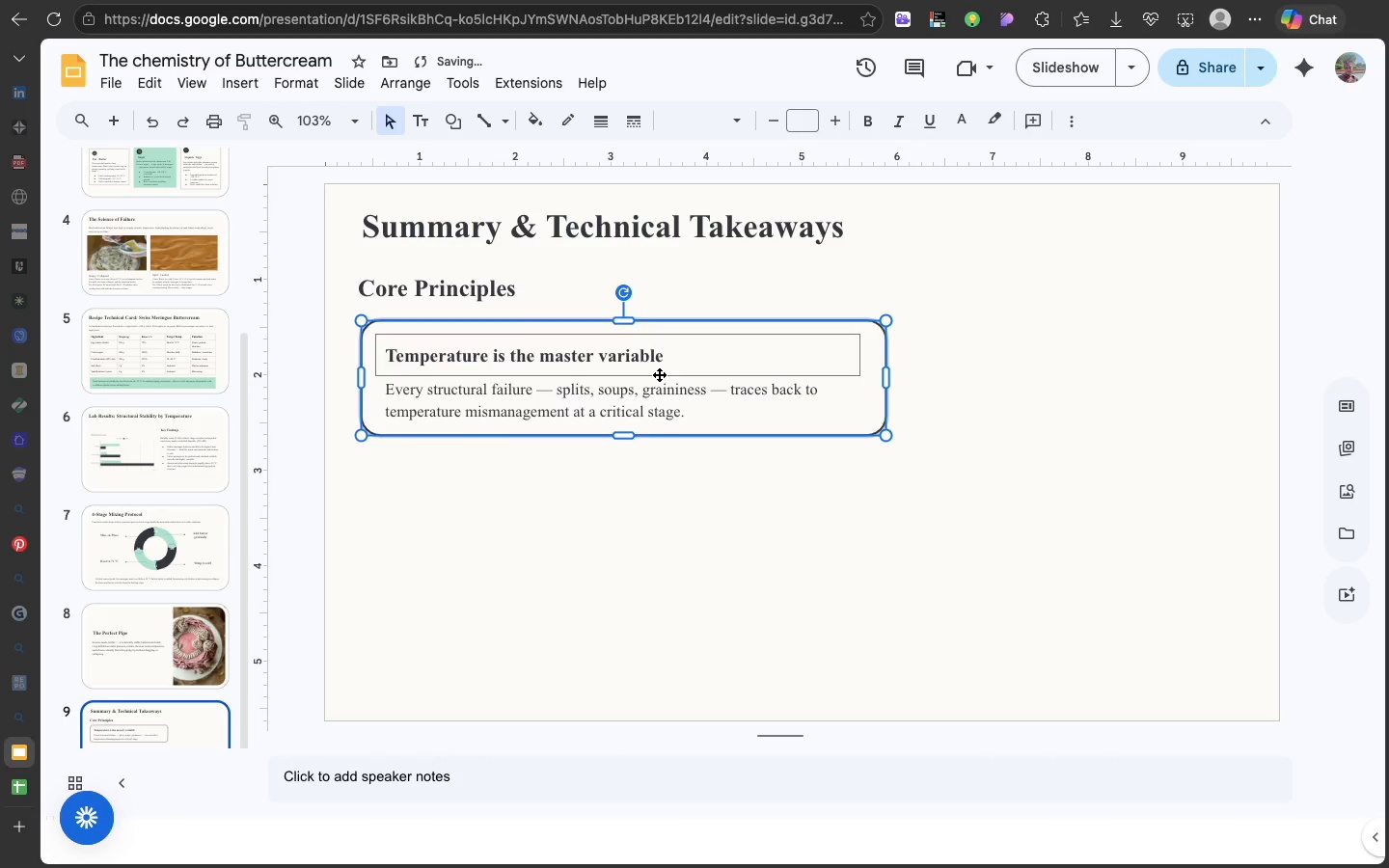 
key(Meta+D)
 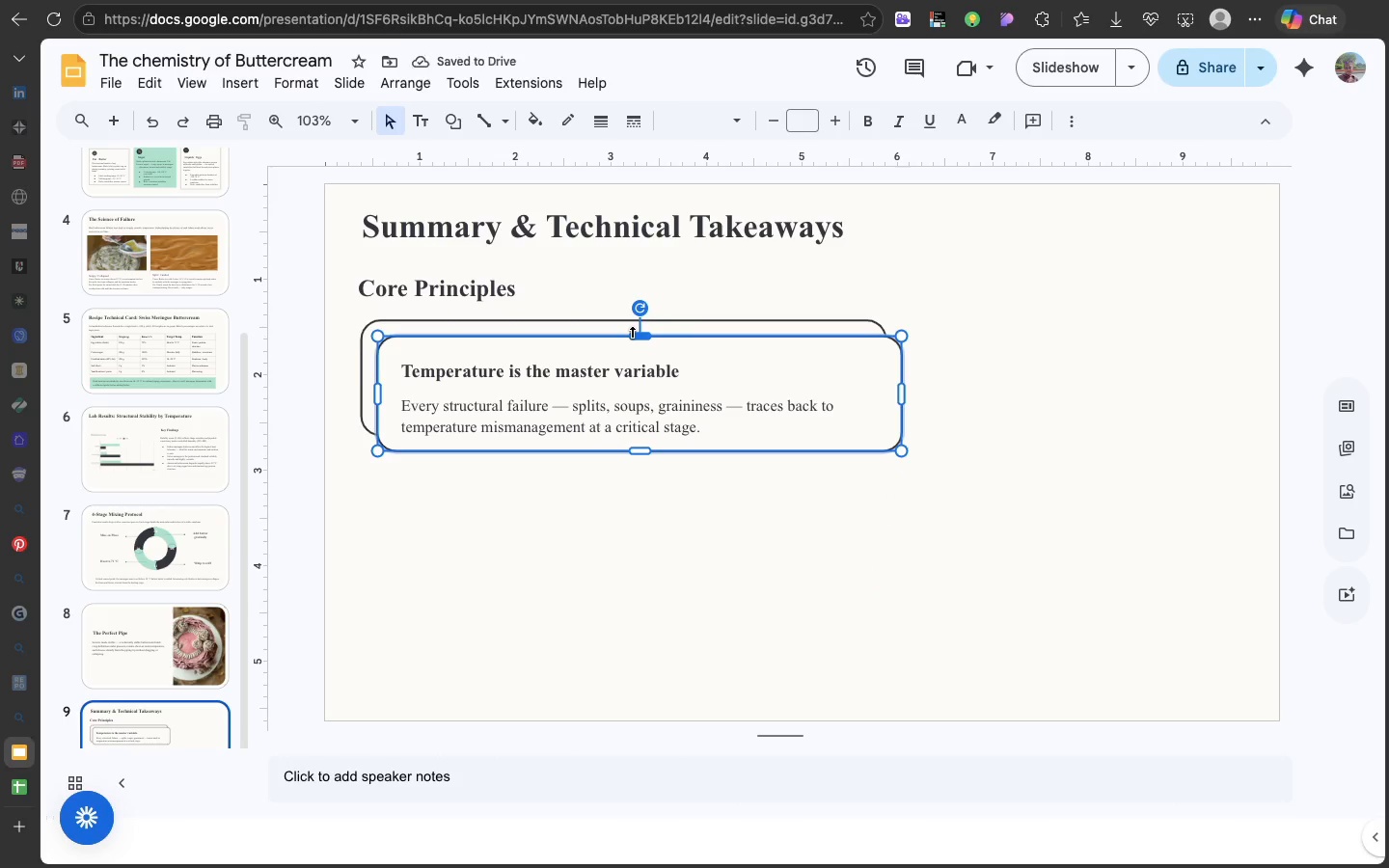 
left_click([632, 333])
 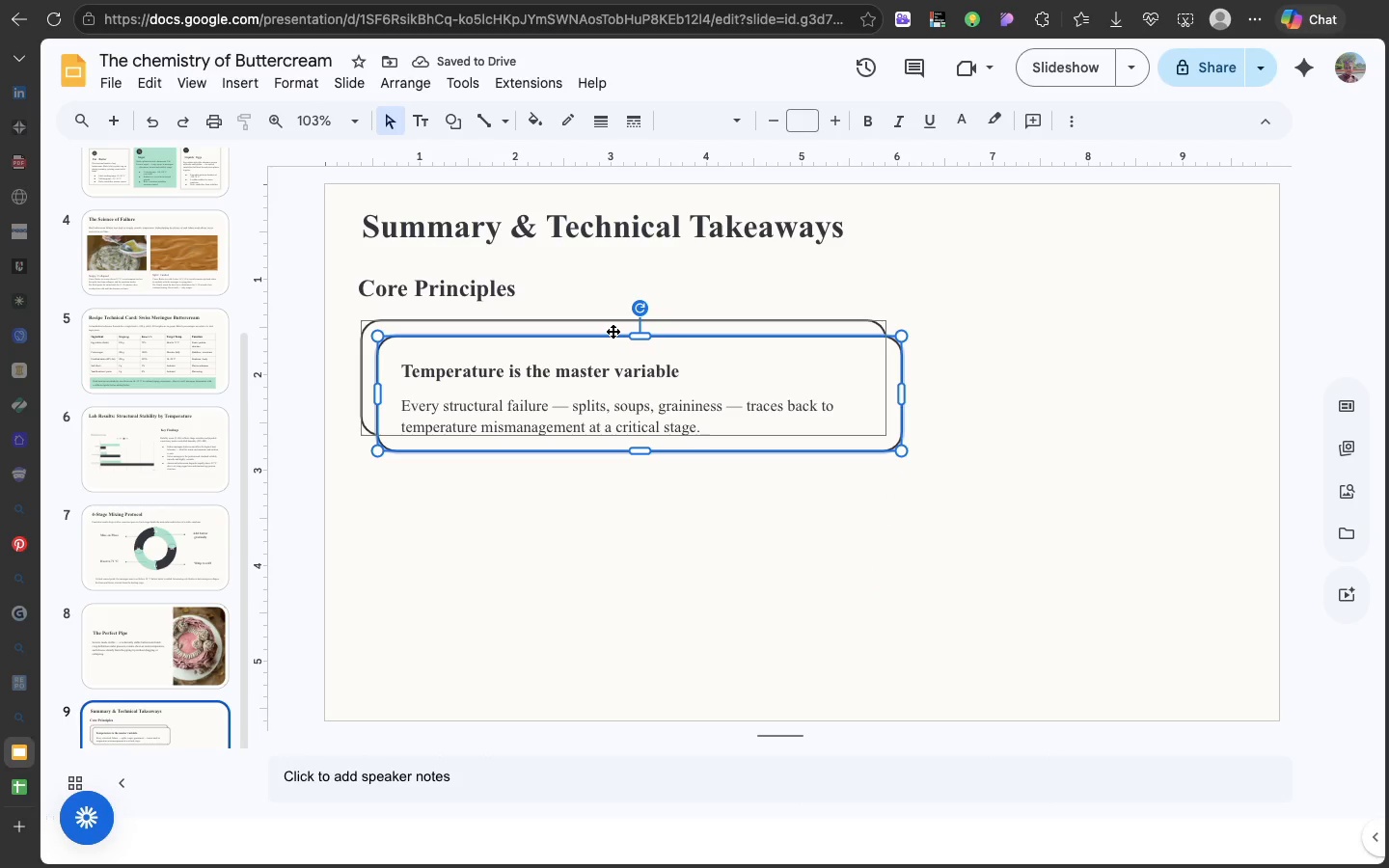 
left_click_drag(start_coordinate=[613, 331], to_coordinate=[614, 466])
 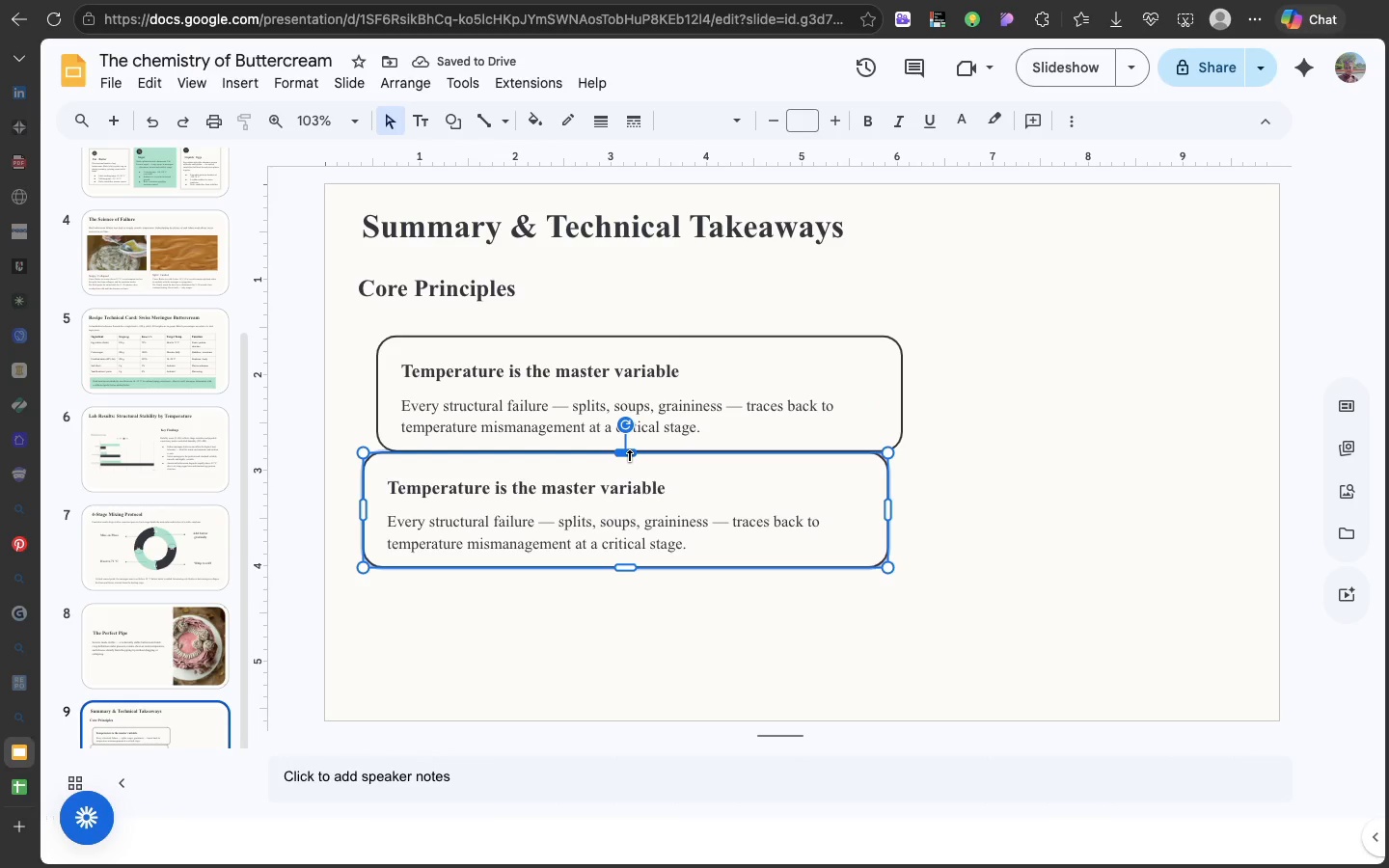 
key(Meta+D)
 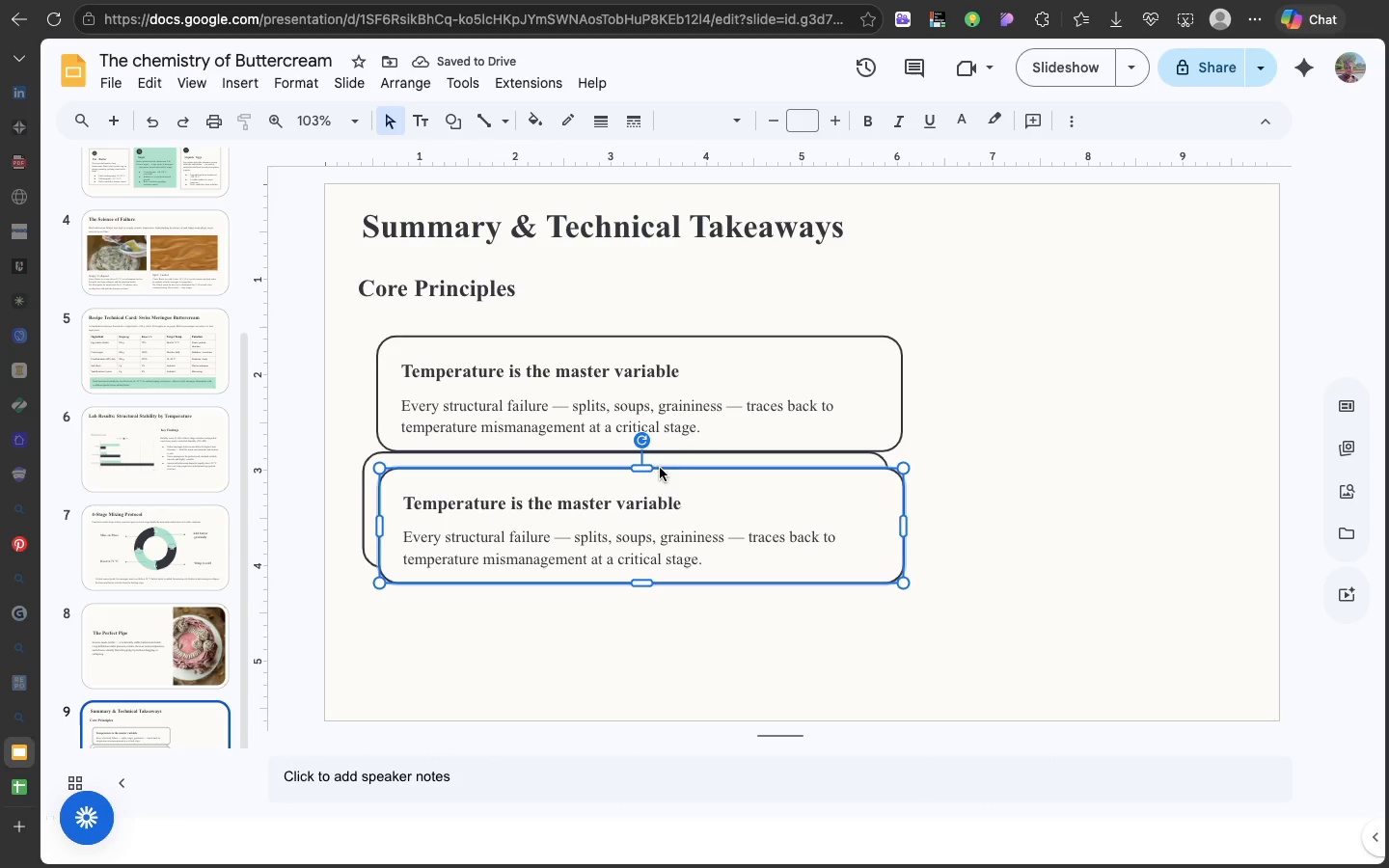 
left_click_drag(start_coordinate=[659, 469], to_coordinate=[628, 596])
 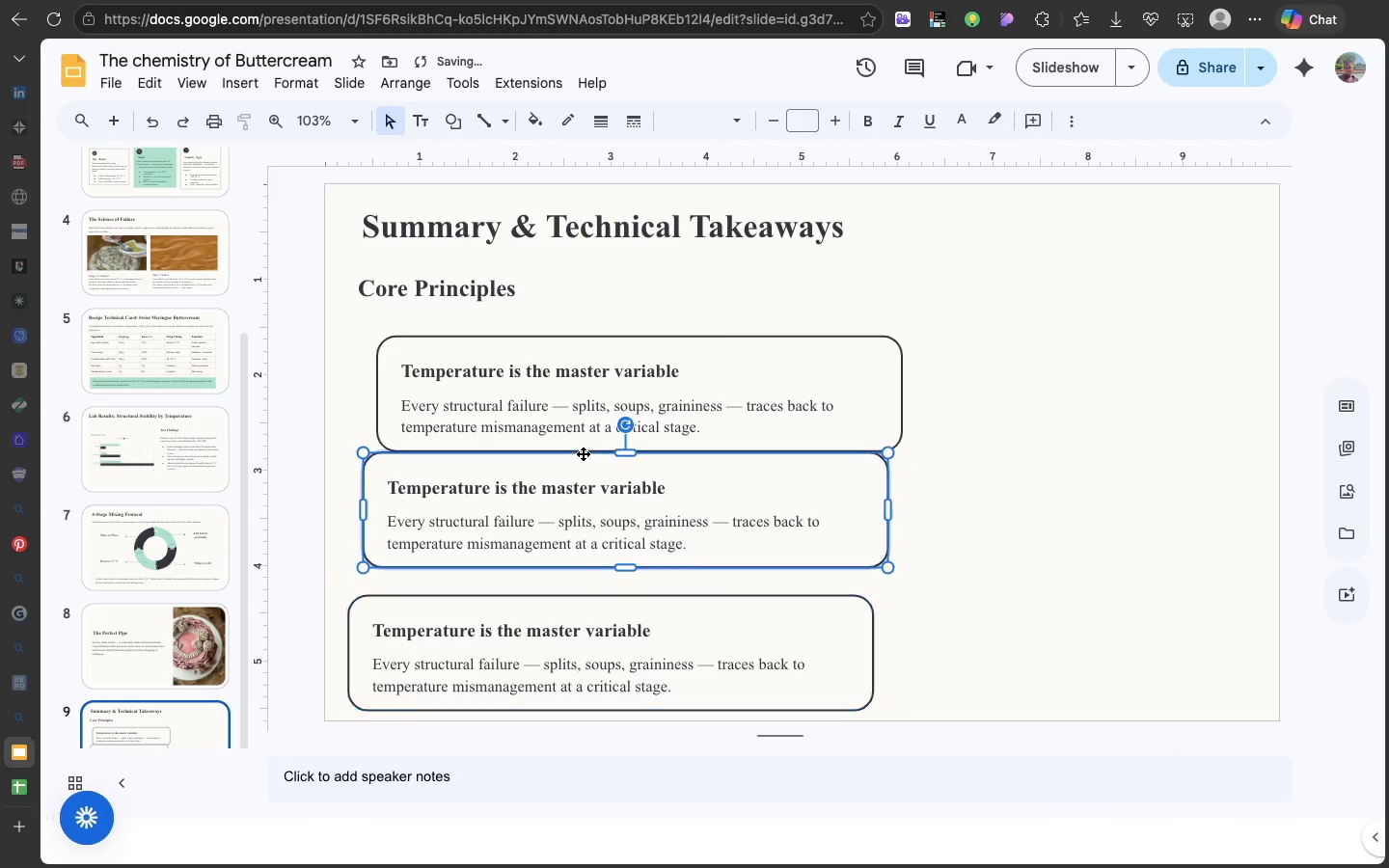 
left_click_drag(start_coordinate=[583, 453], to_coordinate=[578, 472])
 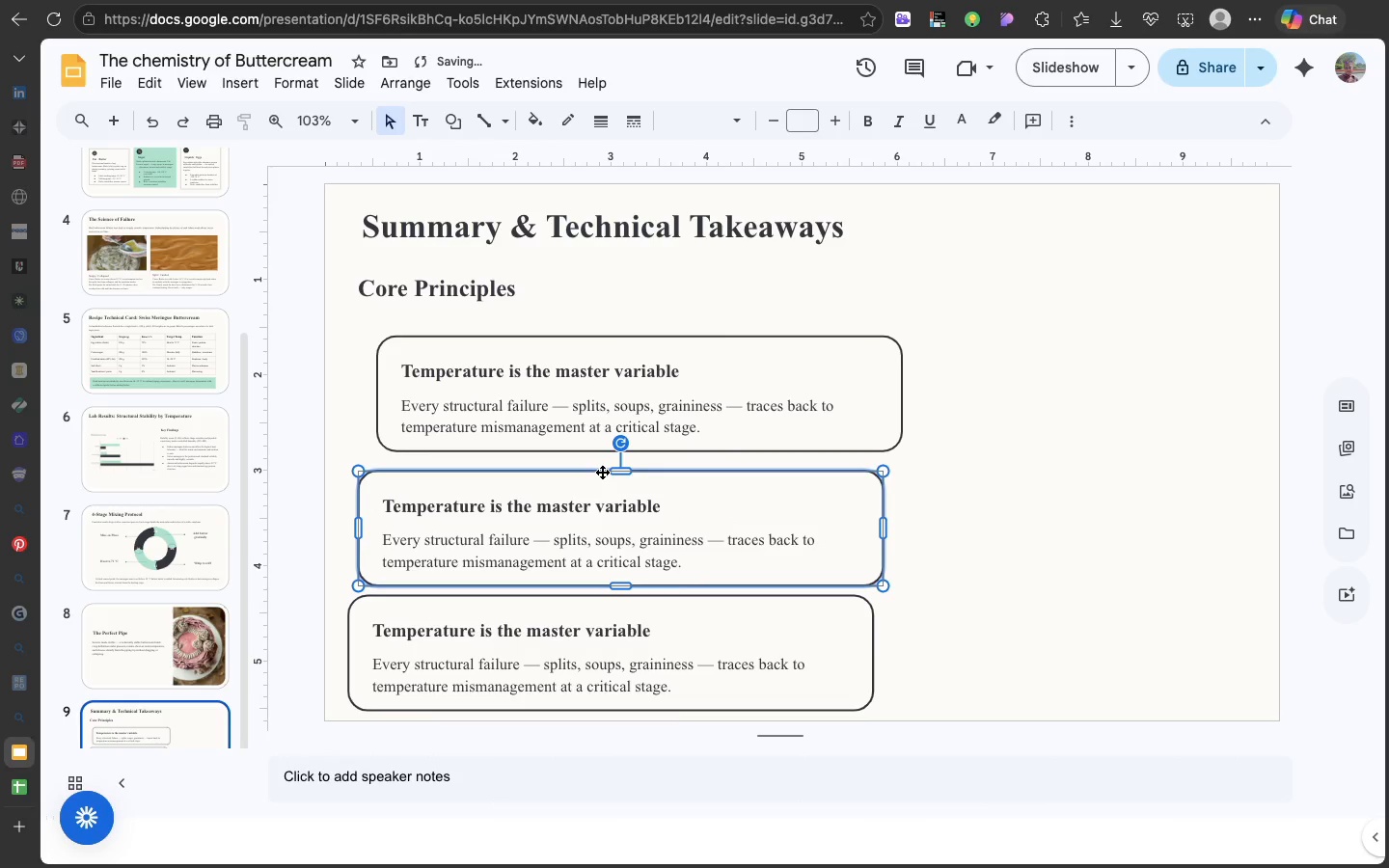 
left_click_drag(start_coordinate=[602, 472], to_coordinate=[600, 462])
 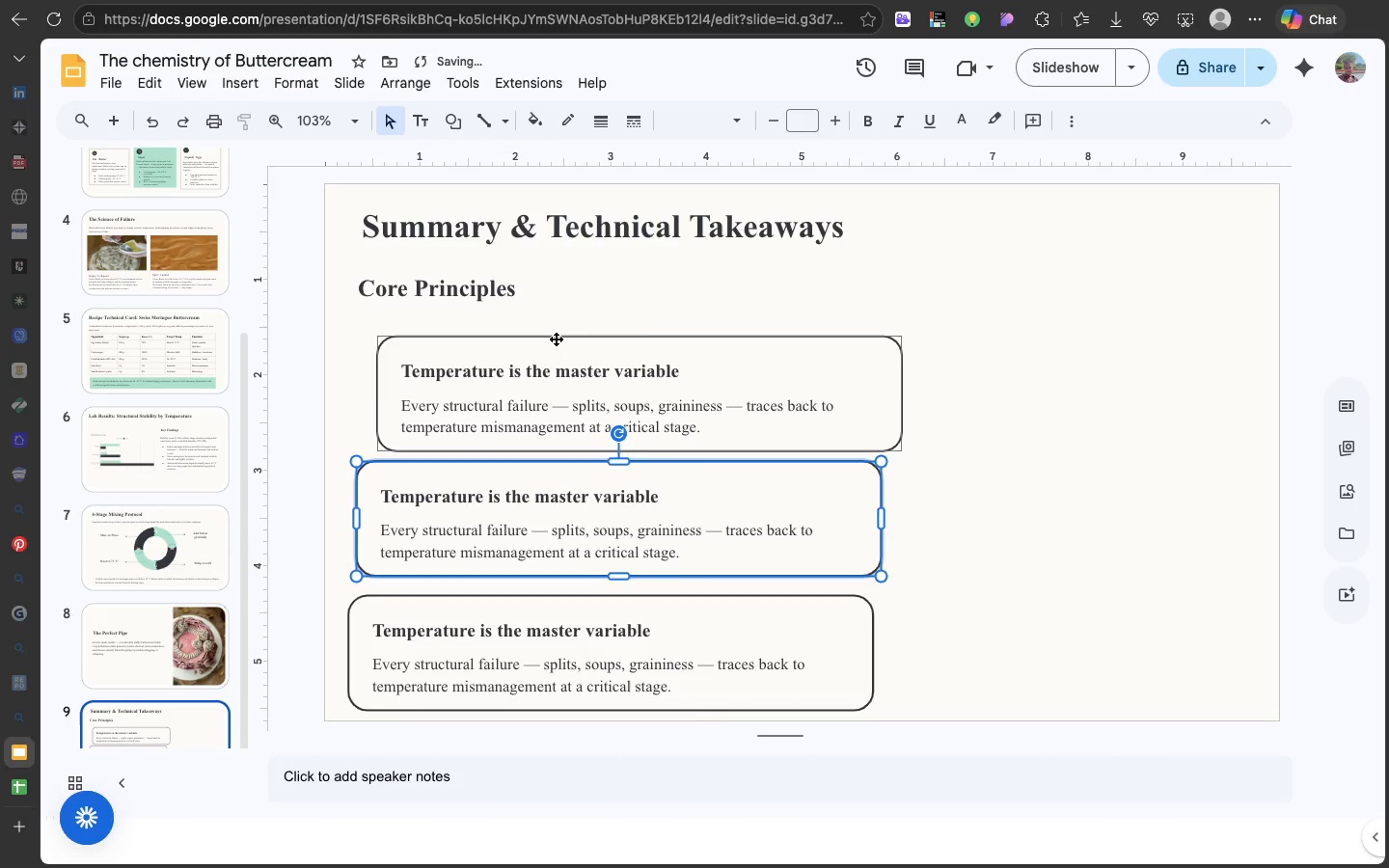 
left_click_drag(start_coordinate=[556, 339], to_coordinate=[535, 325])
 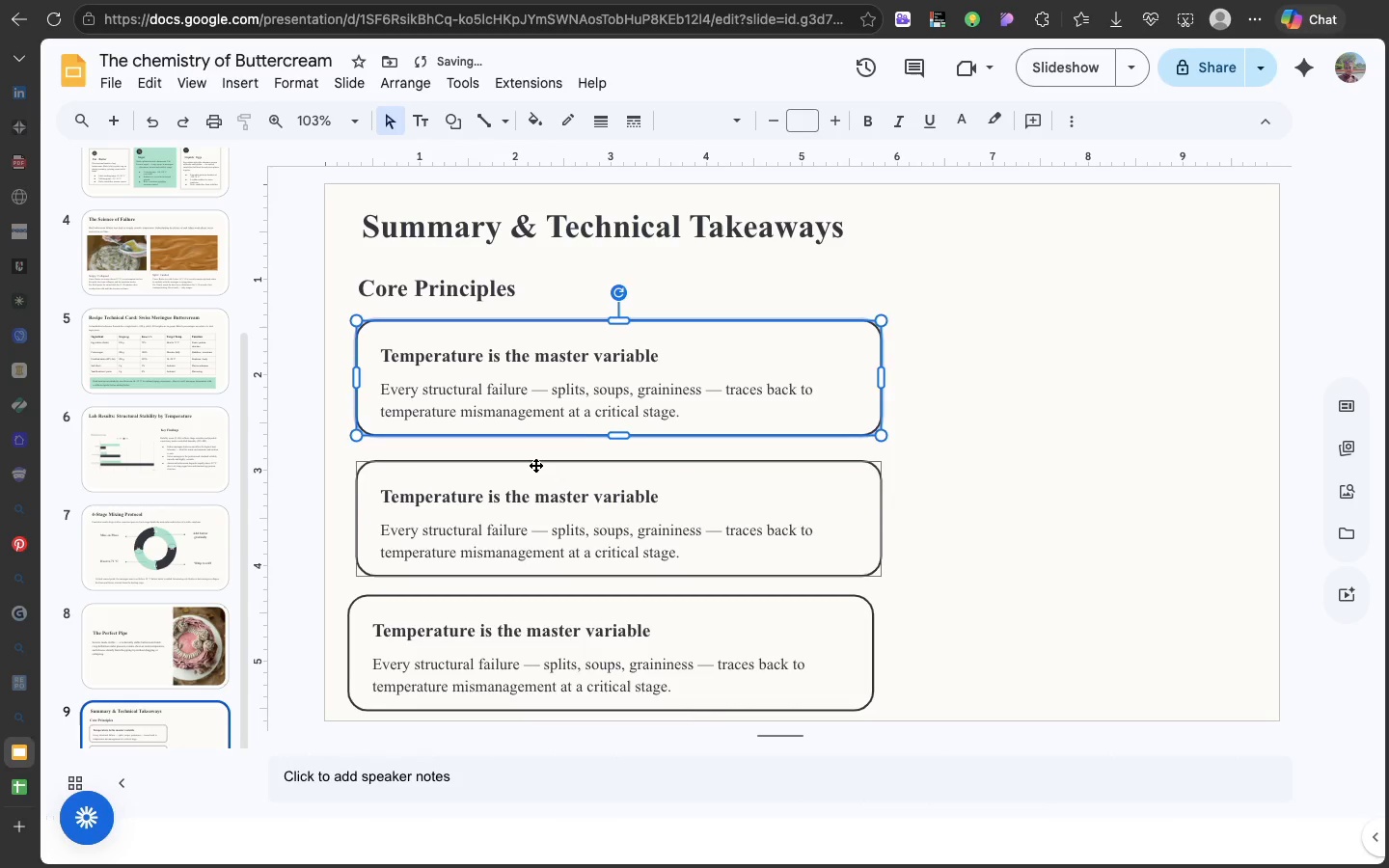 
left_click_drag(start_coordinate=[535, 465], to_coordinate=[541, 462])
 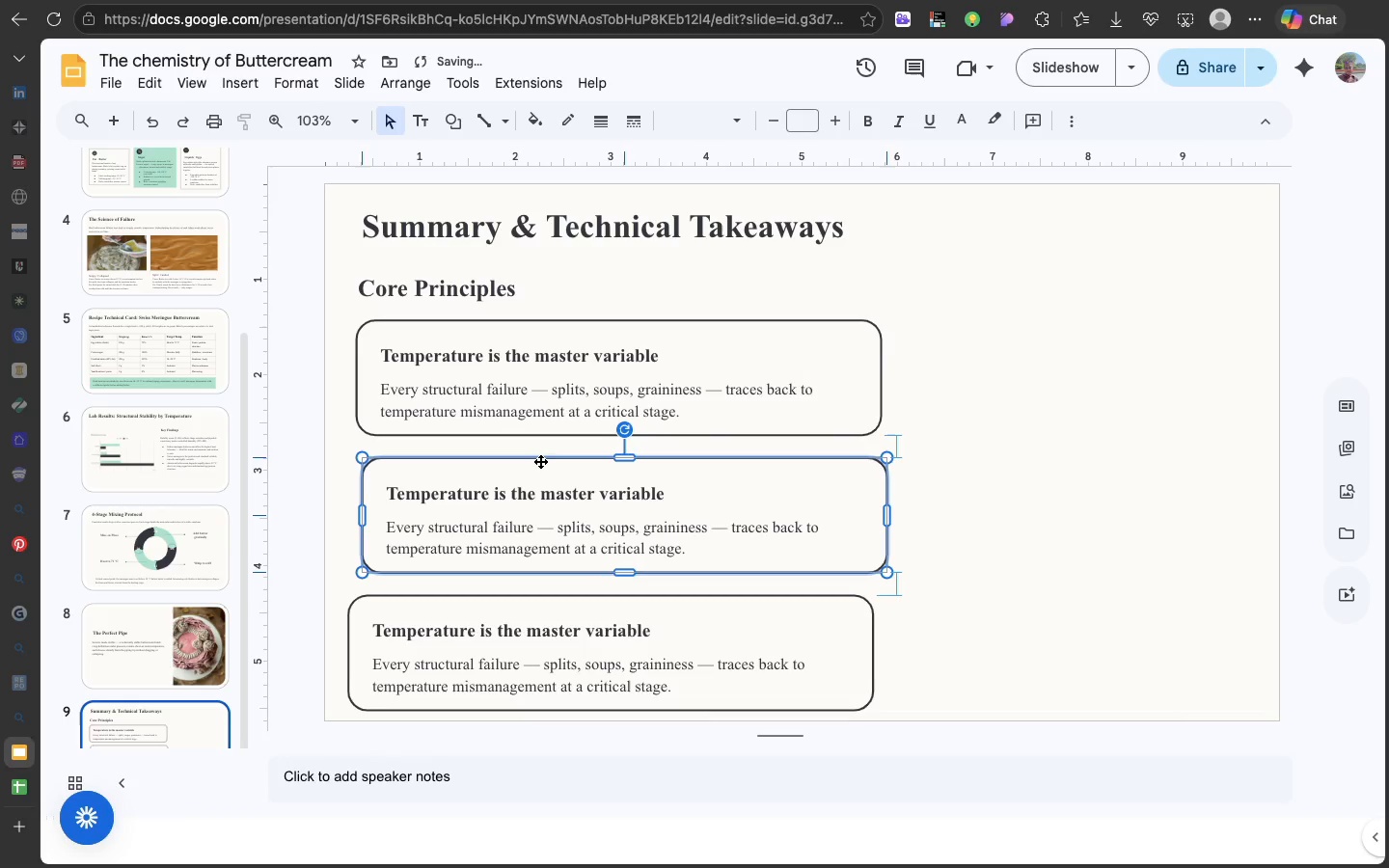 
left_click([540, 461])
 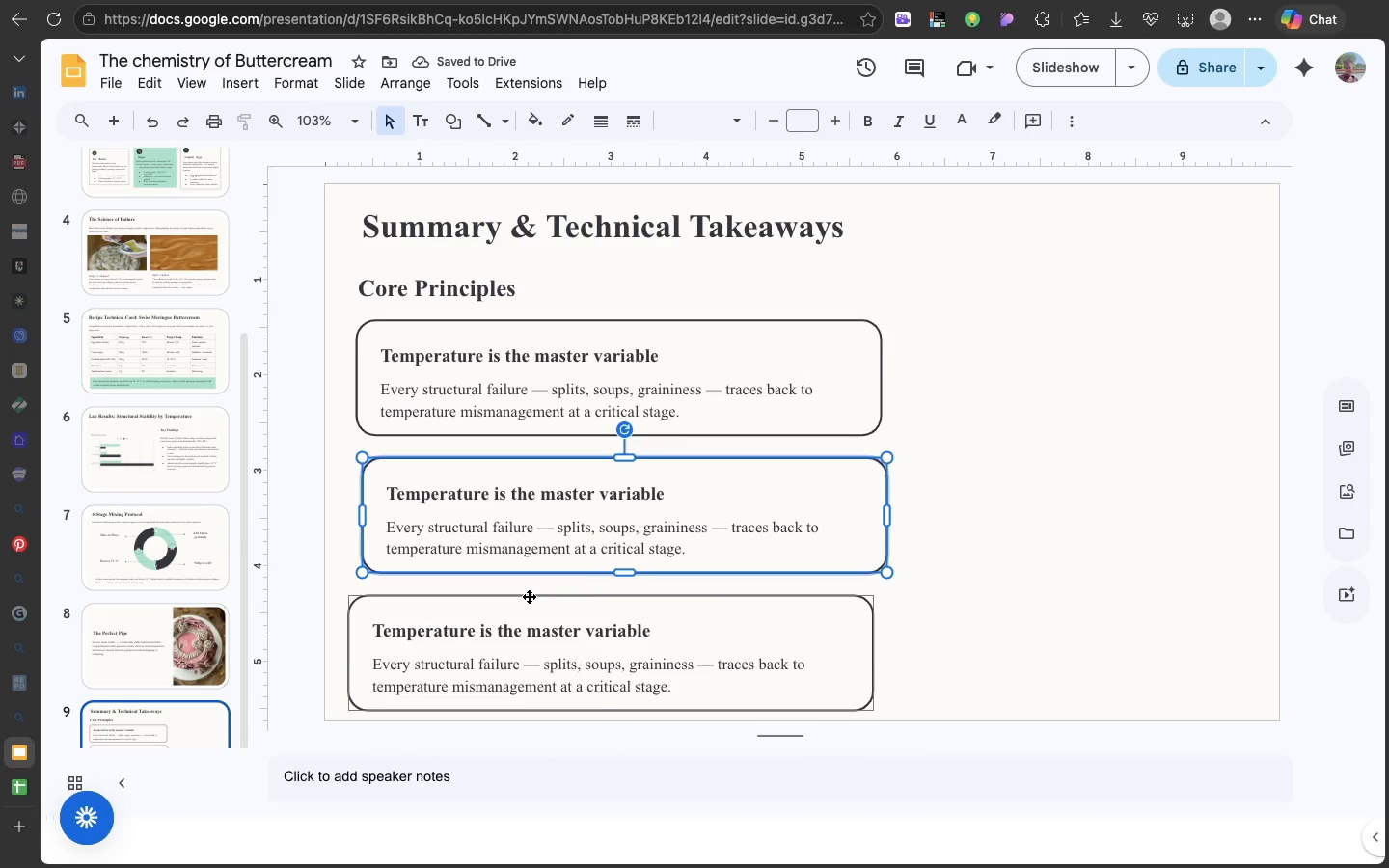 
left_click_drag(start_coordinate=[529, 596], to_coordinate=[548, 589])
 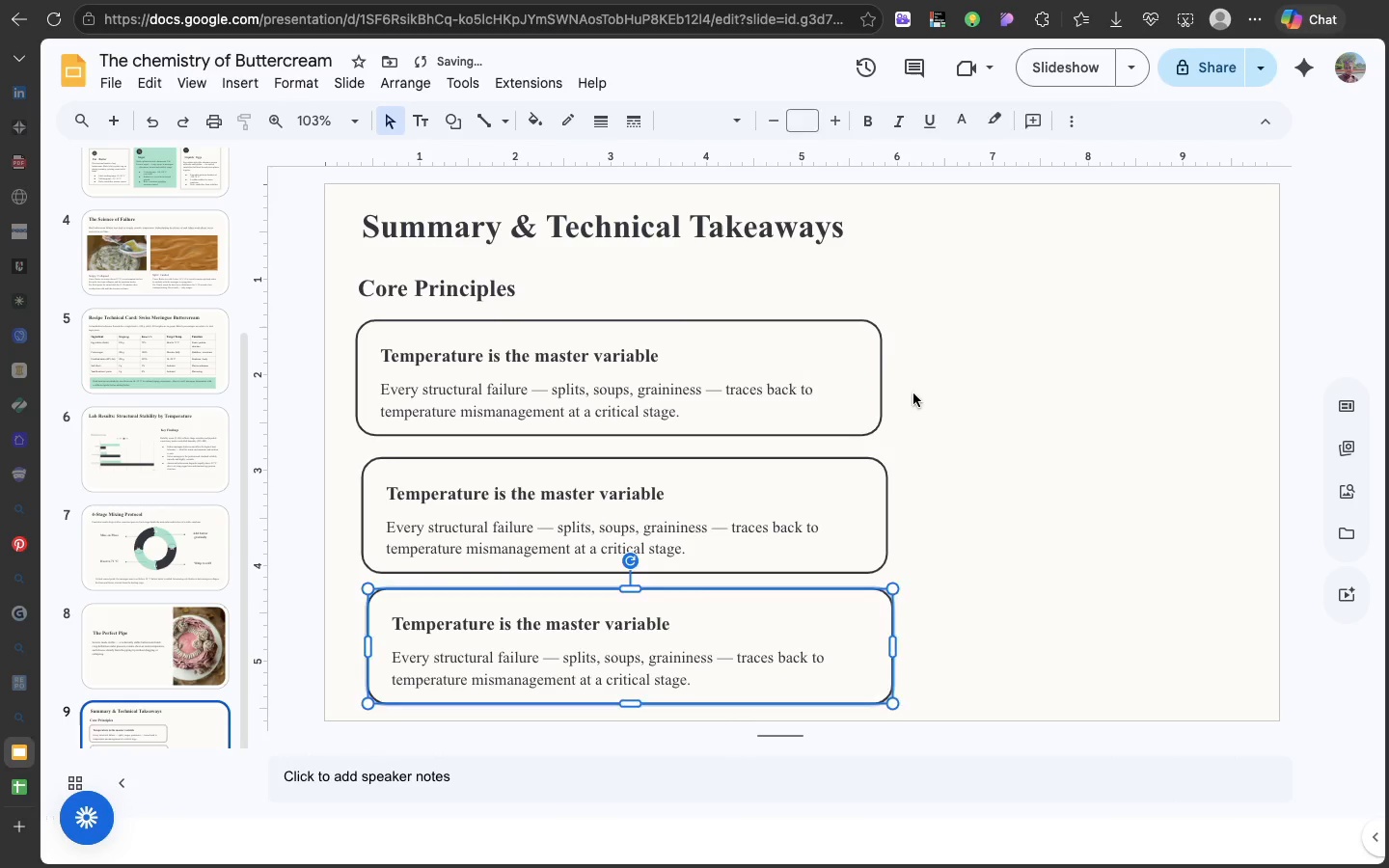 
left_click([913, 393])
 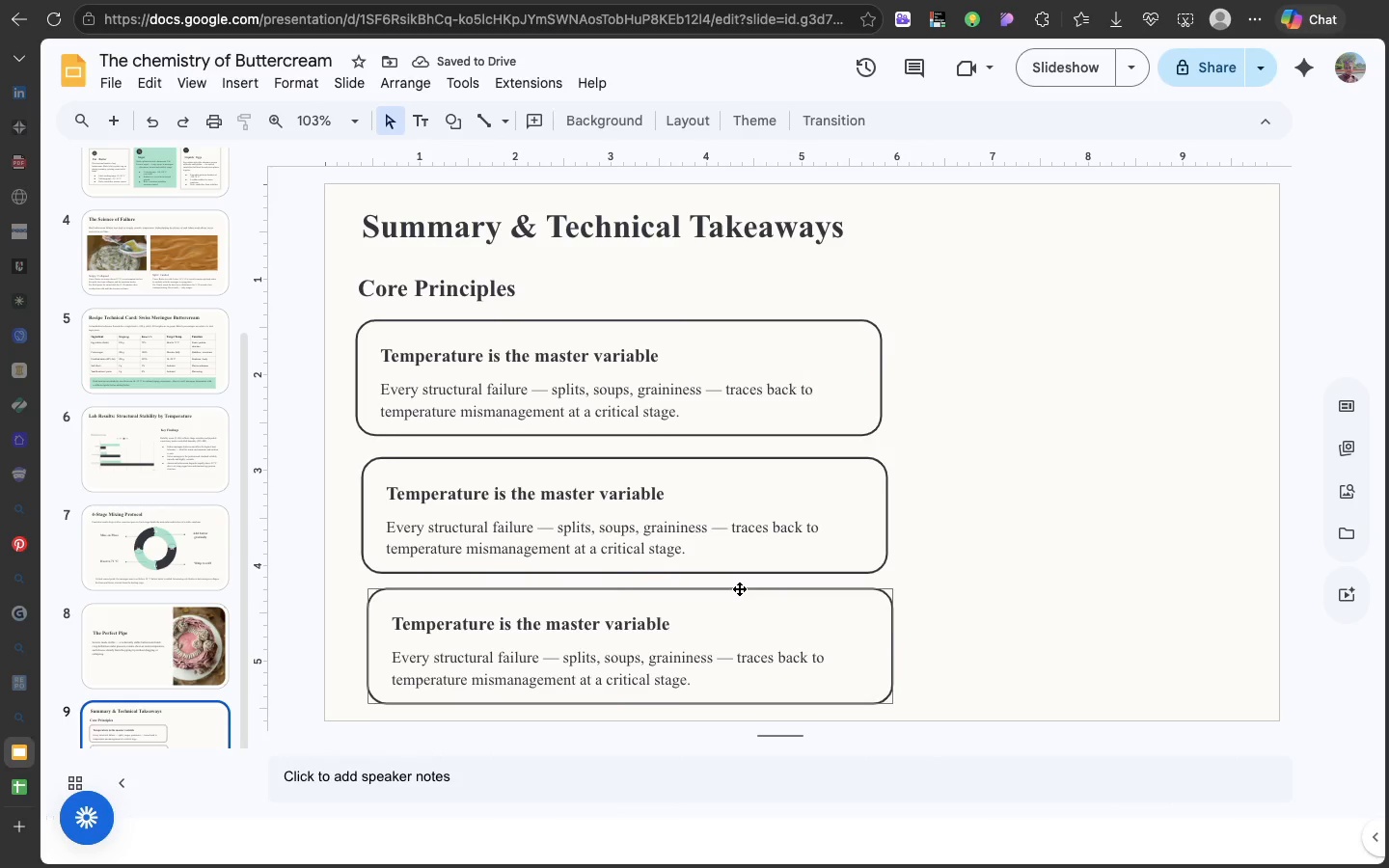 
left_click_drag(start_coordinate=[739, 588], to_coordinate=[731, 588])
 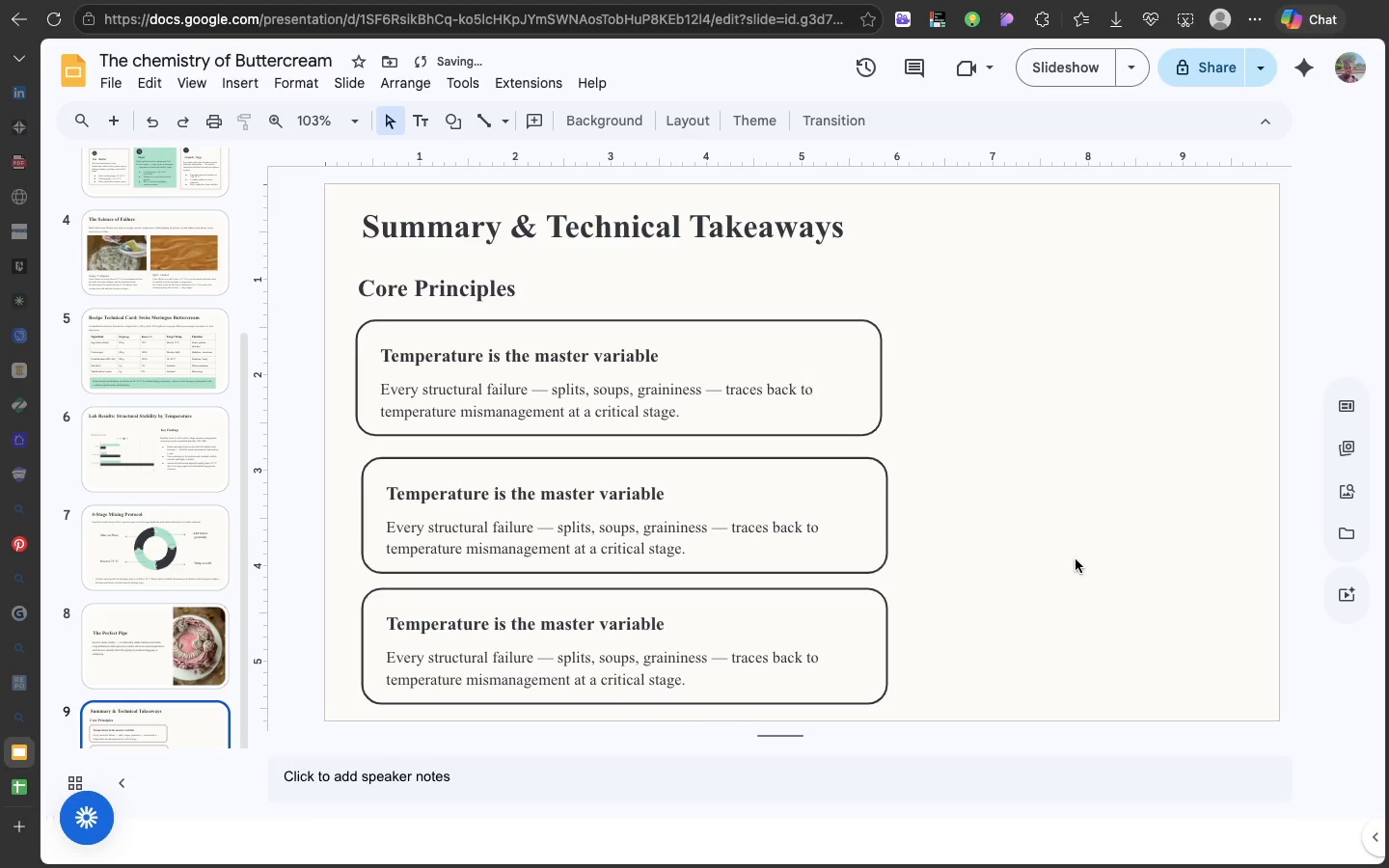 
left_click([1076, 559])
 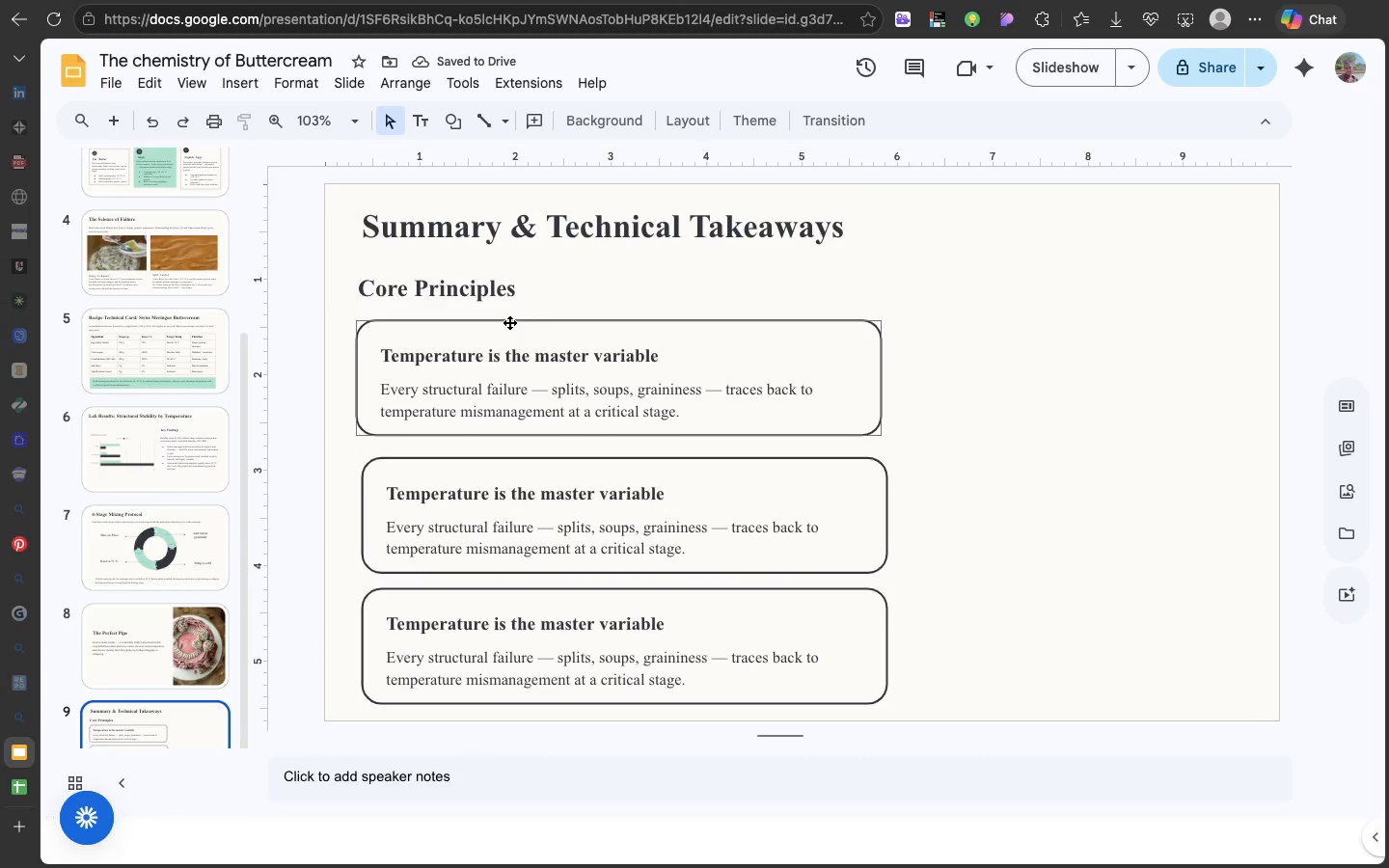 
left_click_drag(start_coordinate=[508, 321], to_coordinate=[510, 330])
 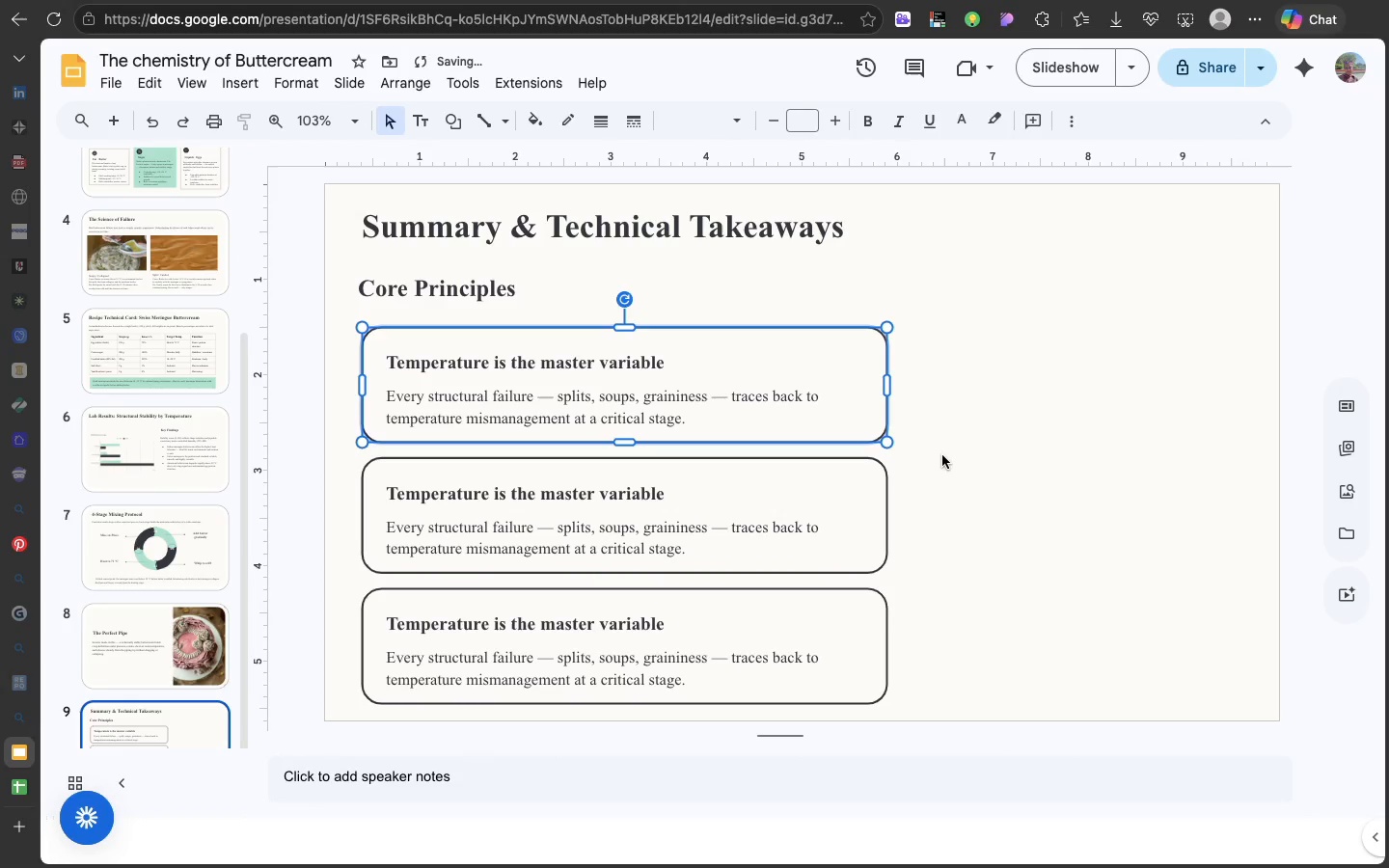 
left_click([942, 455])
 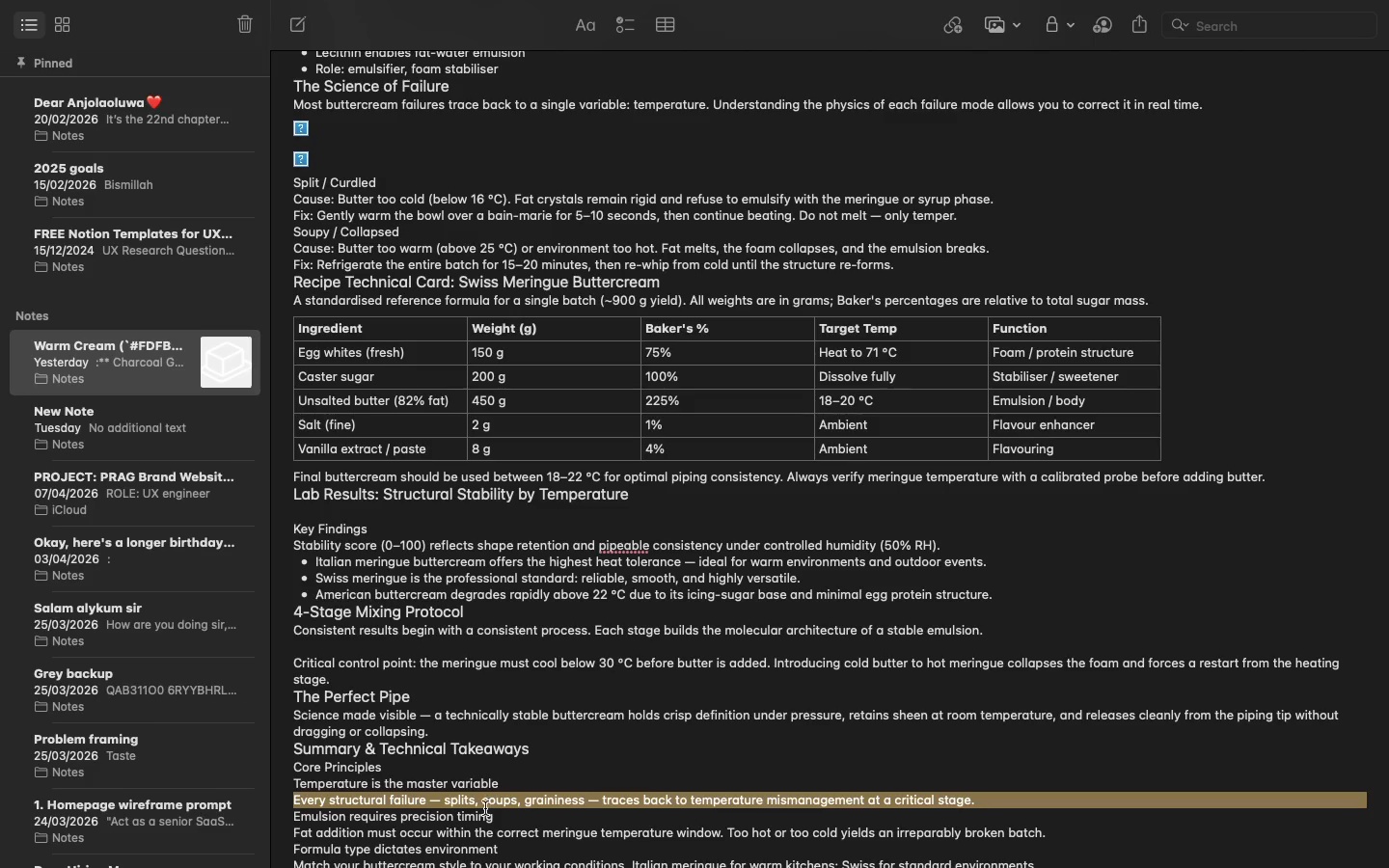 
double_click([485, 808])
 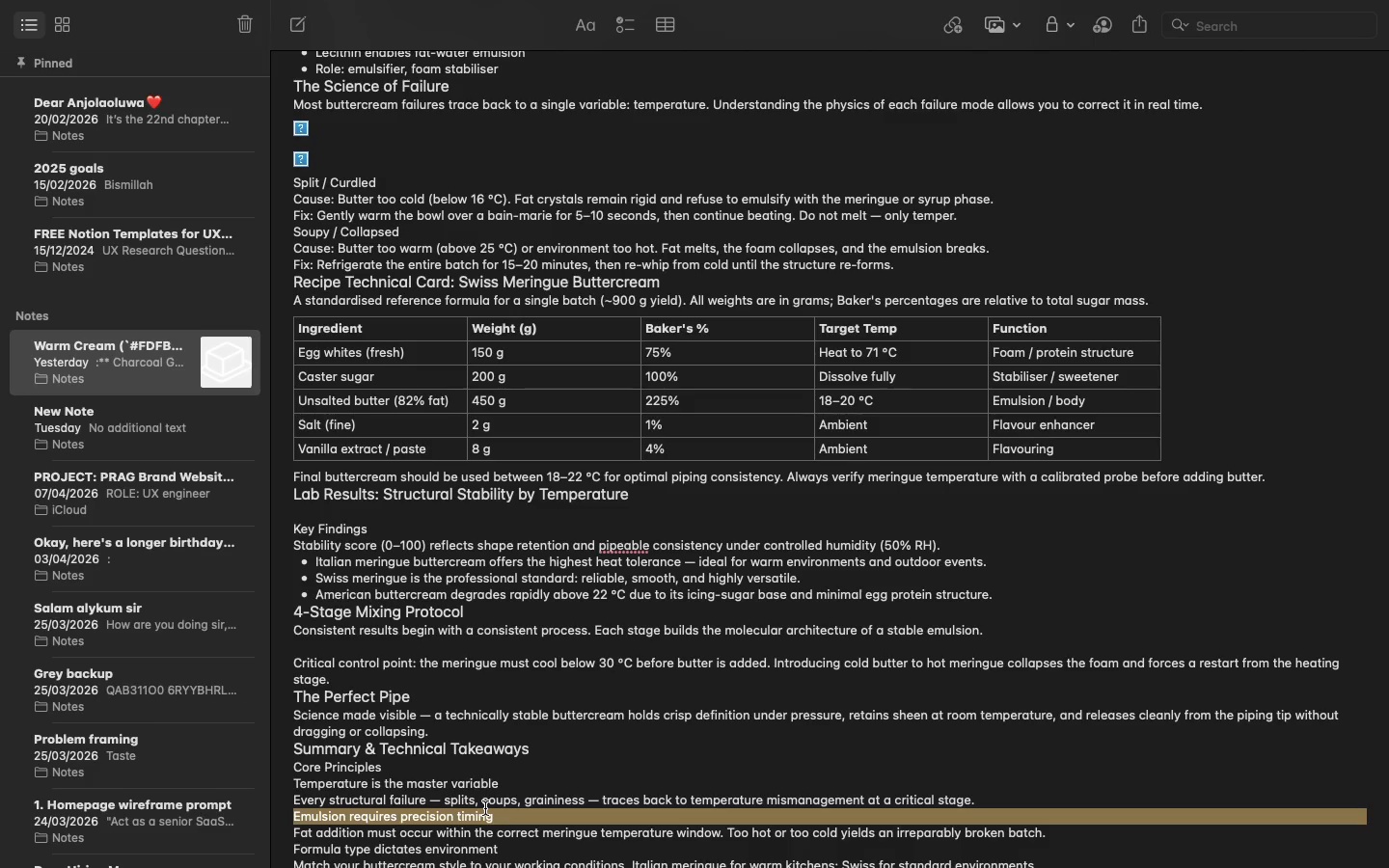 
triple_click([485, 808])
 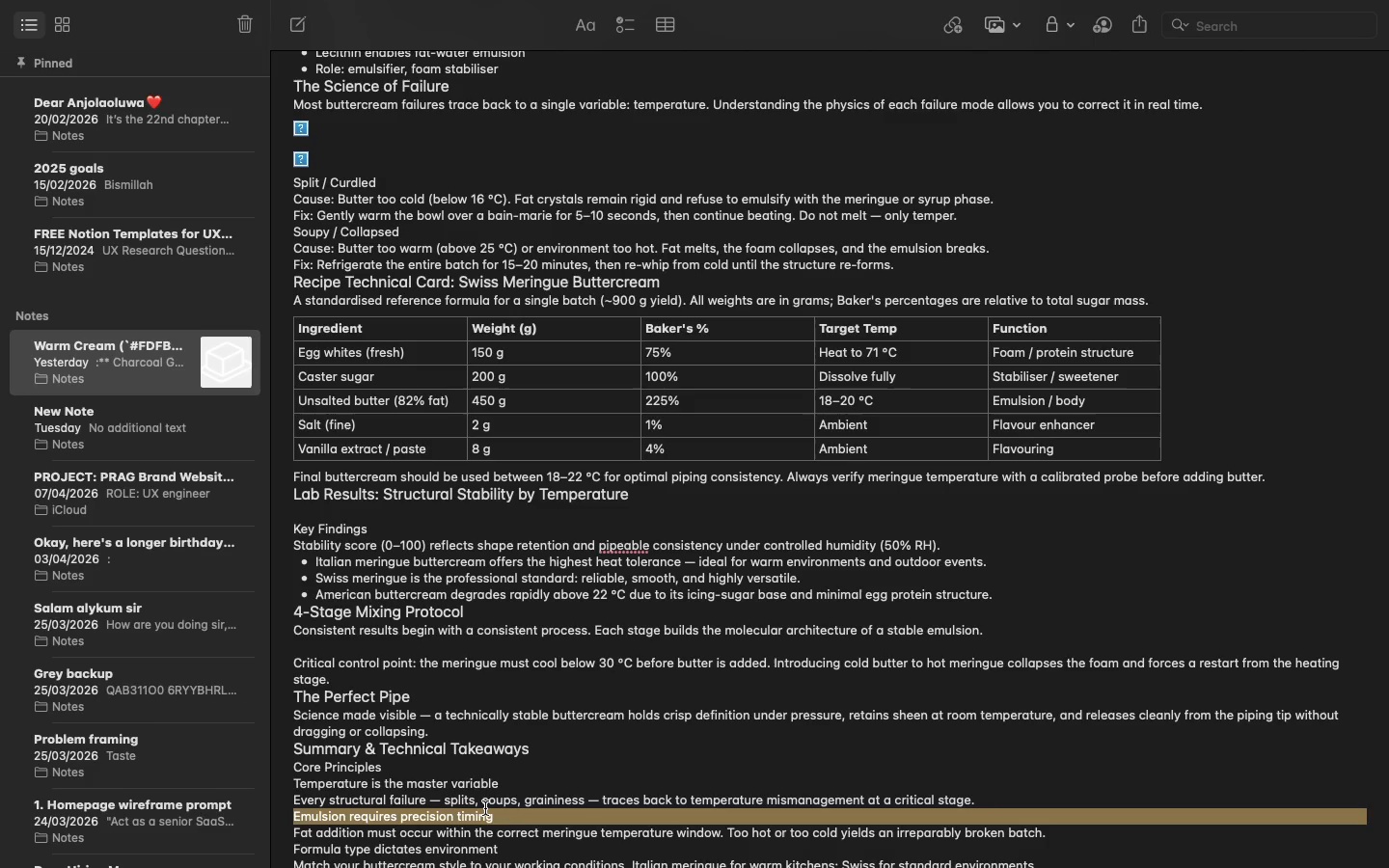 
key(Meta+C)
 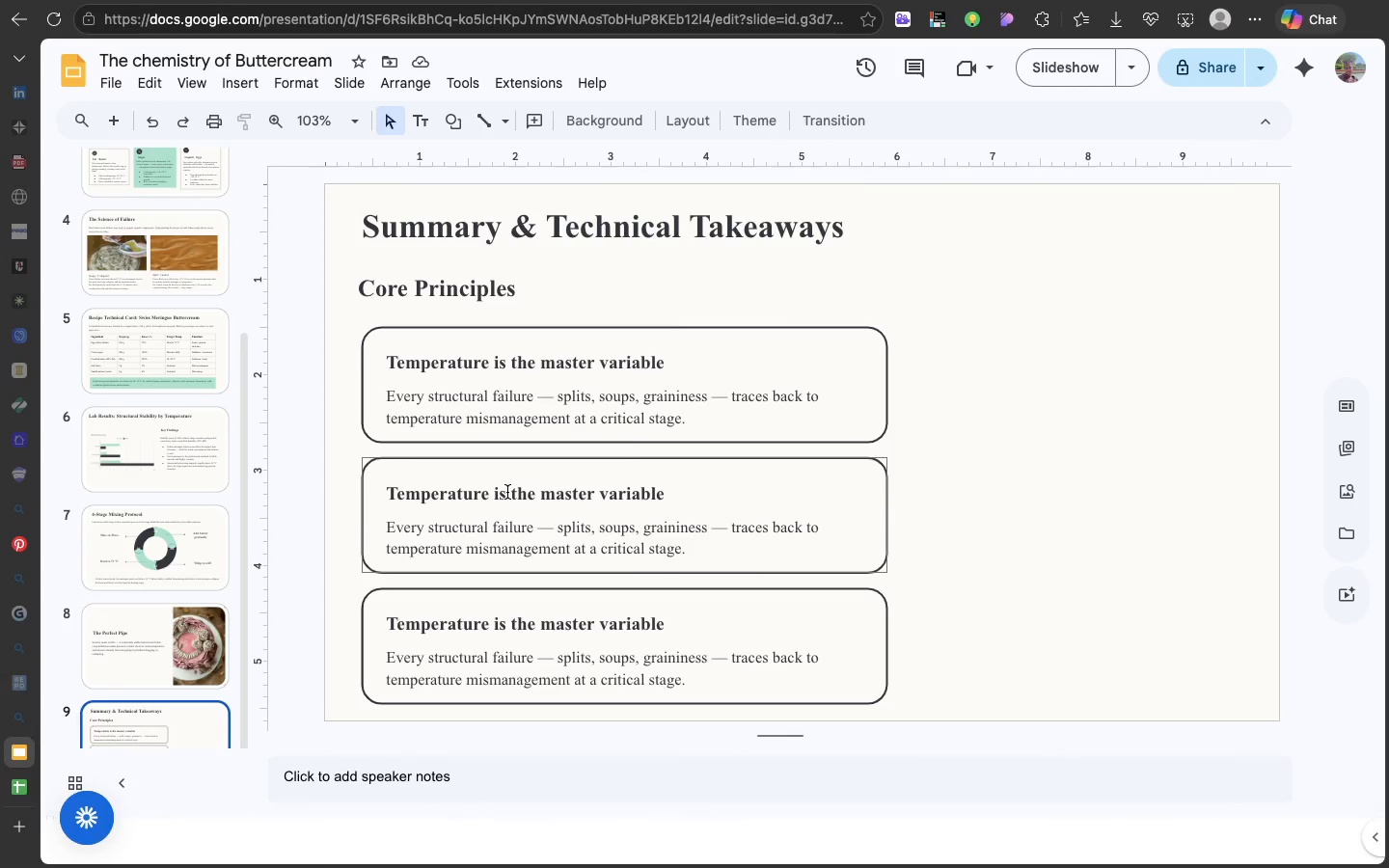 
double_click([507, 492])
 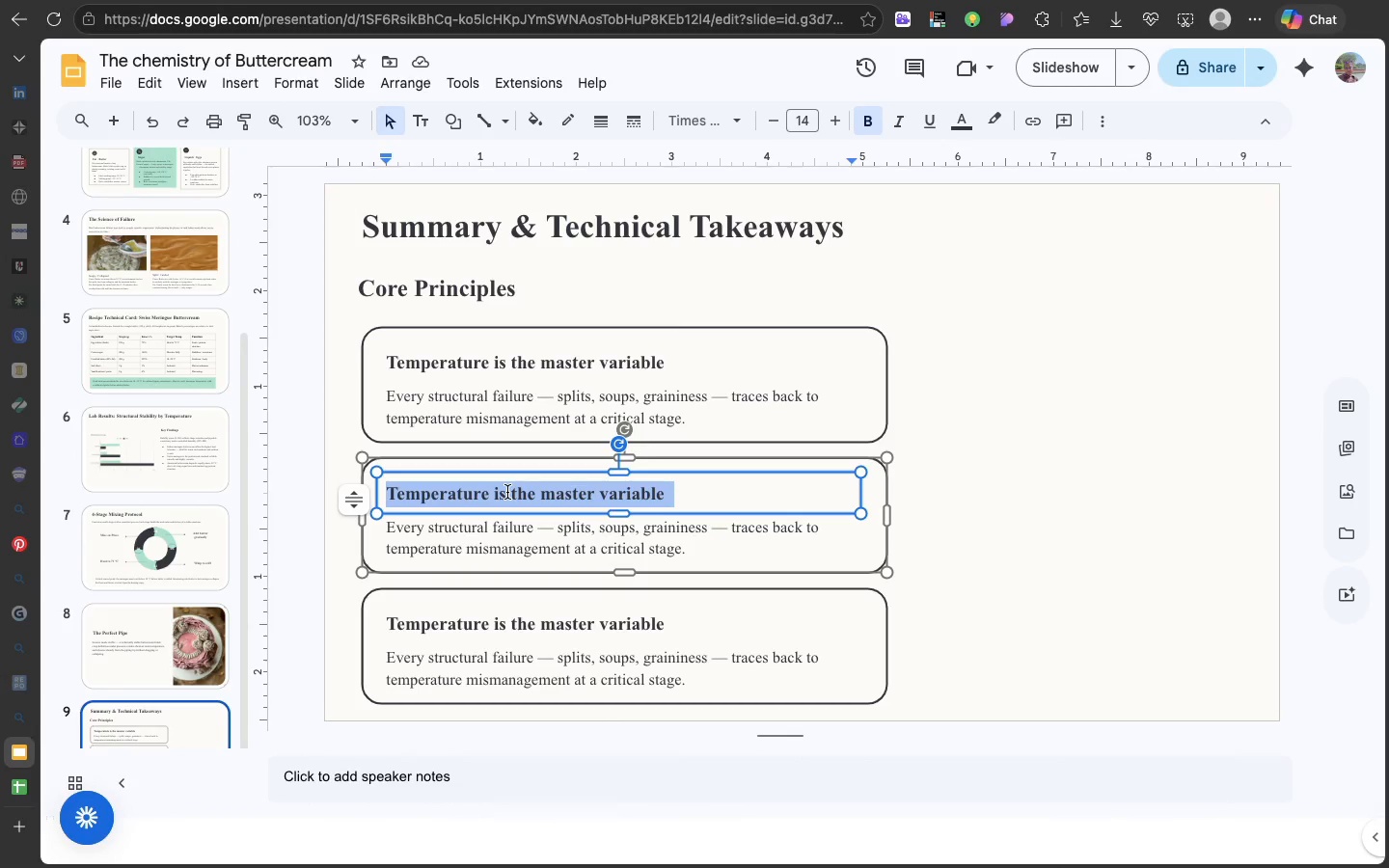 
triple_click([507, 492])
 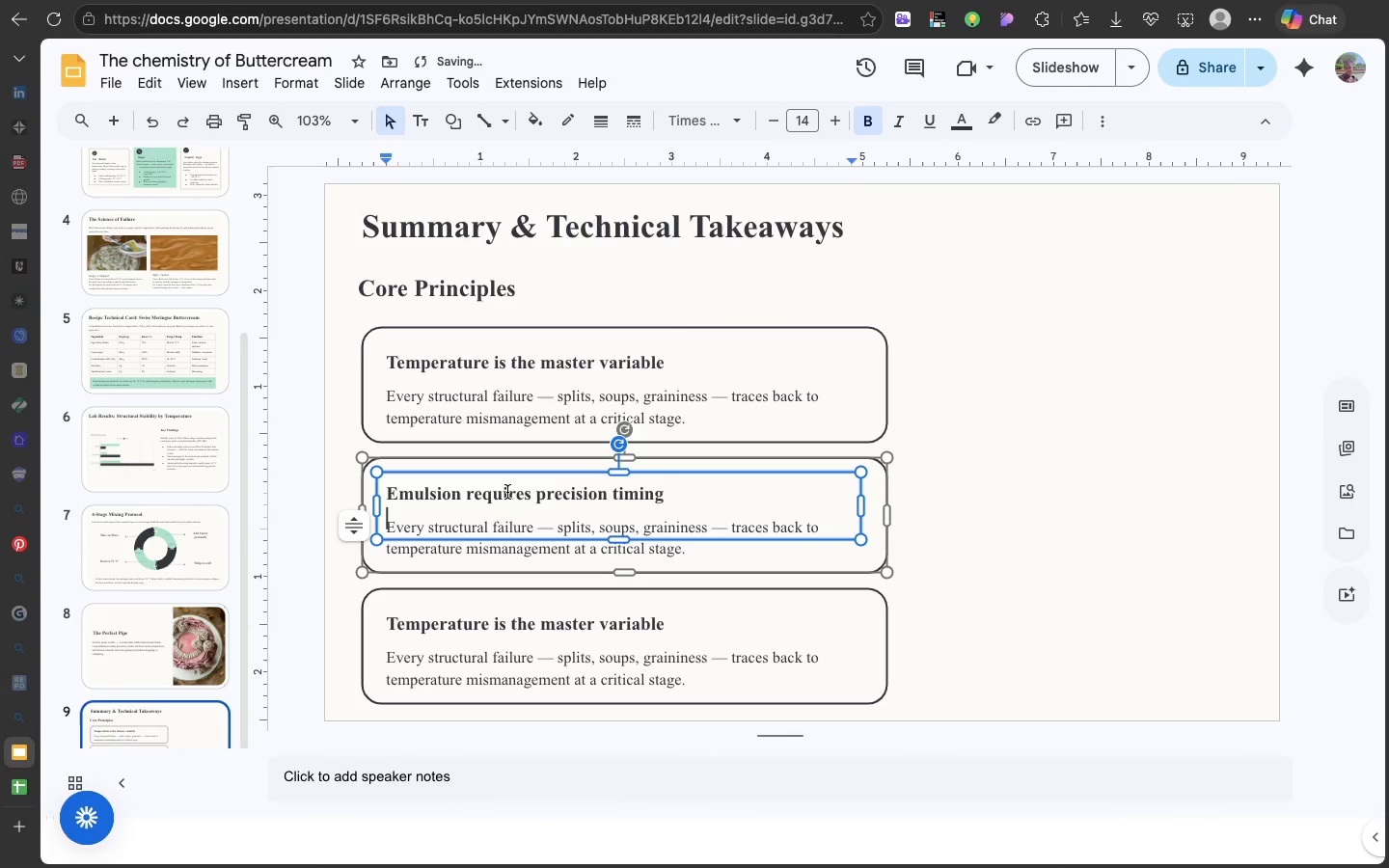 
key(Meta+V)
 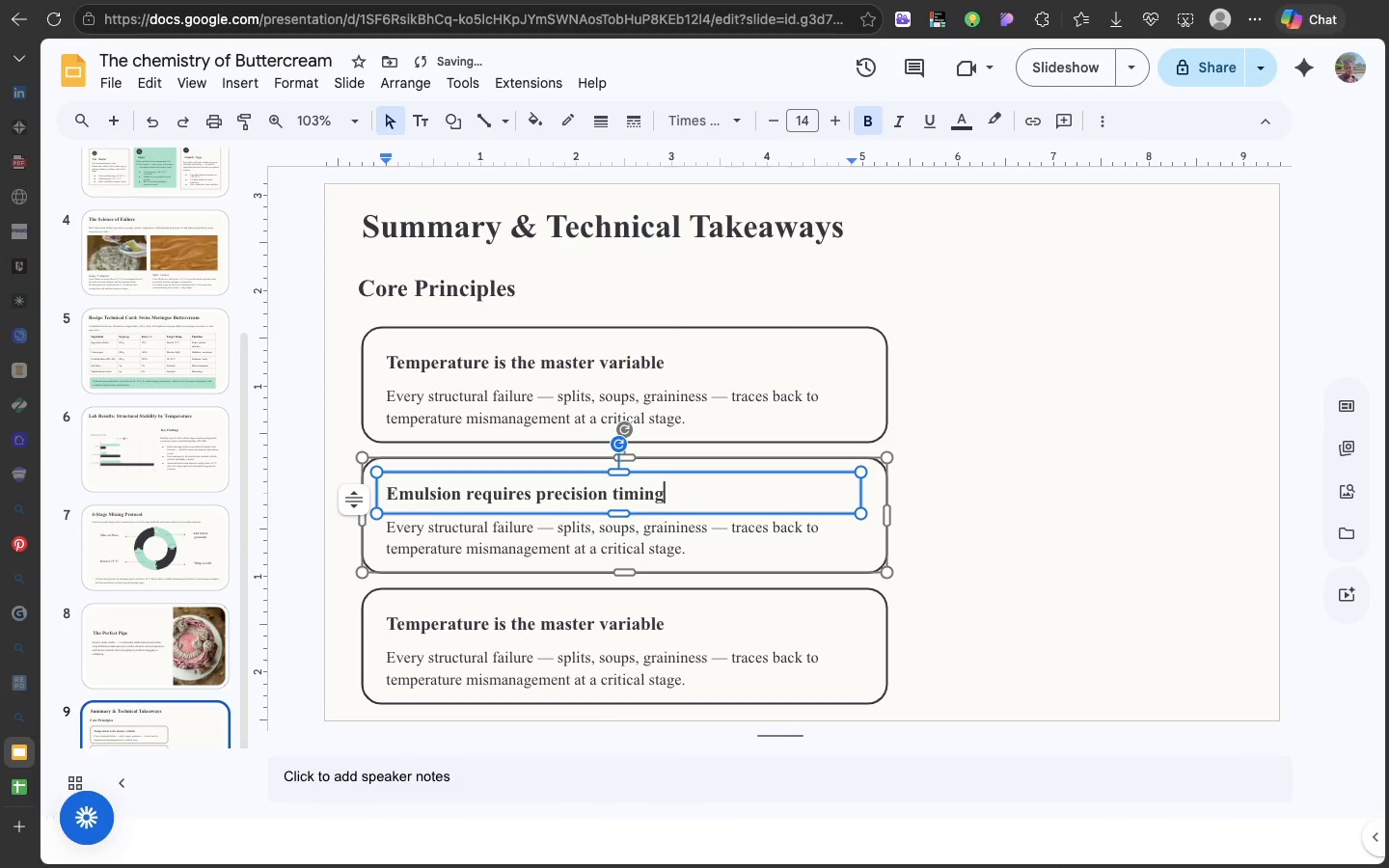 
key(Backspace)
 